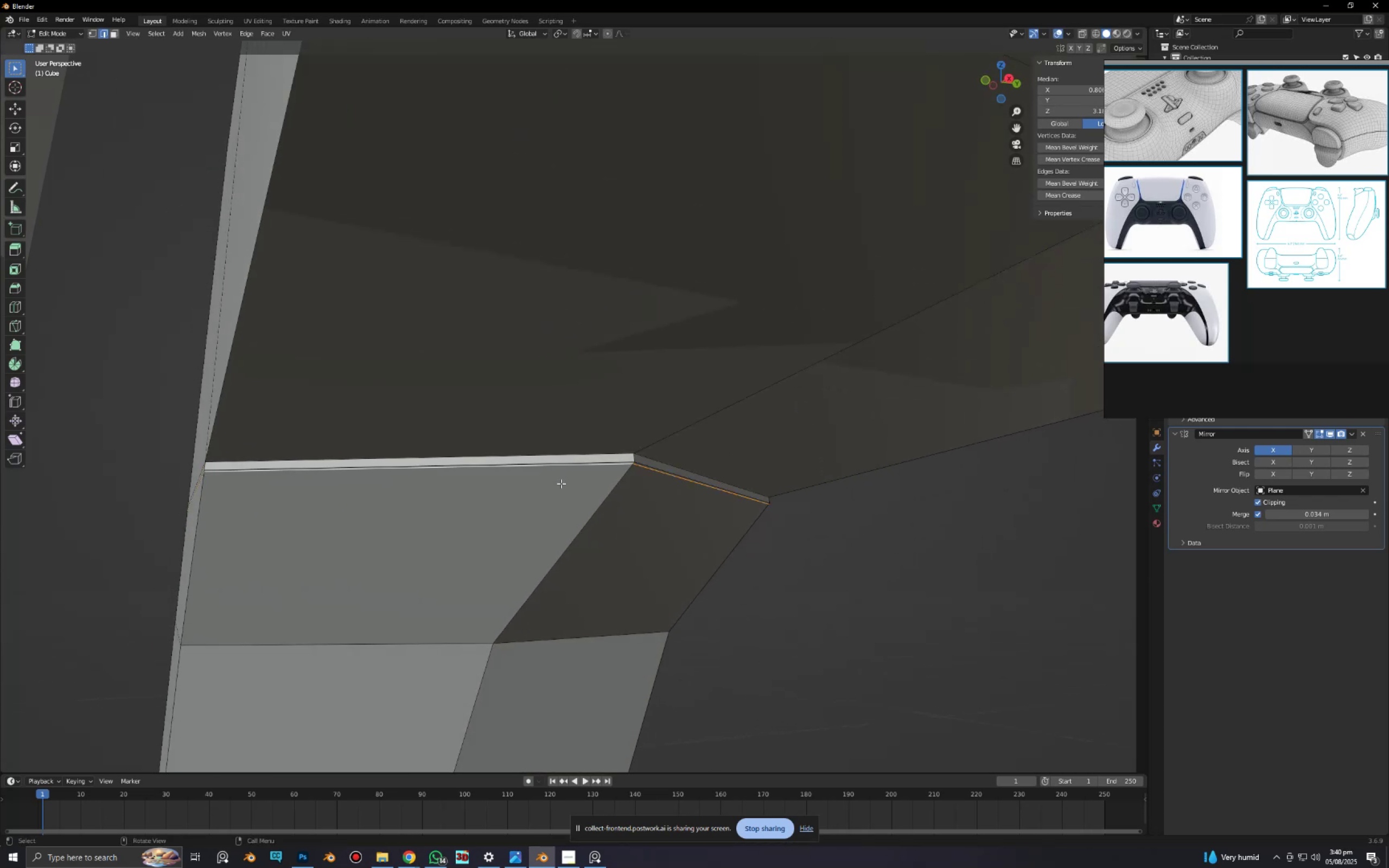 
type(gg)
 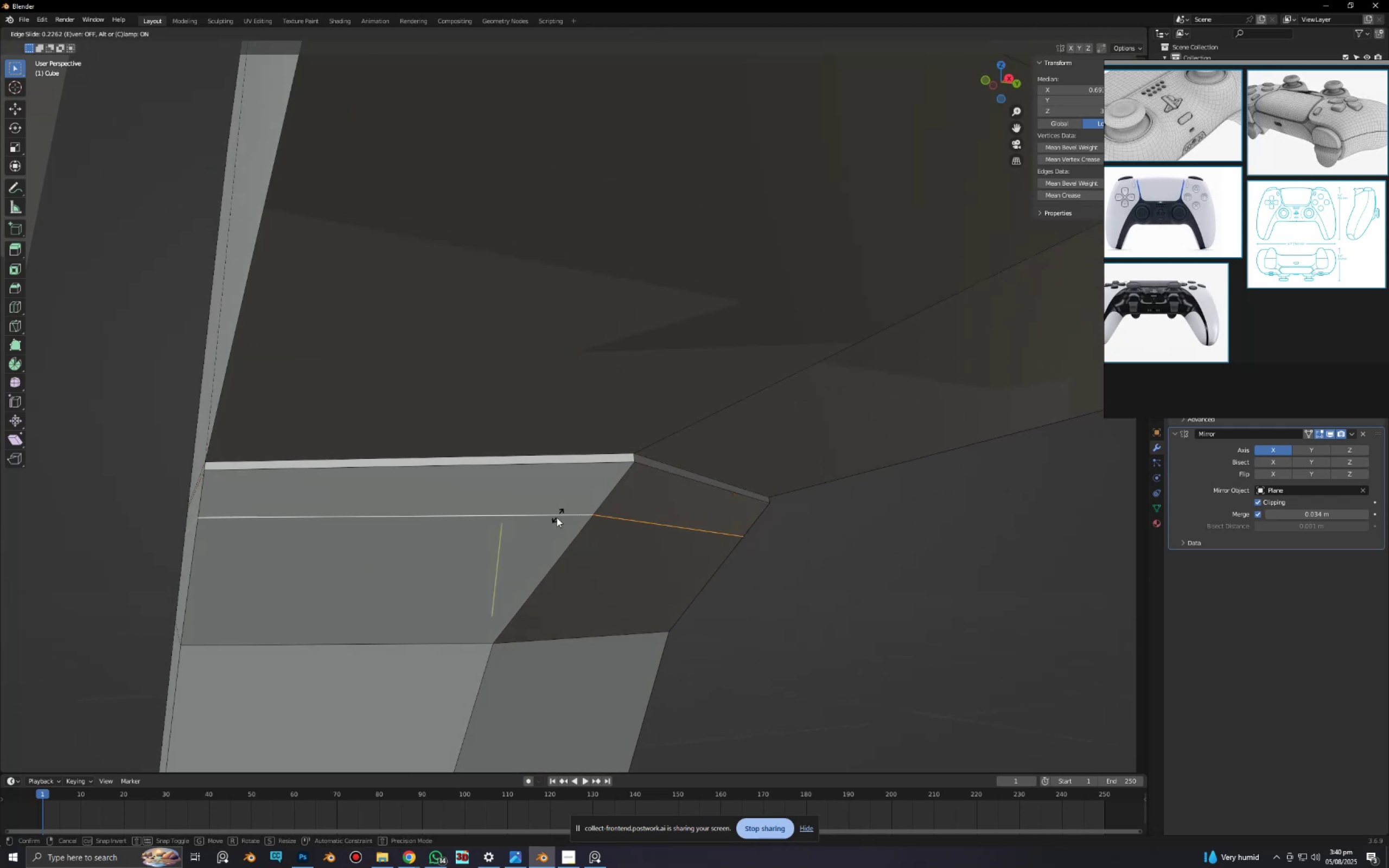 
left_click([555, 529])
 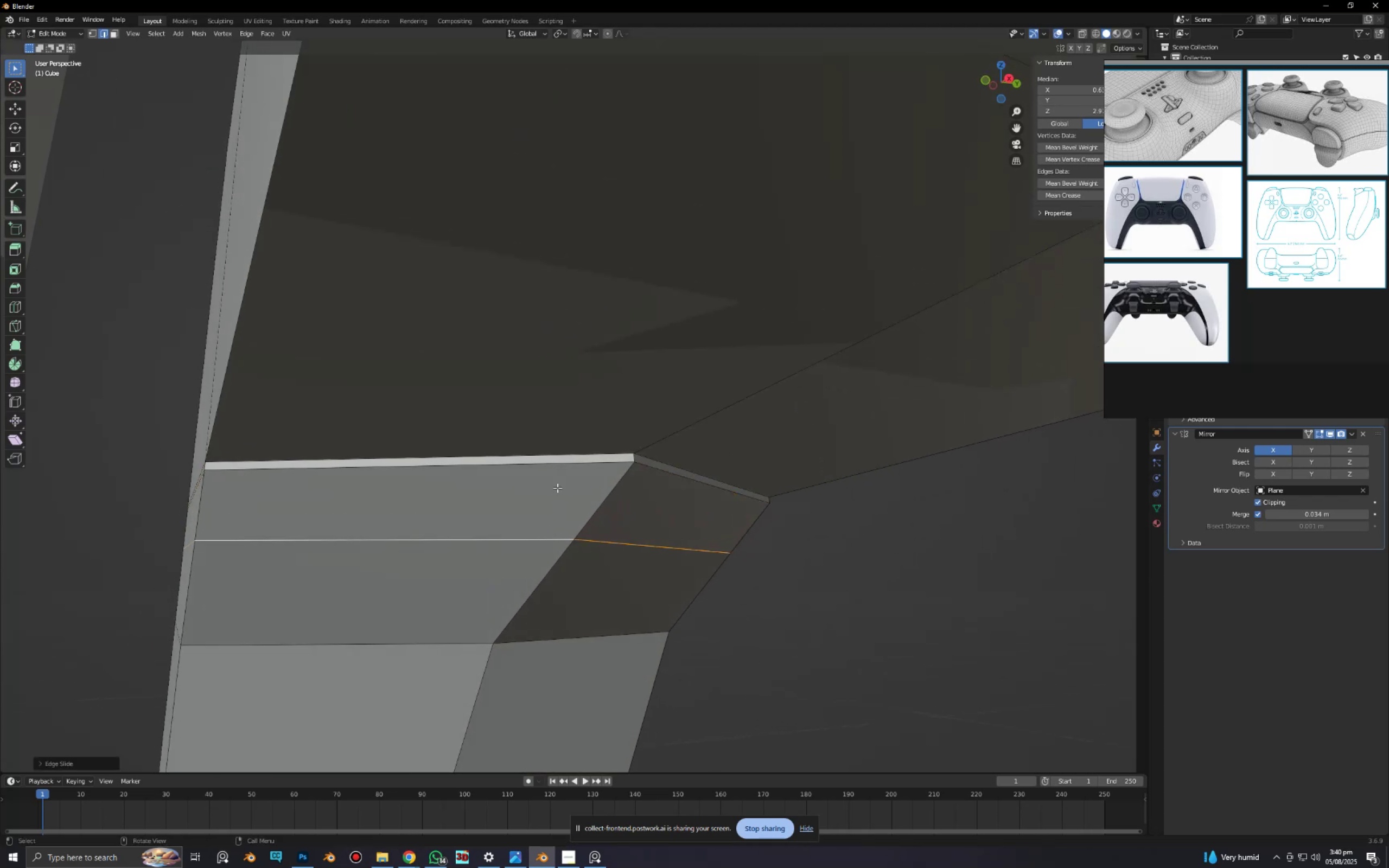 
hold_key(key=AltLeft, duration=0.32)
double_click([556, 465])
 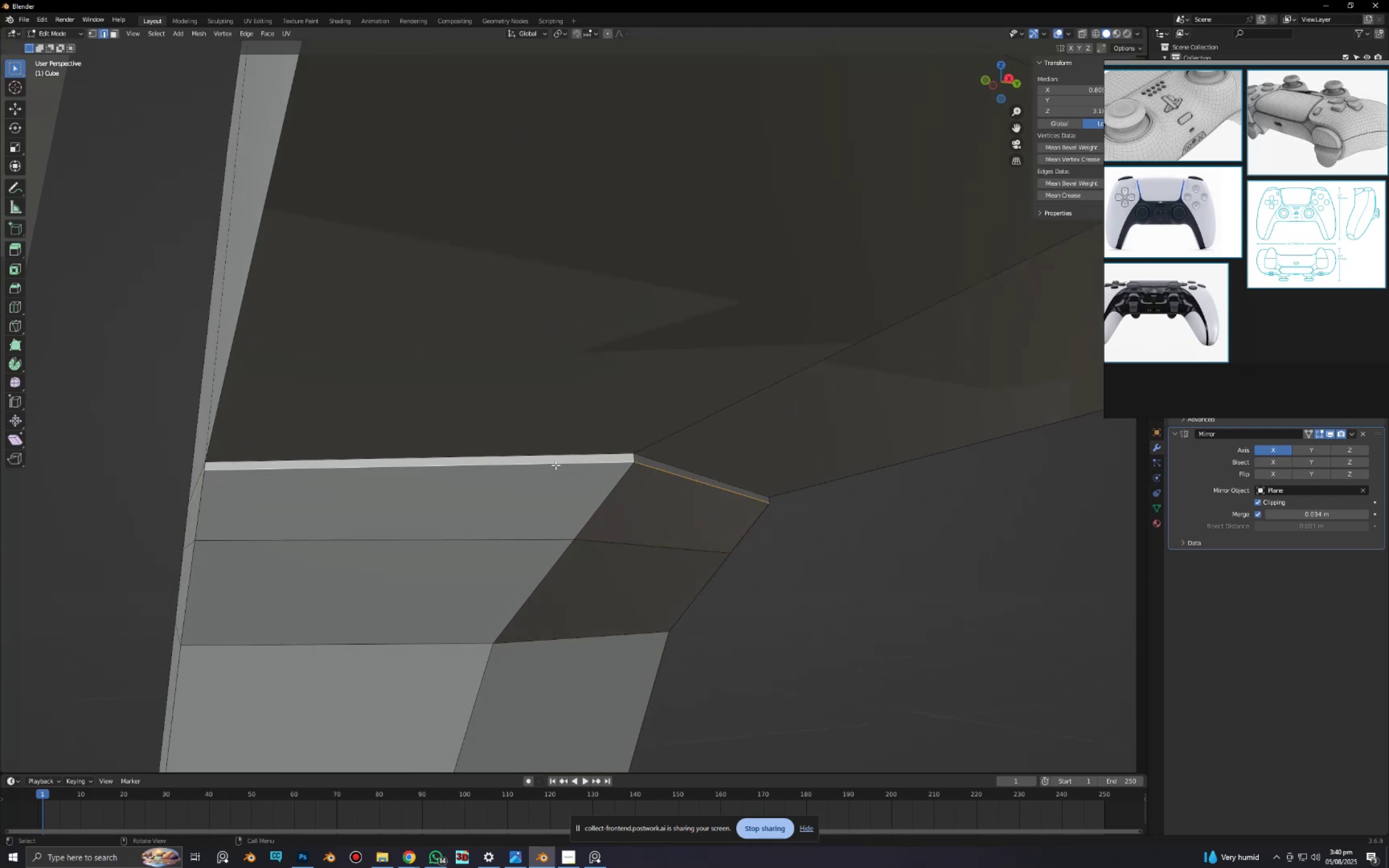 
type(gg)
 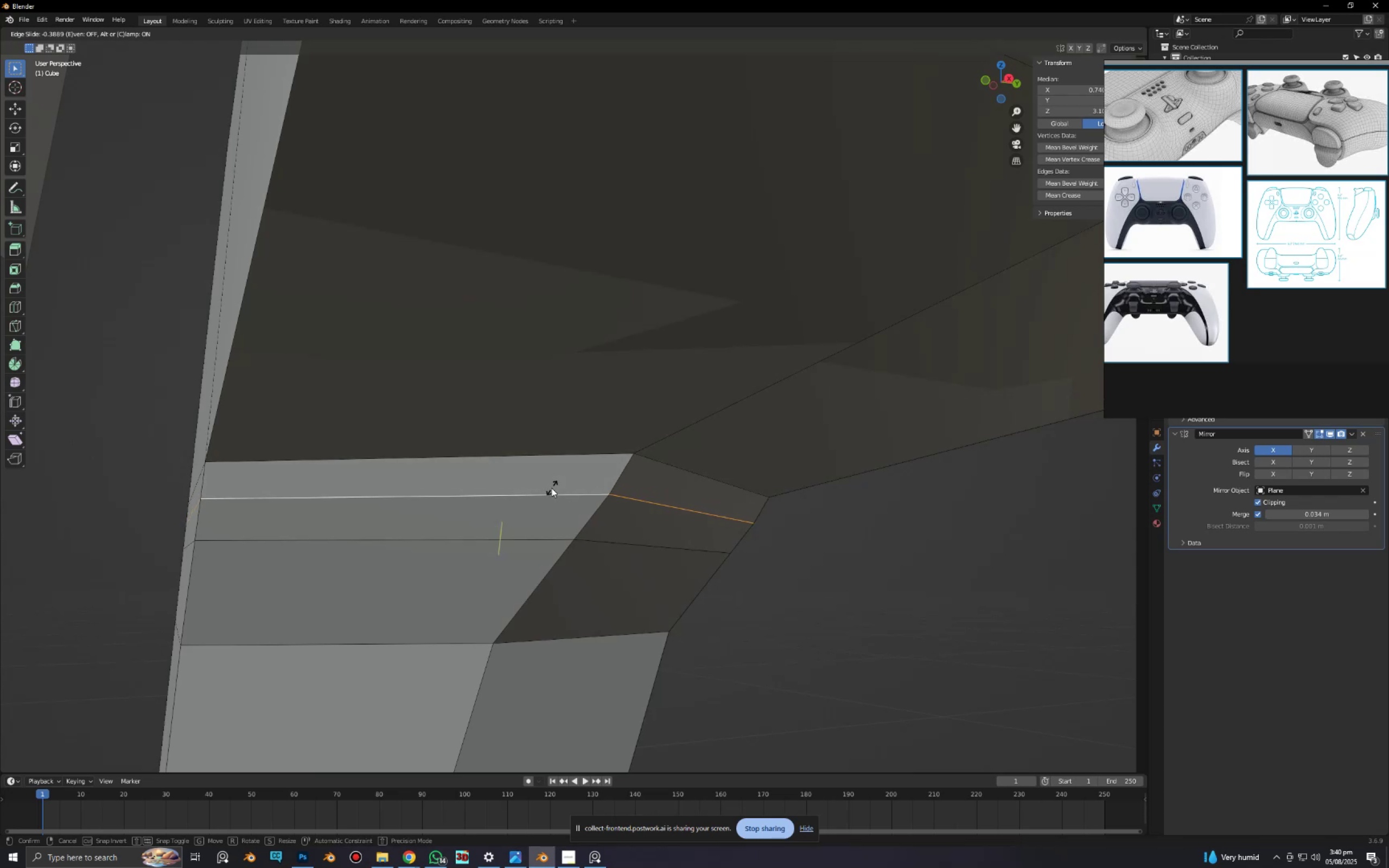 
left_click([551, 489])
 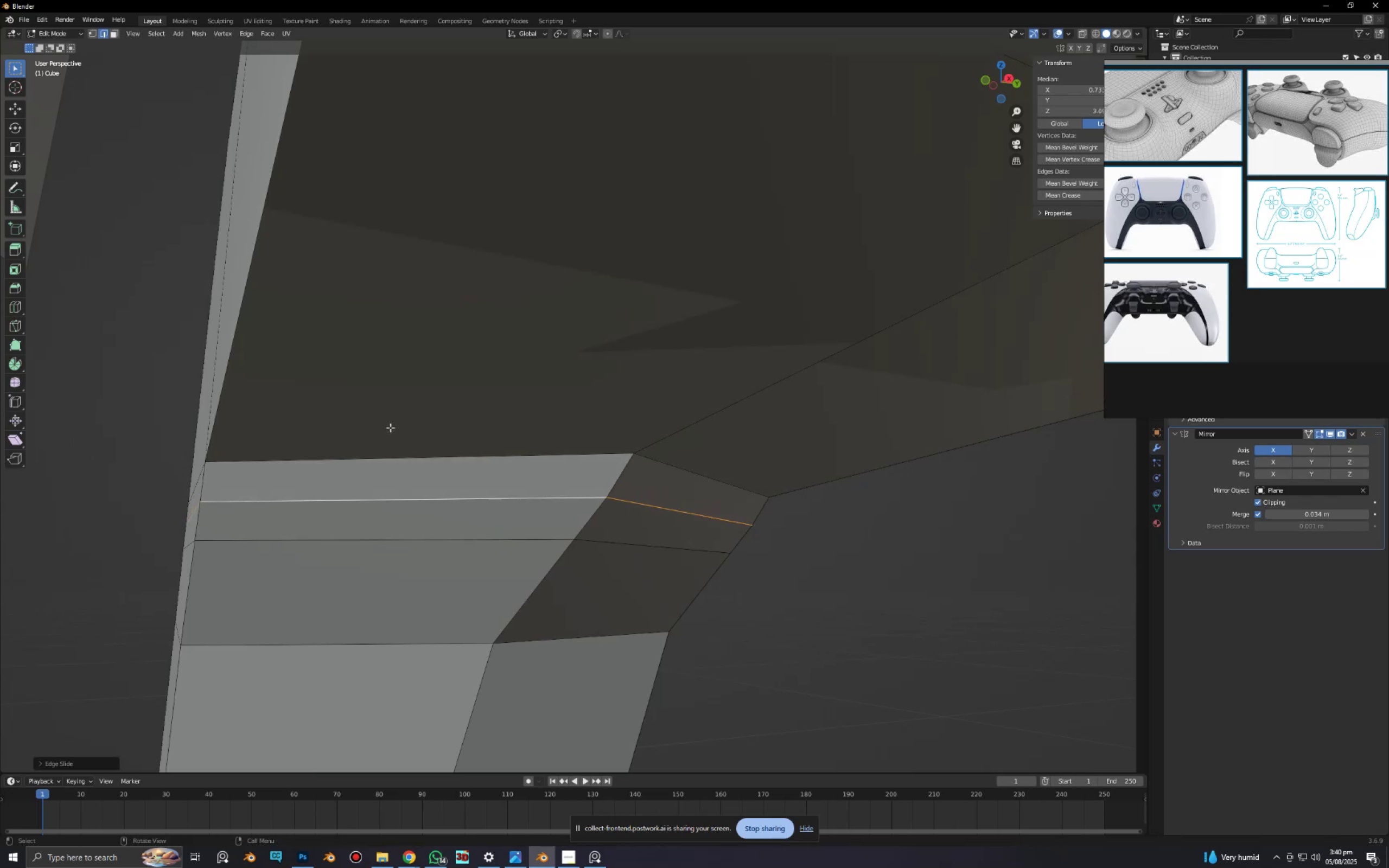 
scroll: coordinate [394, 427], scroll_direction: down, amount: 2.0
 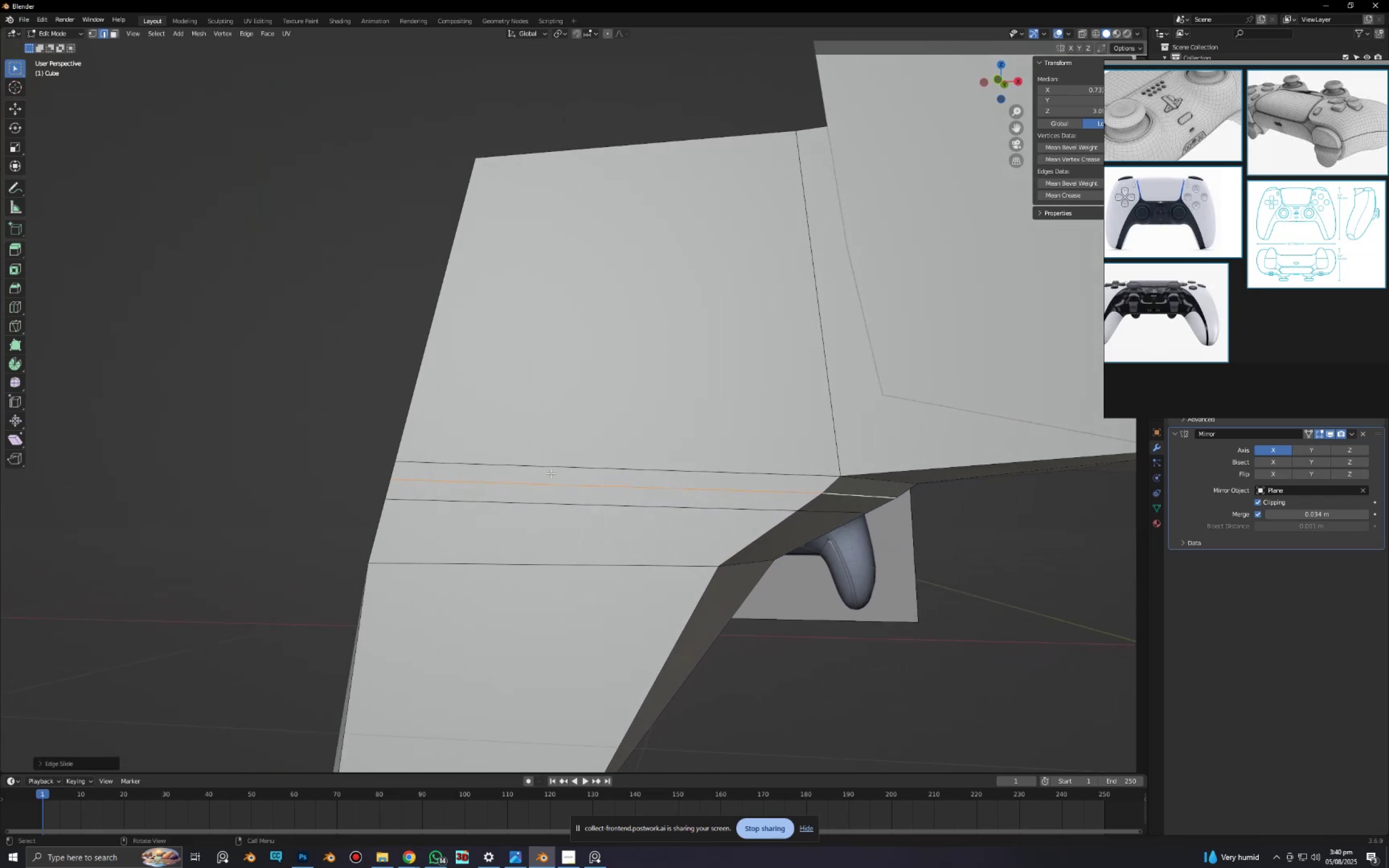 
type(sx)
 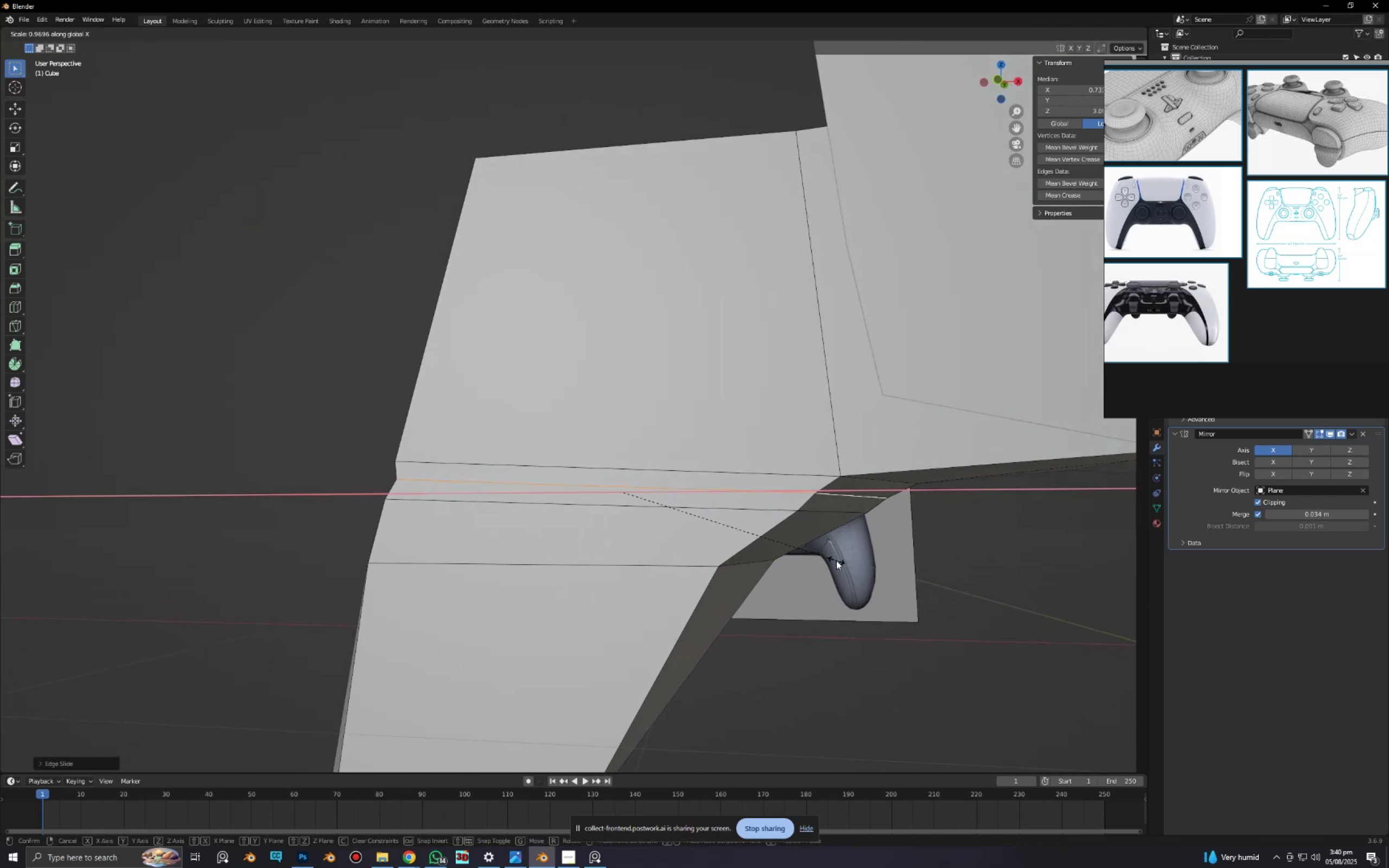 
right_click([836, 560])
 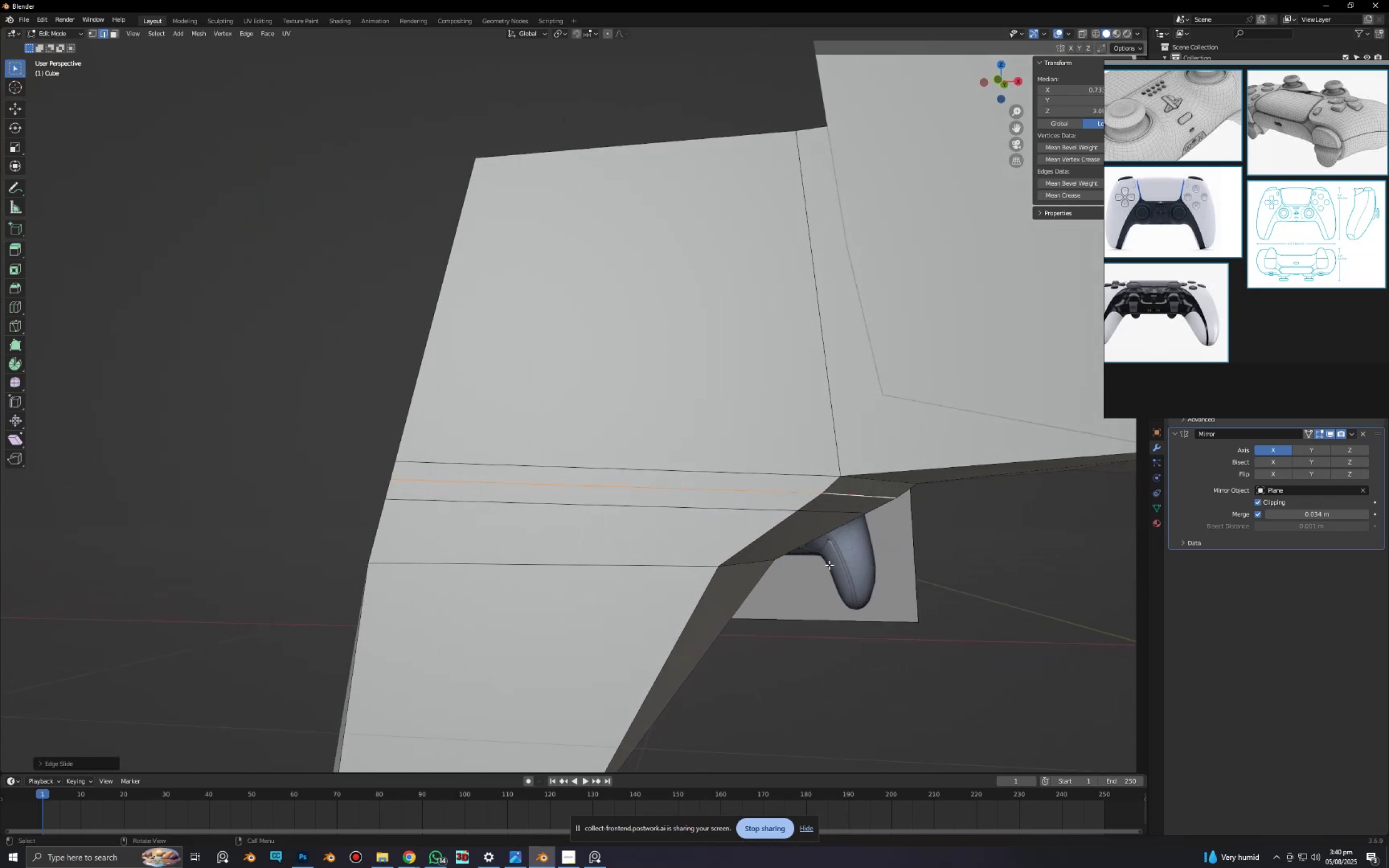 
scroll: coordinate [837, 557], scroll_direction: down, amount: 3.0
 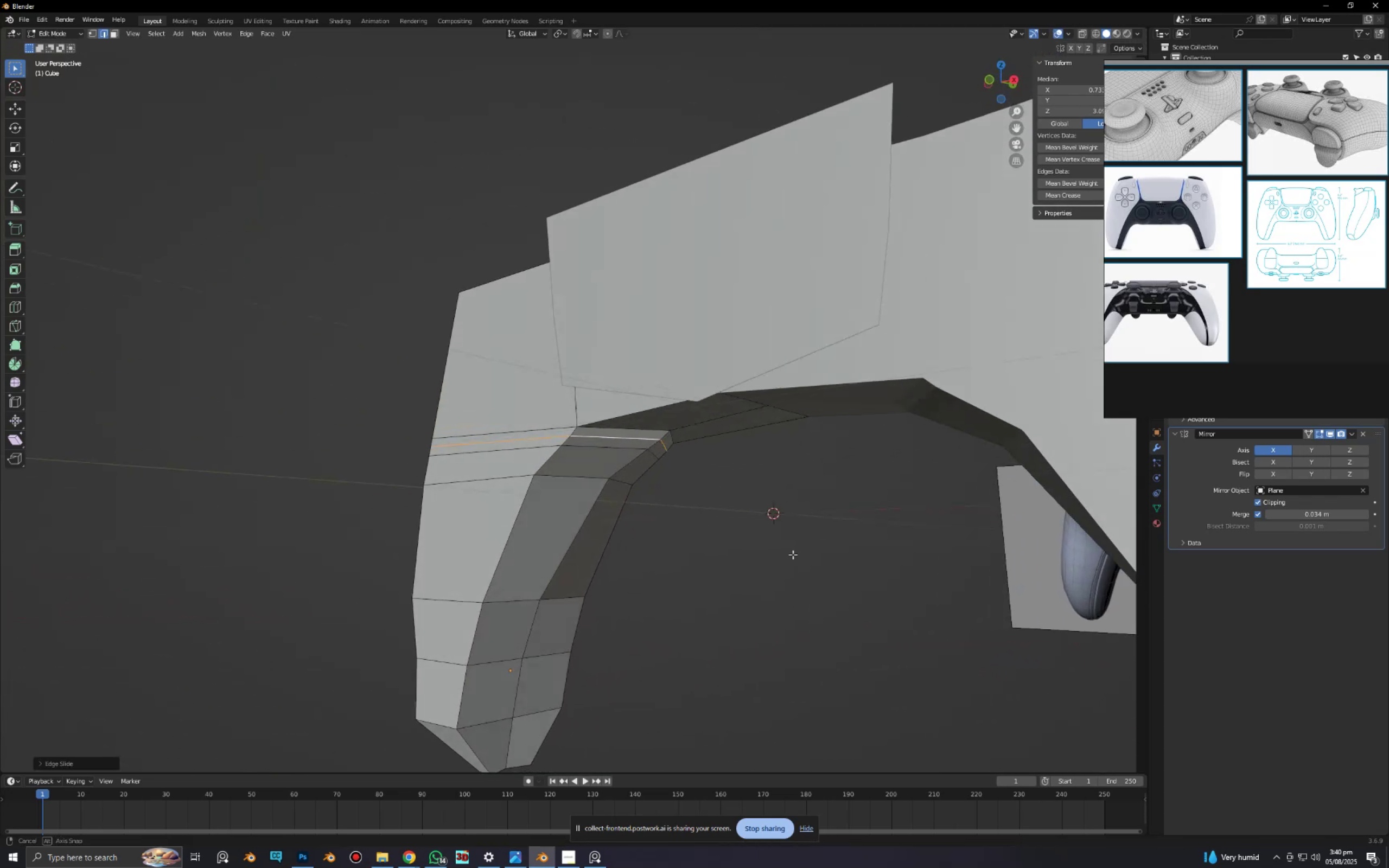 
key(Tab)
 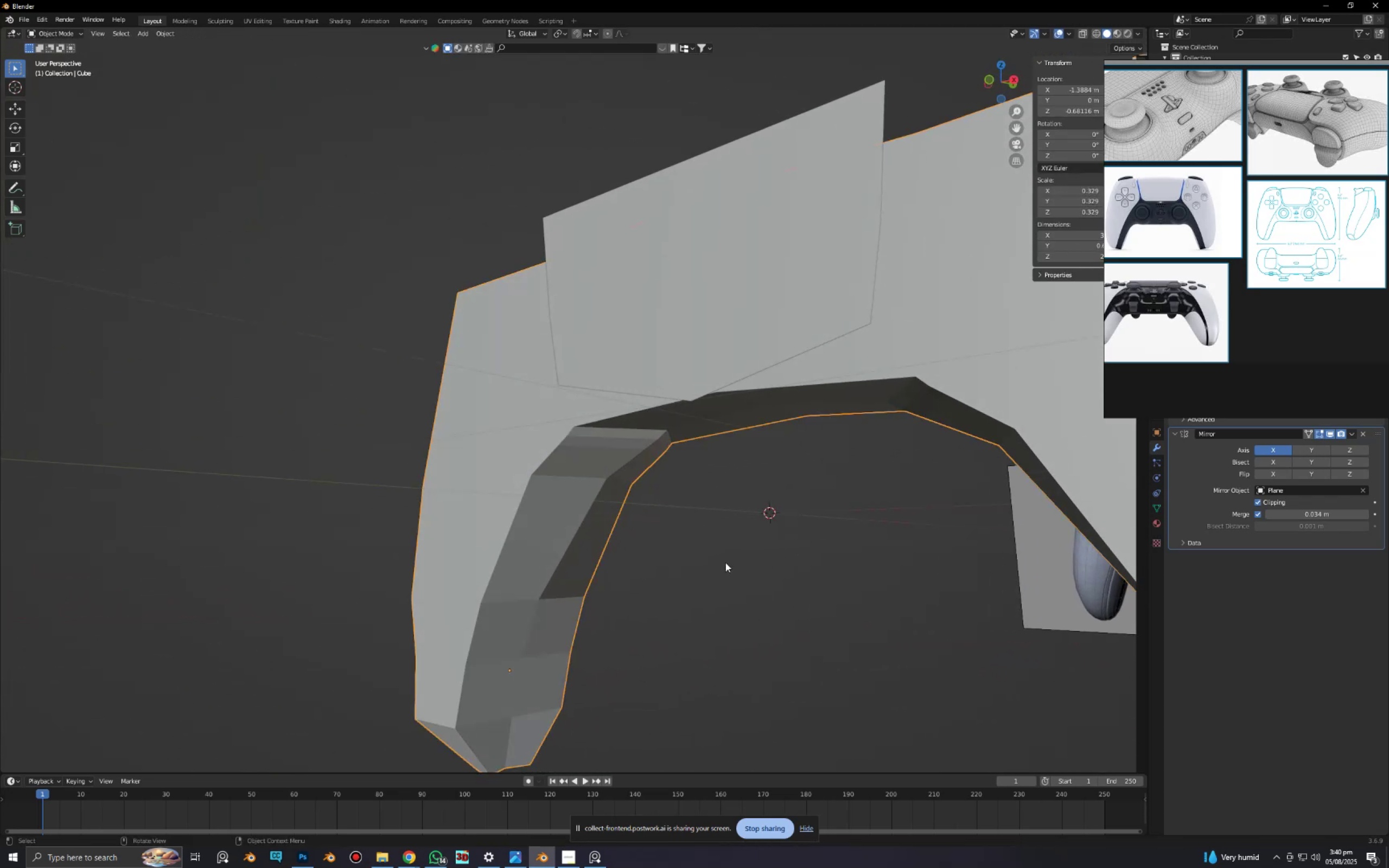 
scroll: coordinate [709, 565], scroll_direction: down, amount: 7.0
 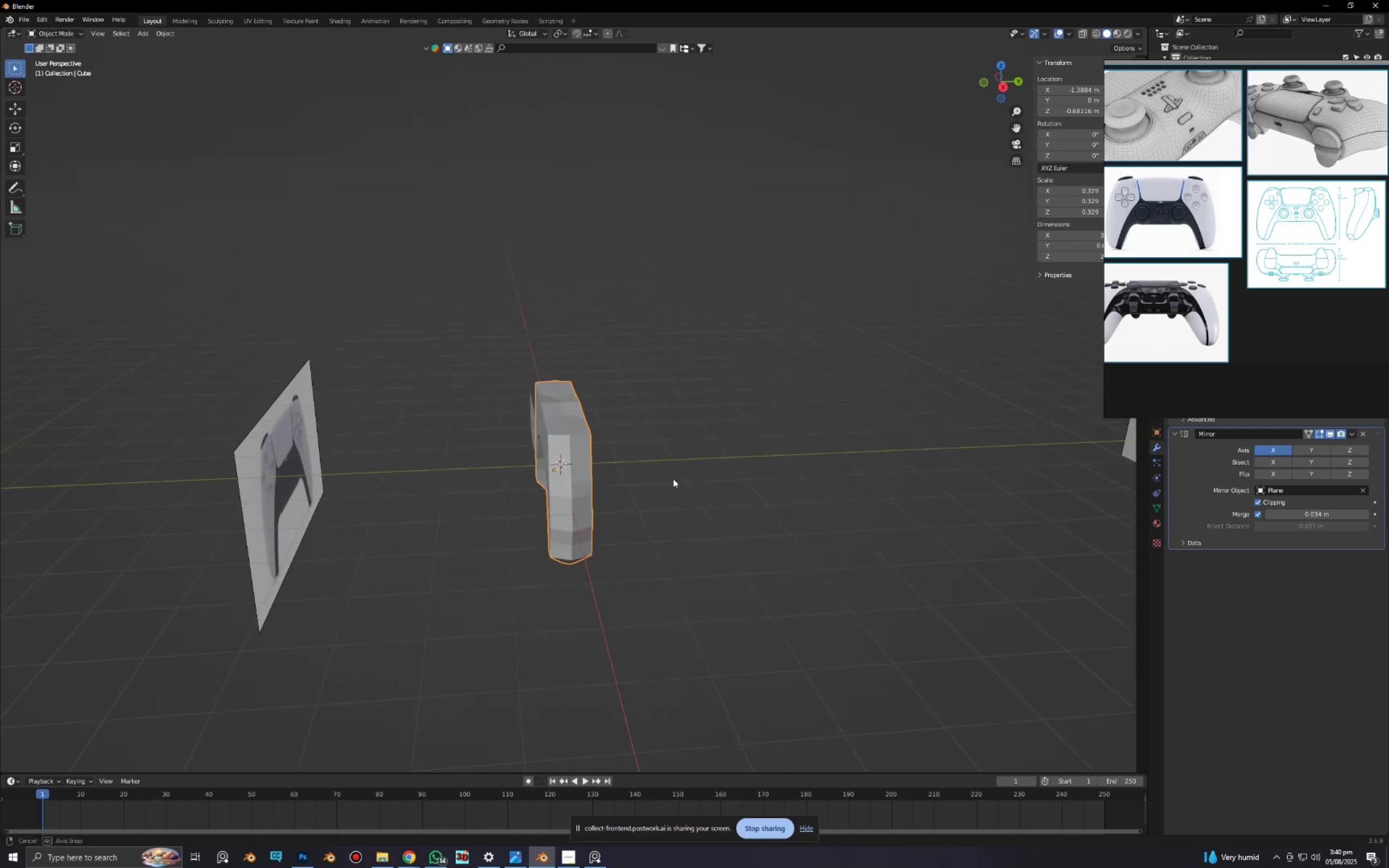 
scroll: coordinate [734, 512], scroll_direction: up, amount: 3.0
 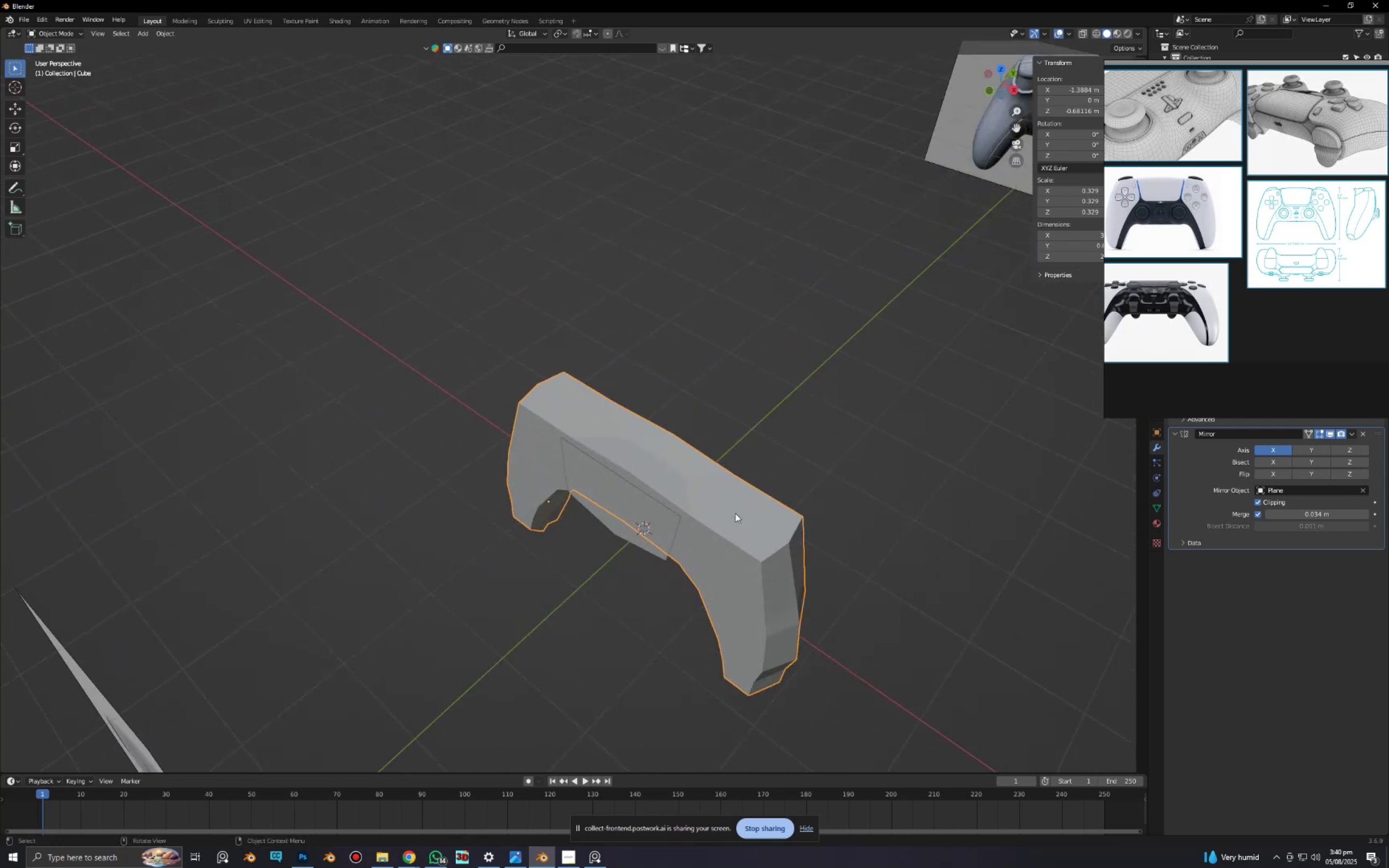 
key(Shift+ShiftLeft)
 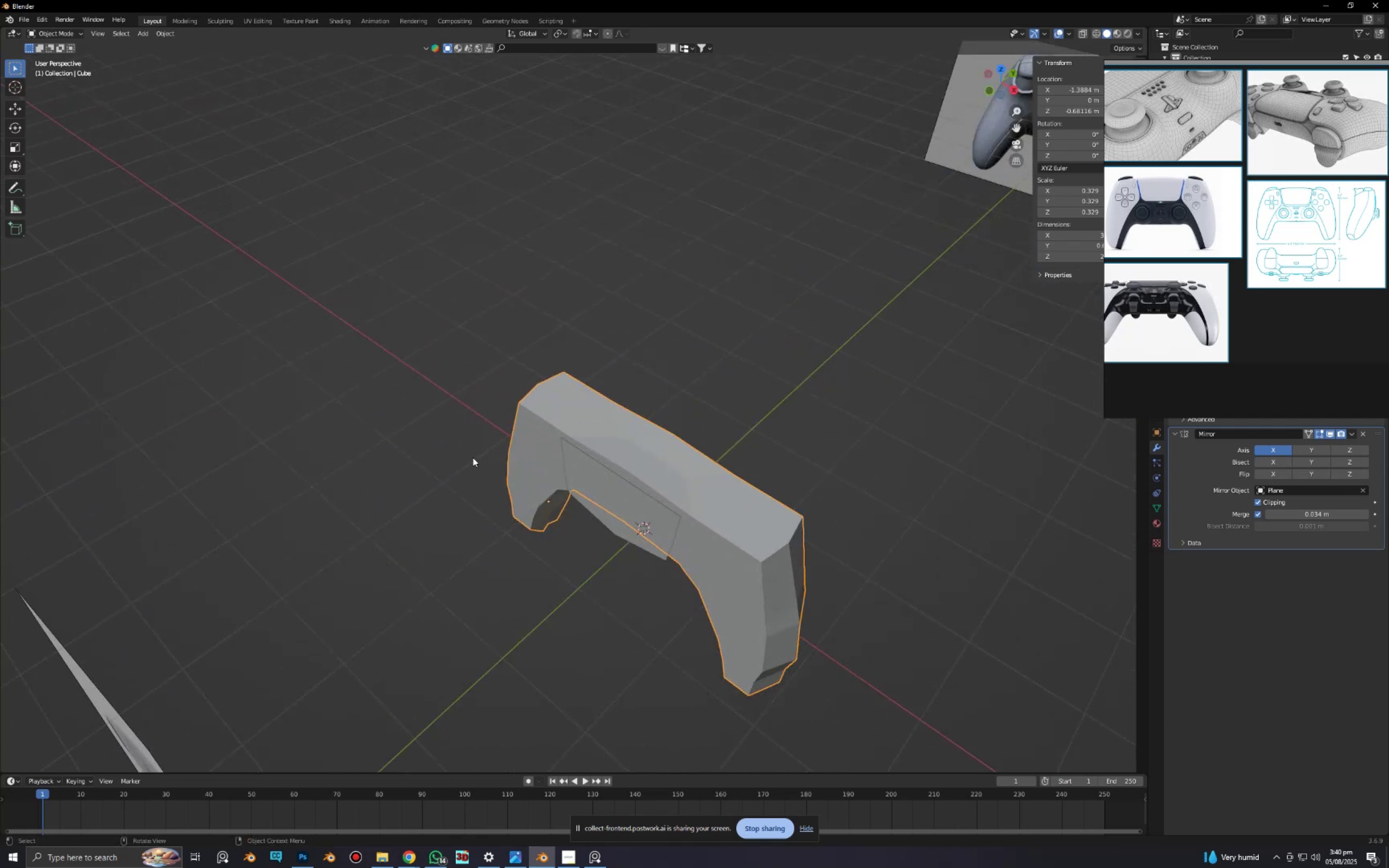 
key(Tab)
 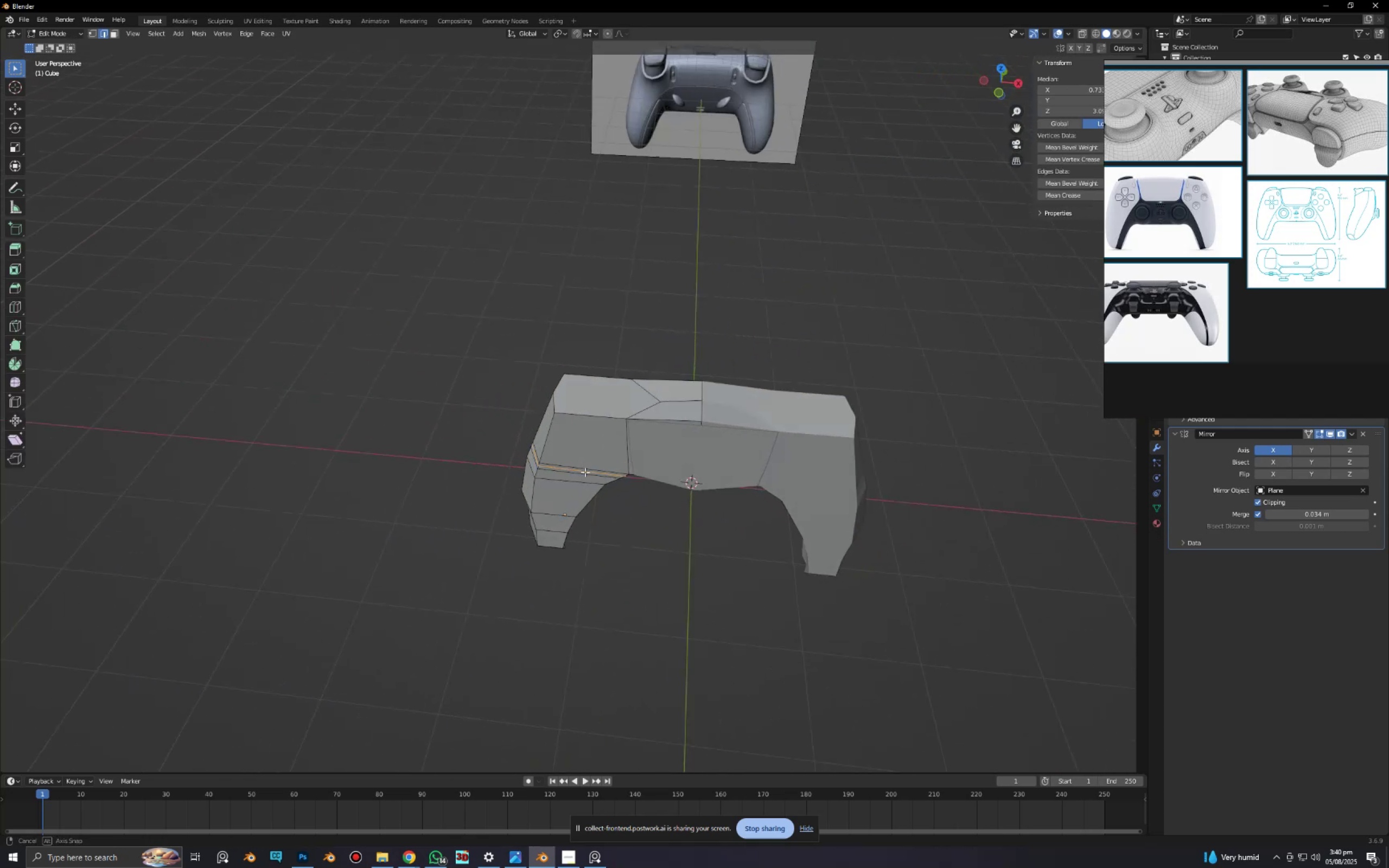 
scroll: coordinate [593, 482], scroll_direction: up, amount: 4.0
 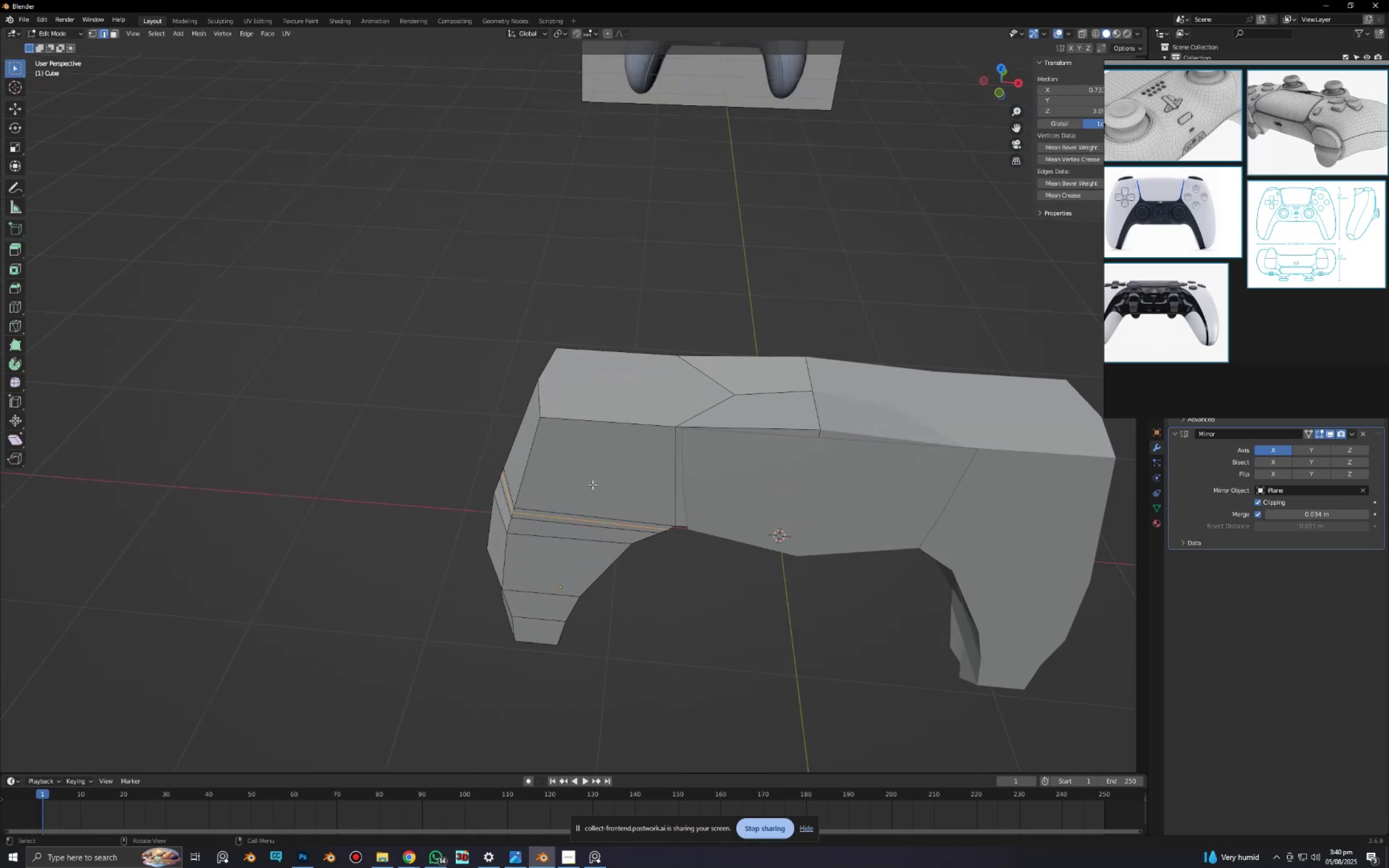 
key(Control+R)
 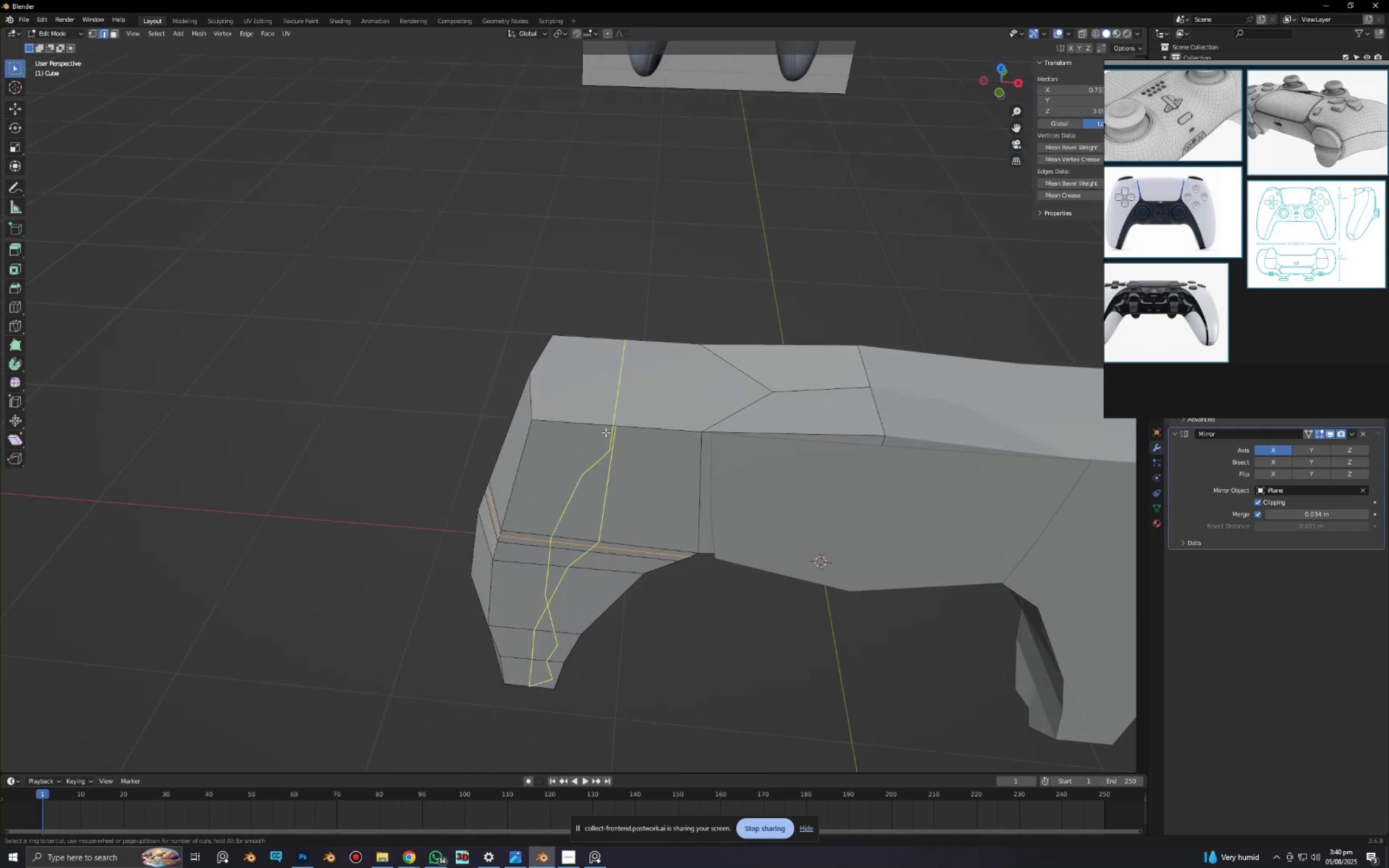 
scroll: coordinate [606, 432], scroll_direction: up, amount: 2.0
 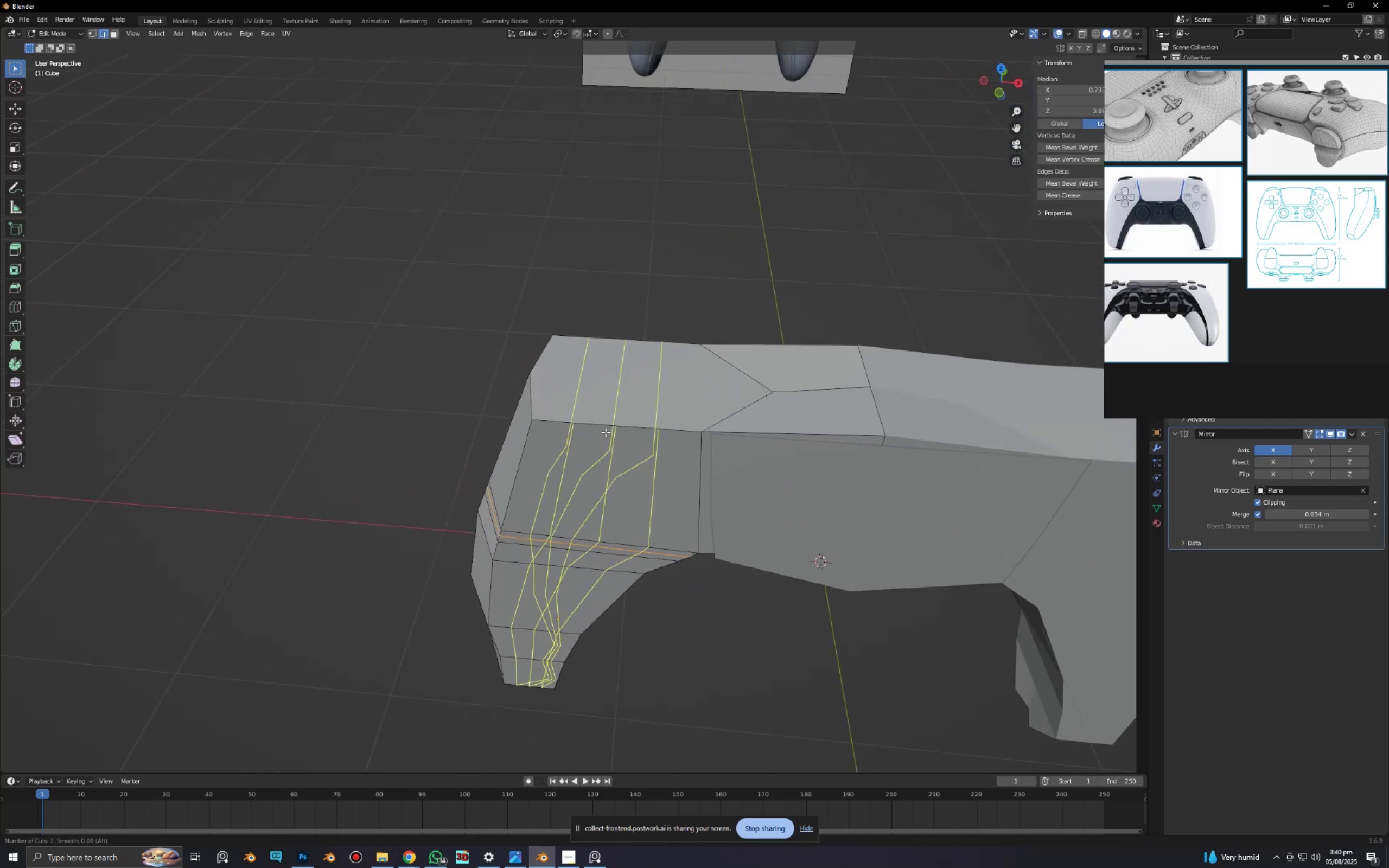 
left_click([606, 432])
 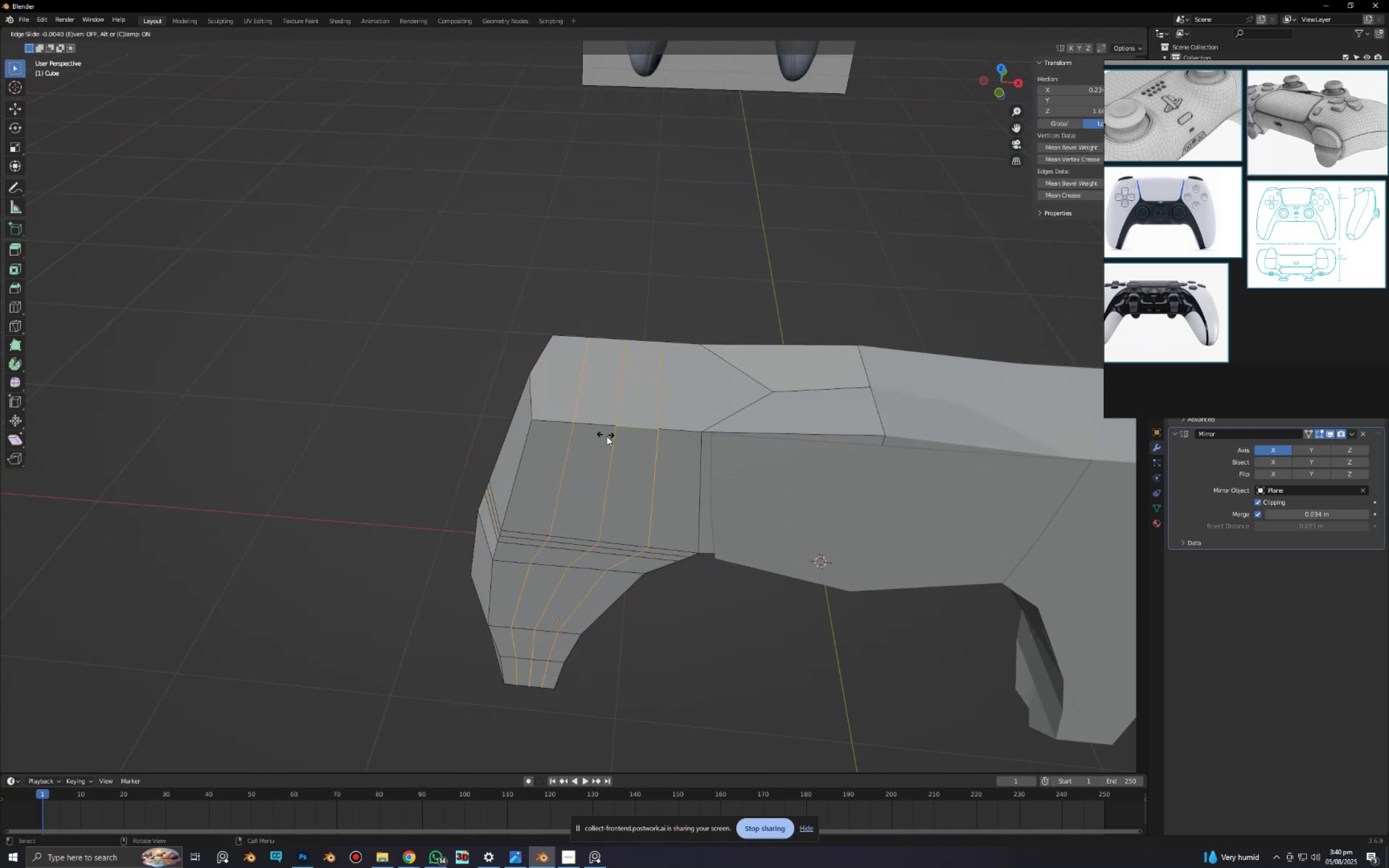 
right_click([607, 436])
 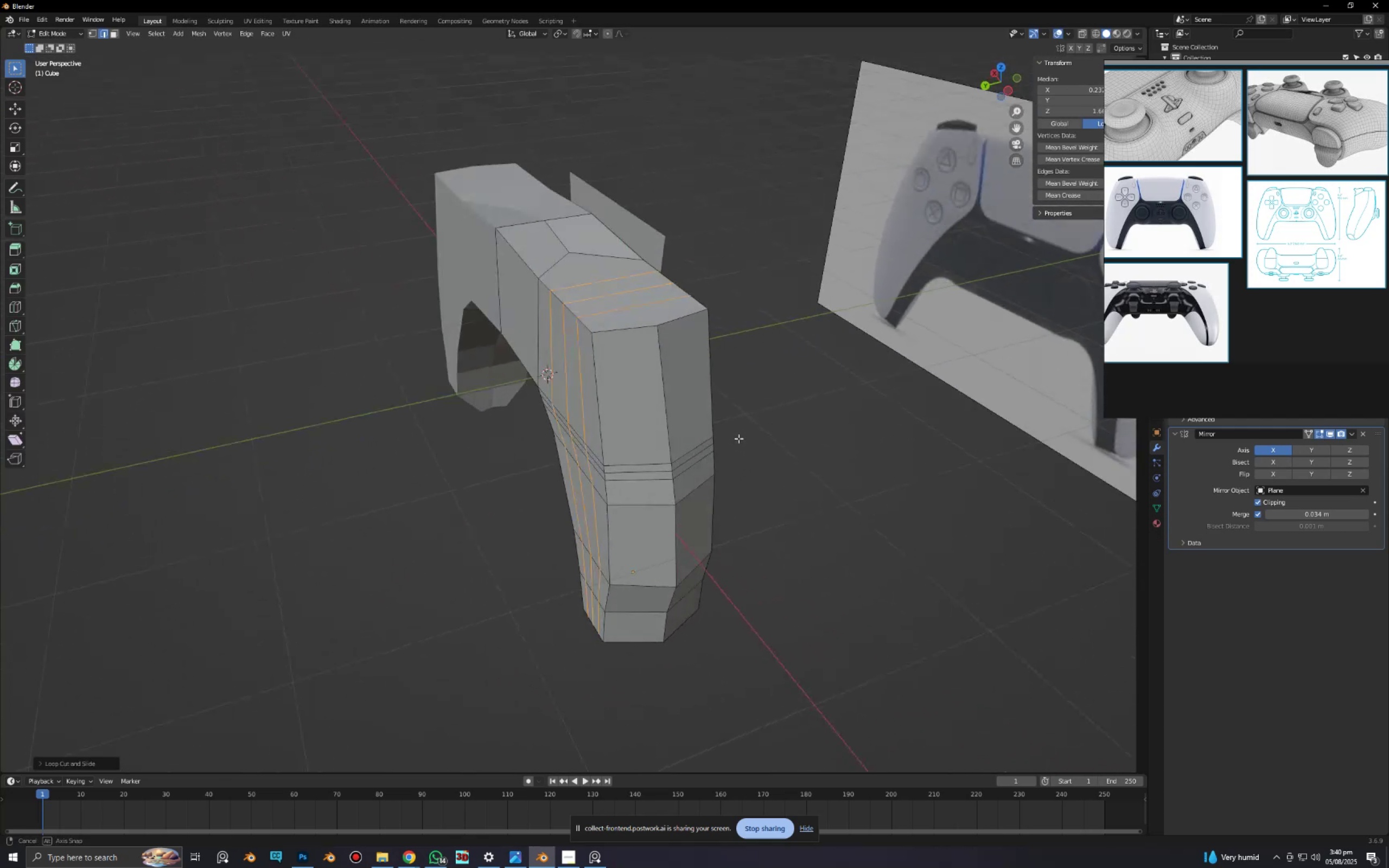 
type(sy)
 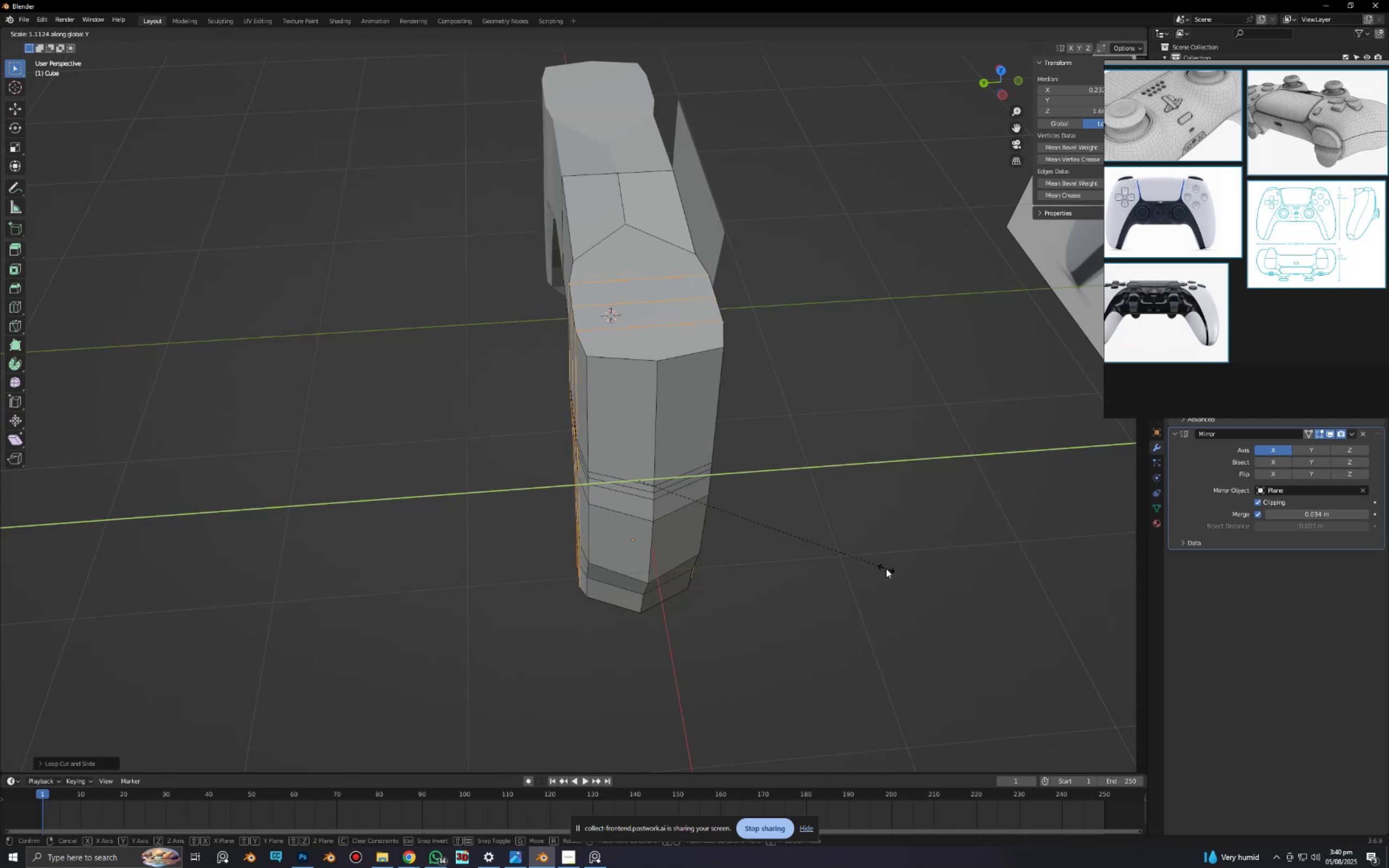 
left_click([886, 569])
 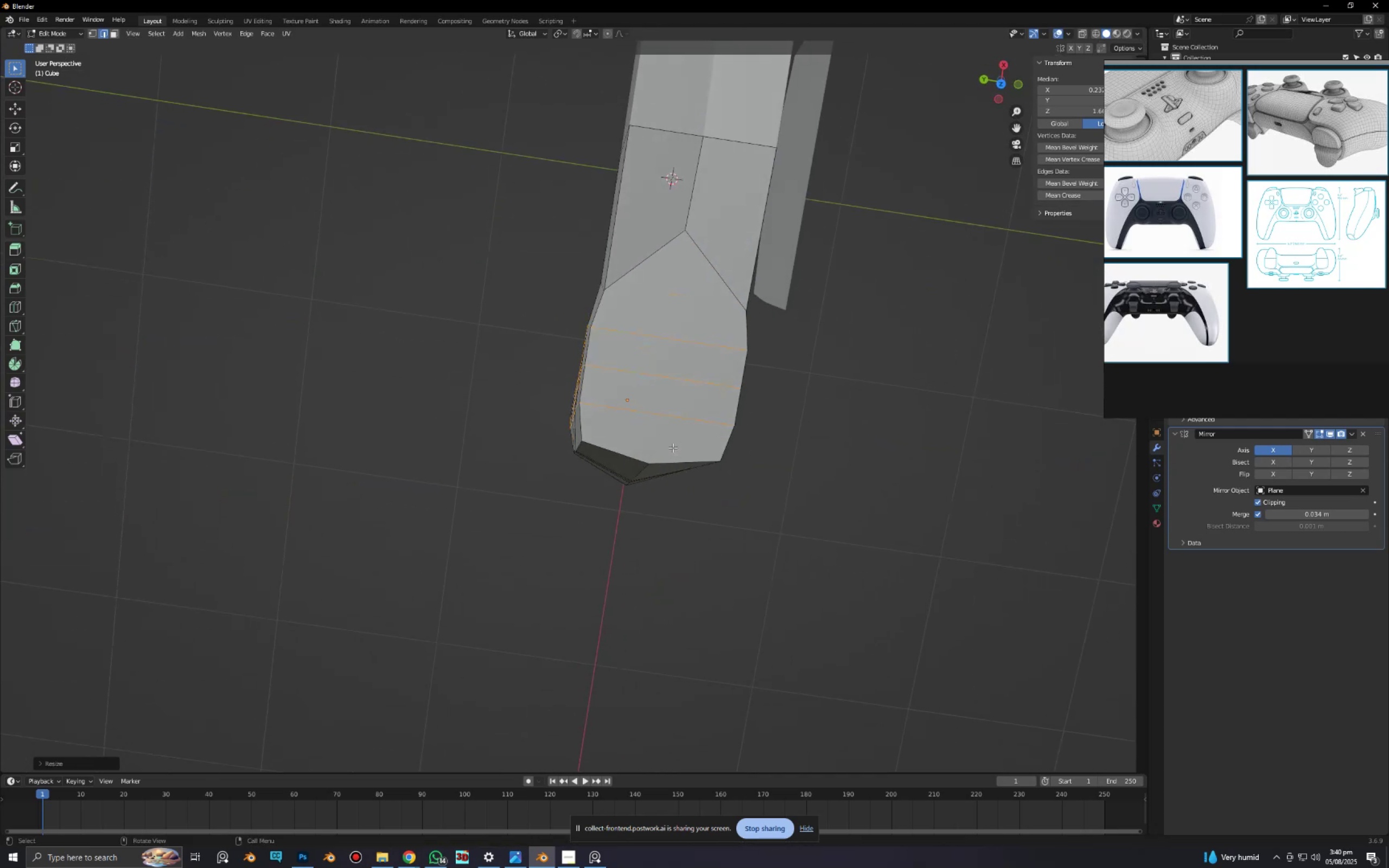 
key(Alt+AltLeft)
 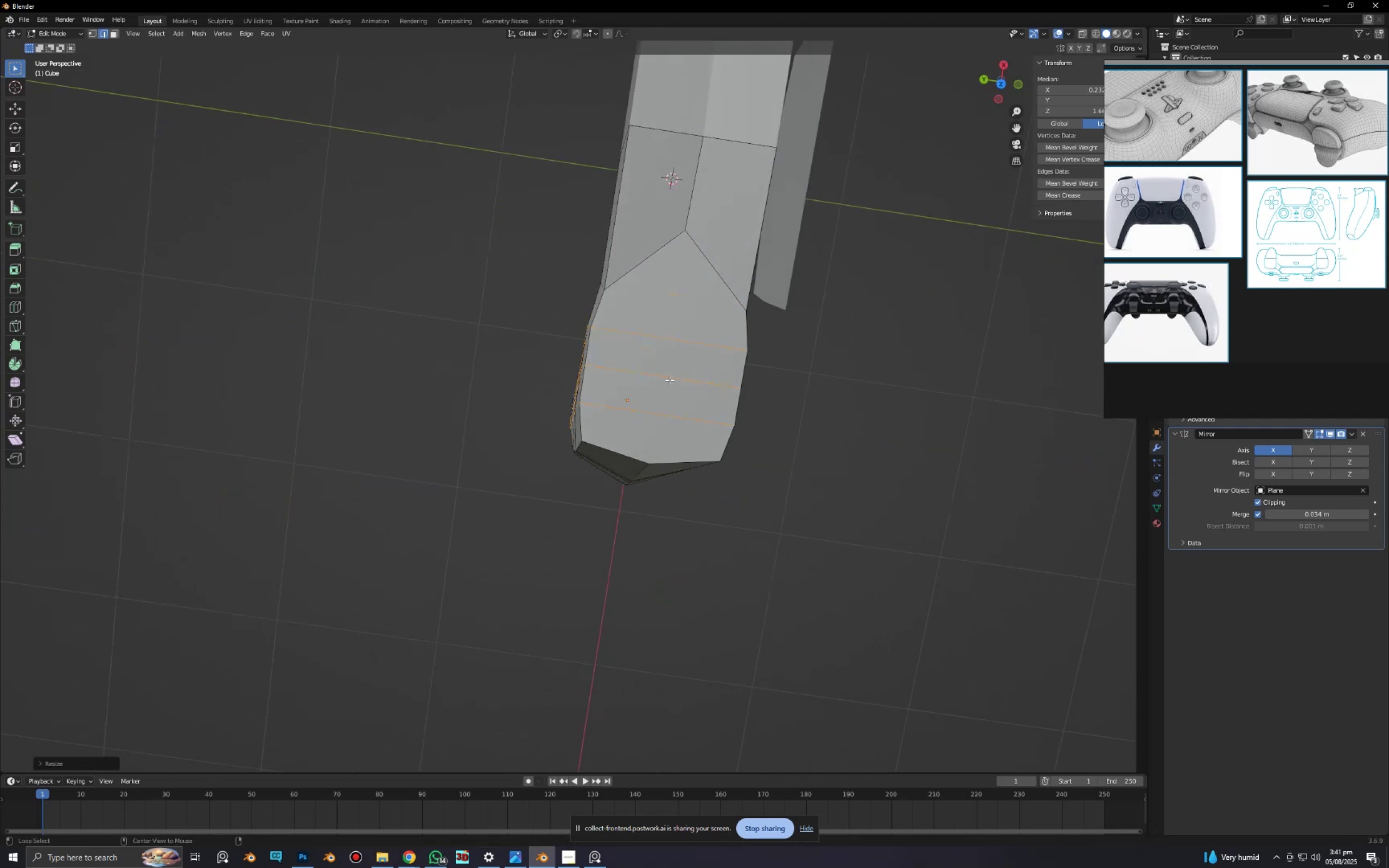 
left_click([670, 380])
 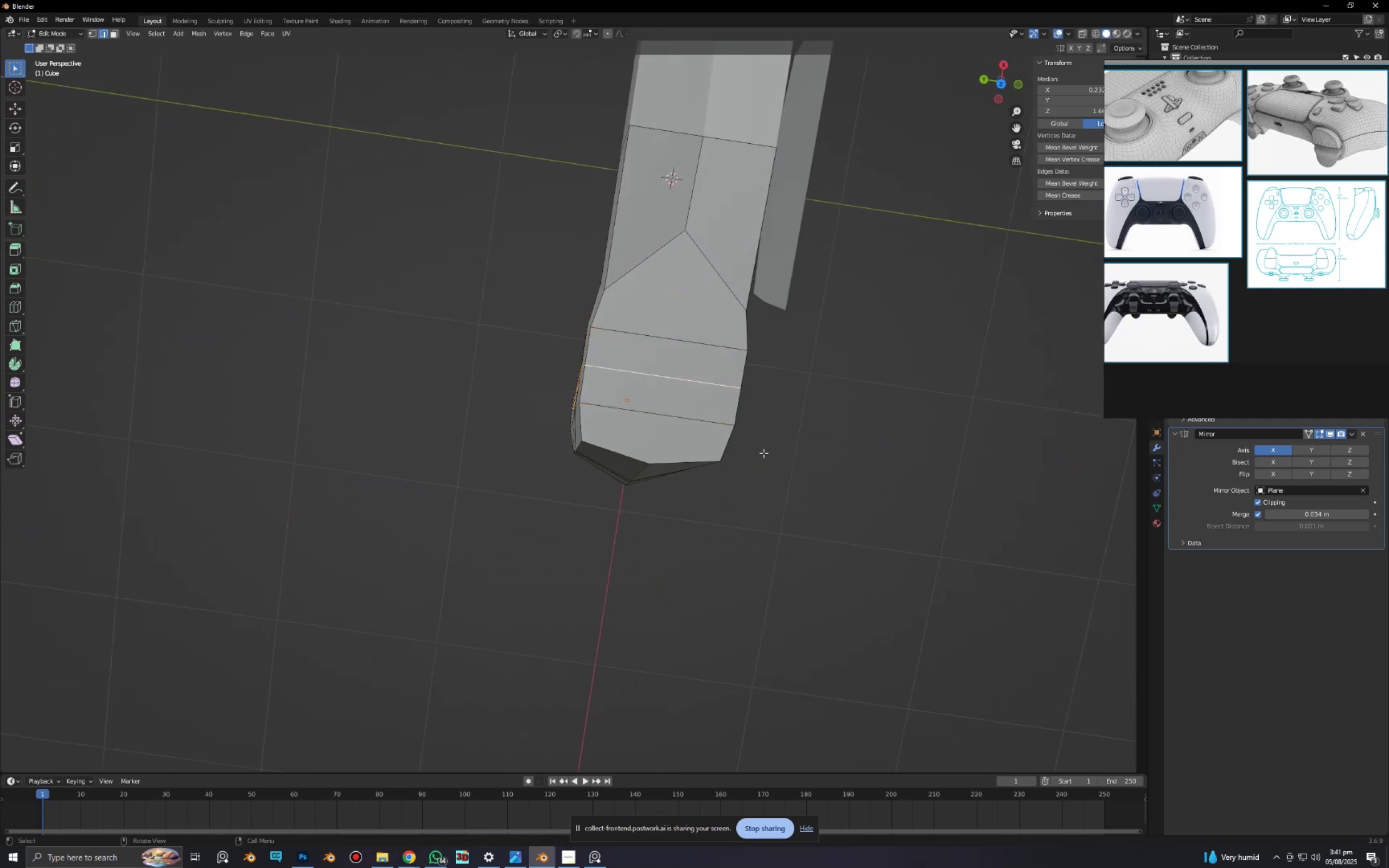 
type(sy)
 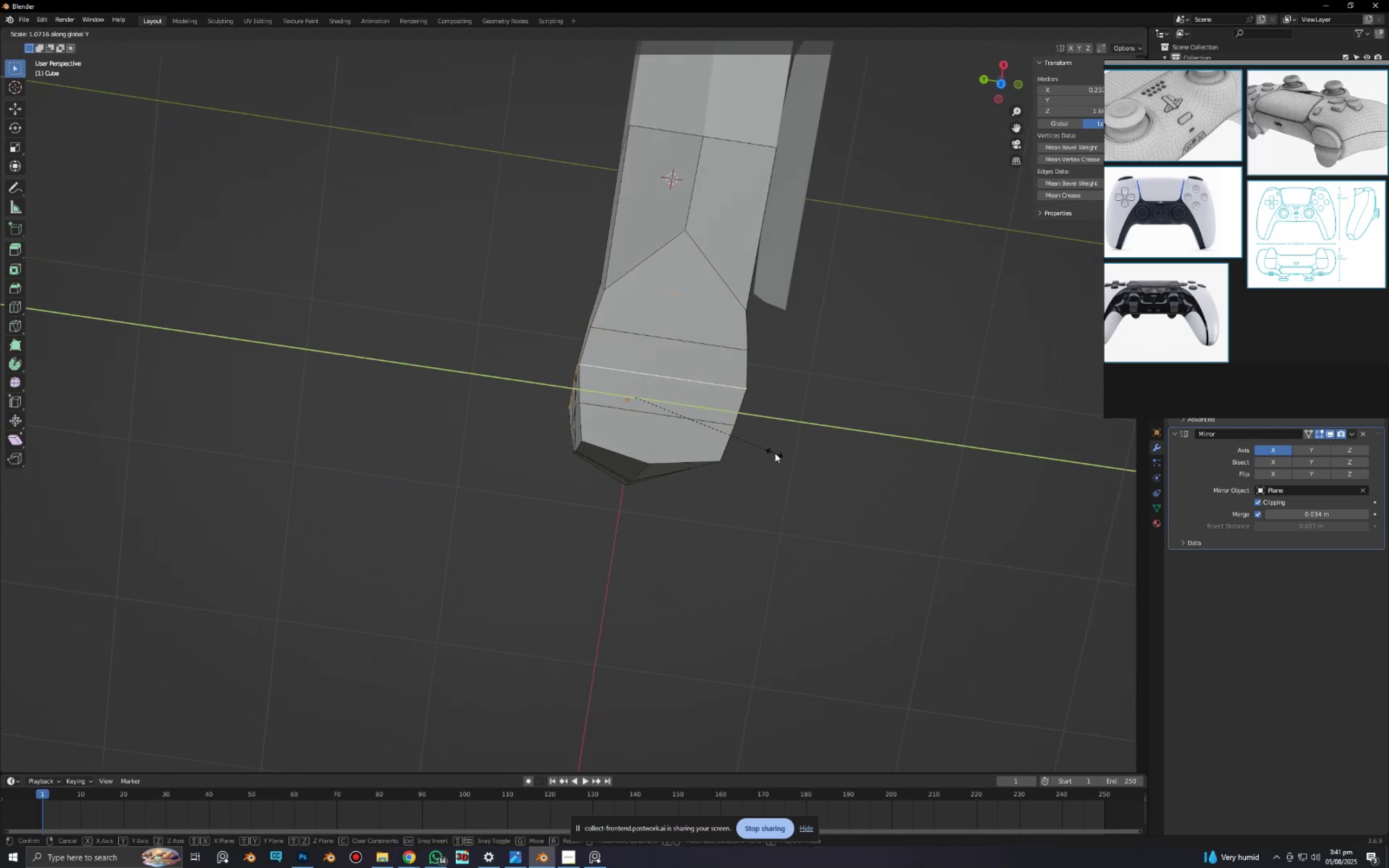 
left_click([775, 453])
 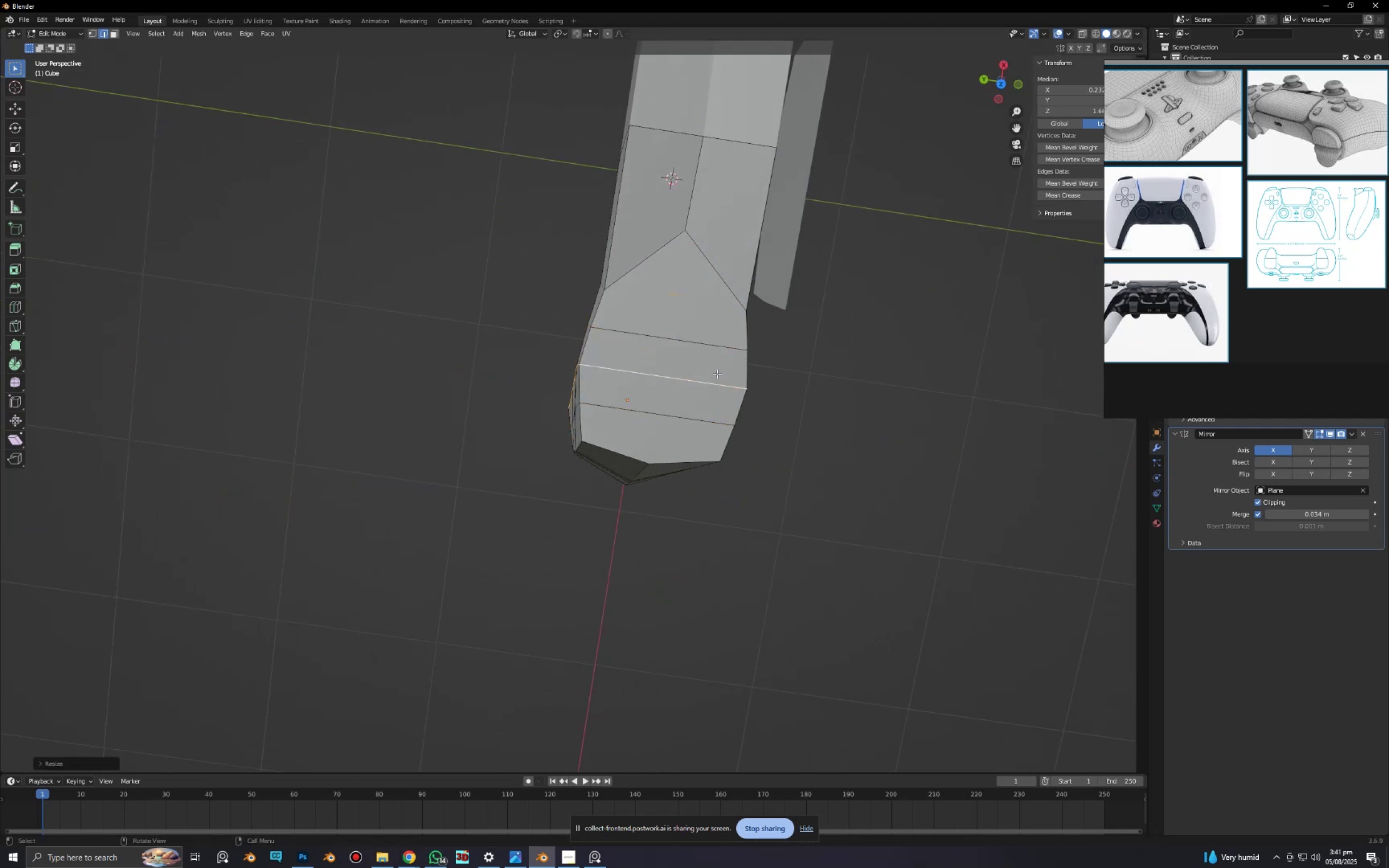 
hold_key(key=AltLeft, duration=0.3)
left_click([710, 359])
 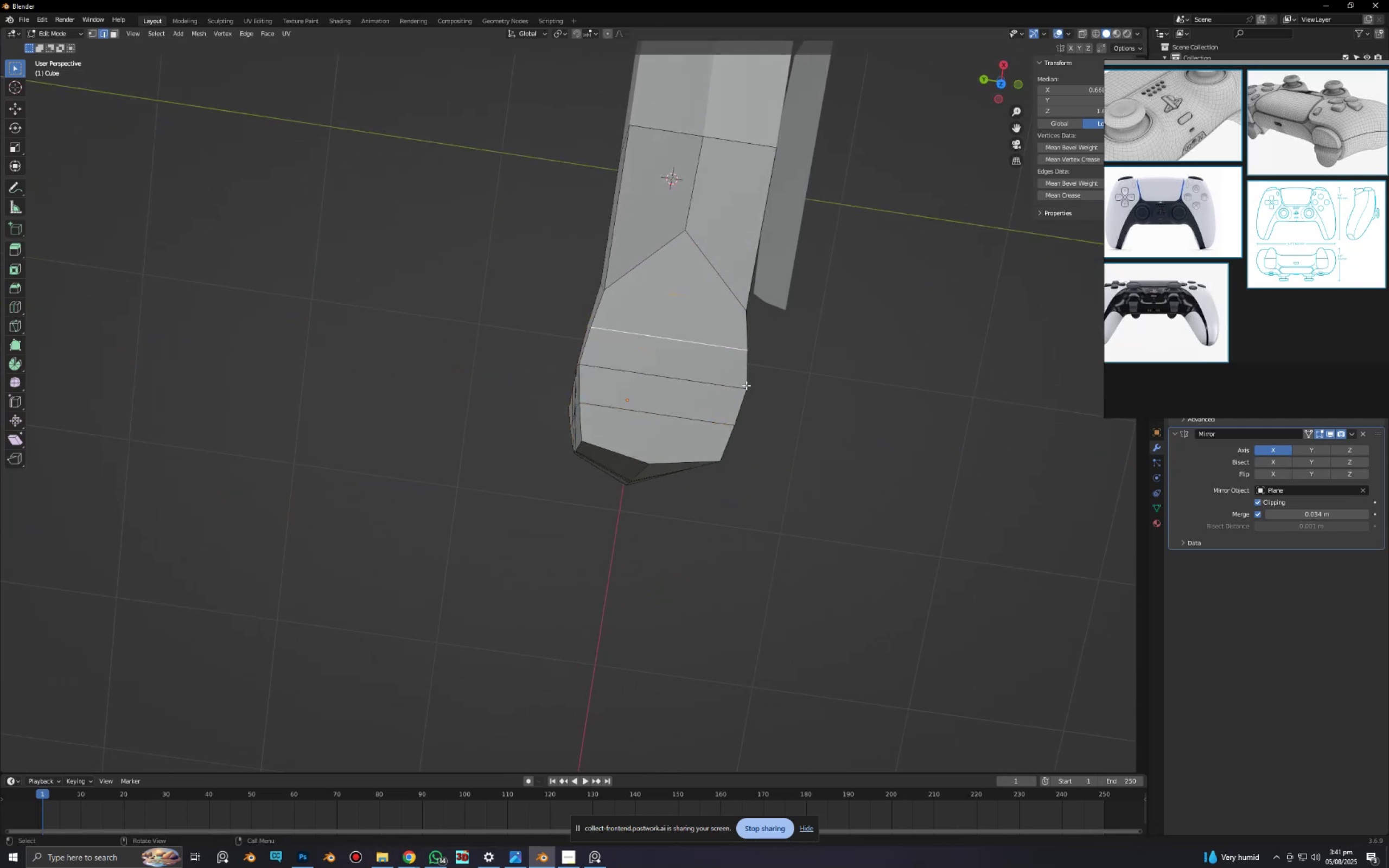 
type(sy)
 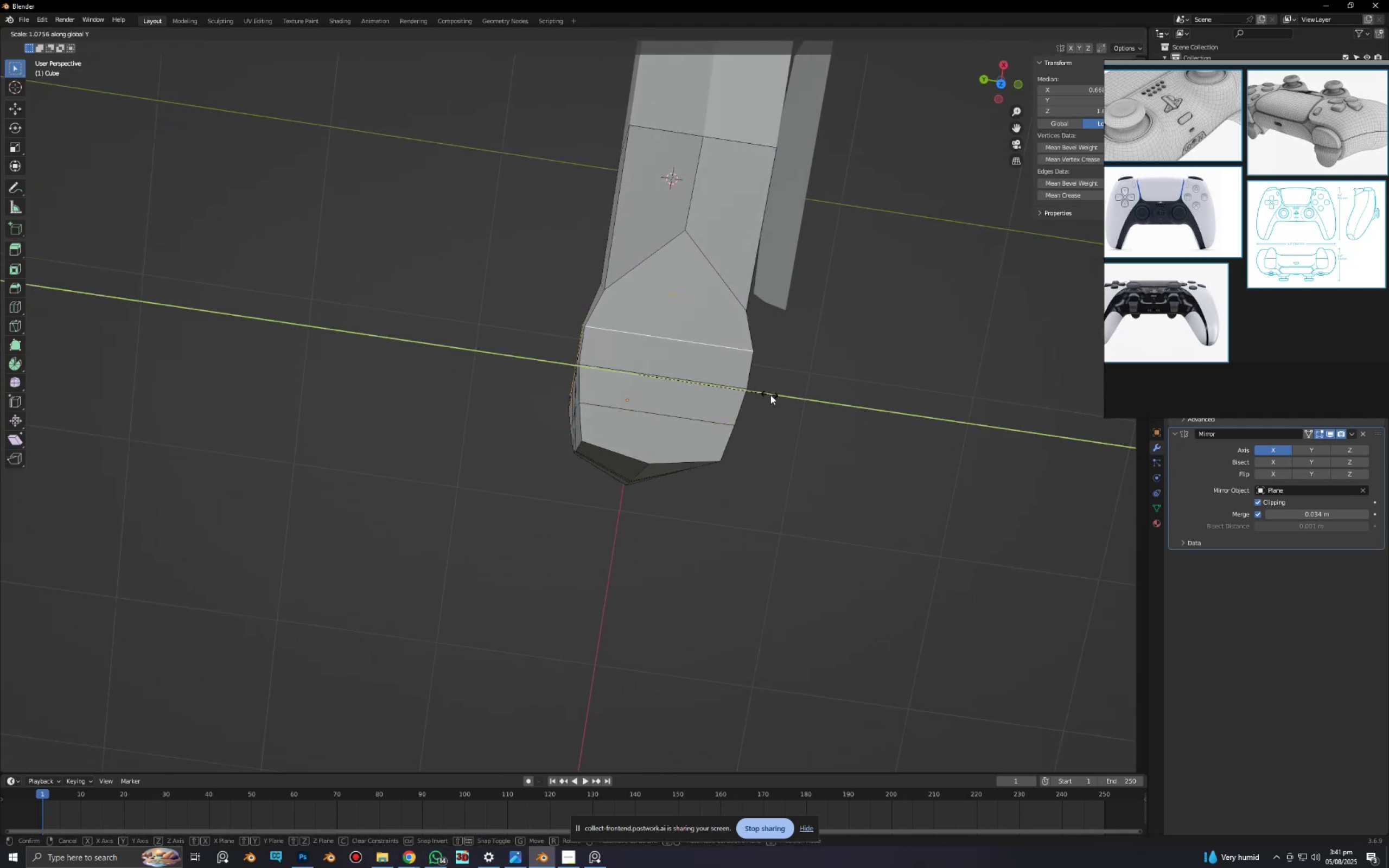 
left_click([772, 395])
 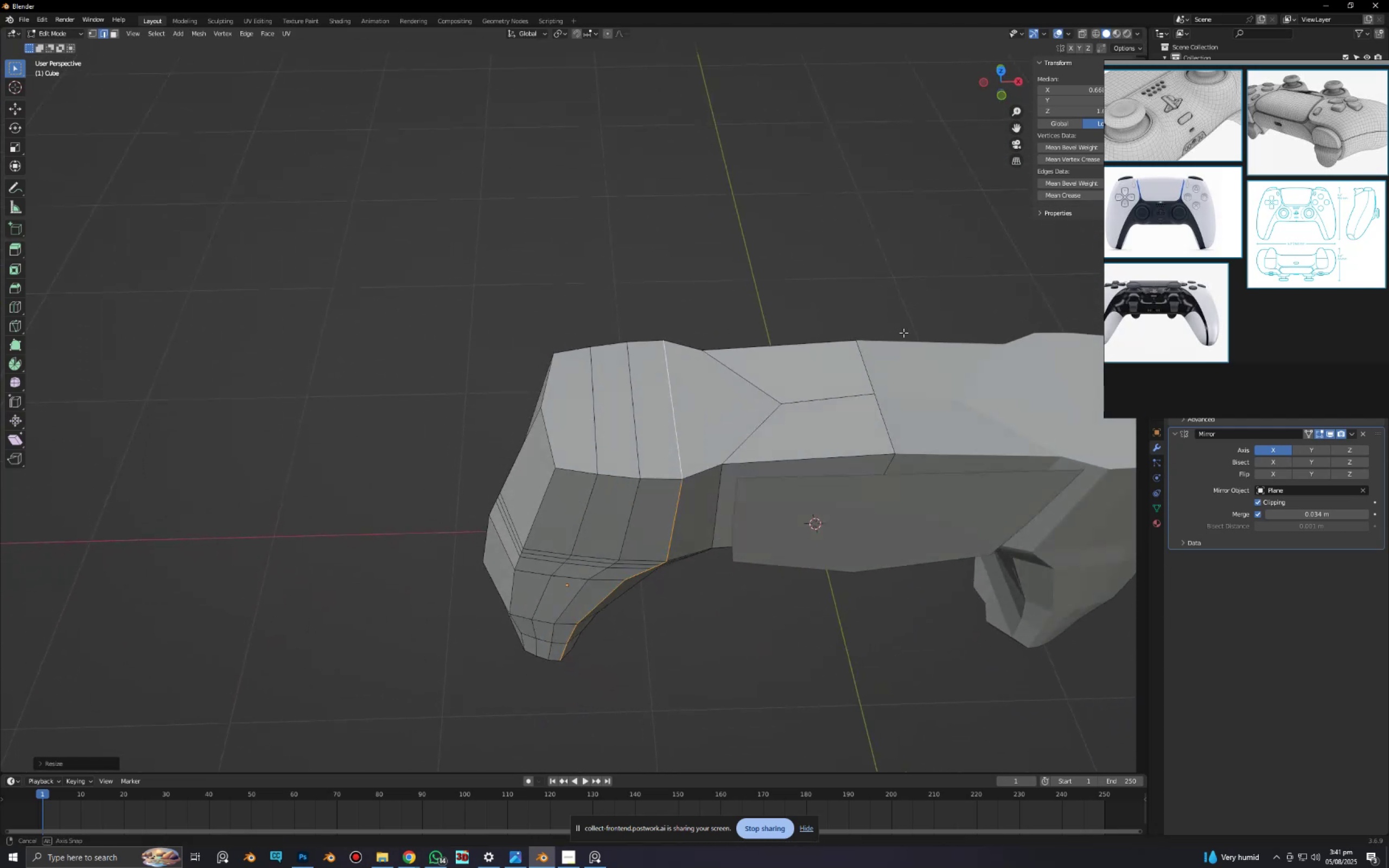 
key(1)
 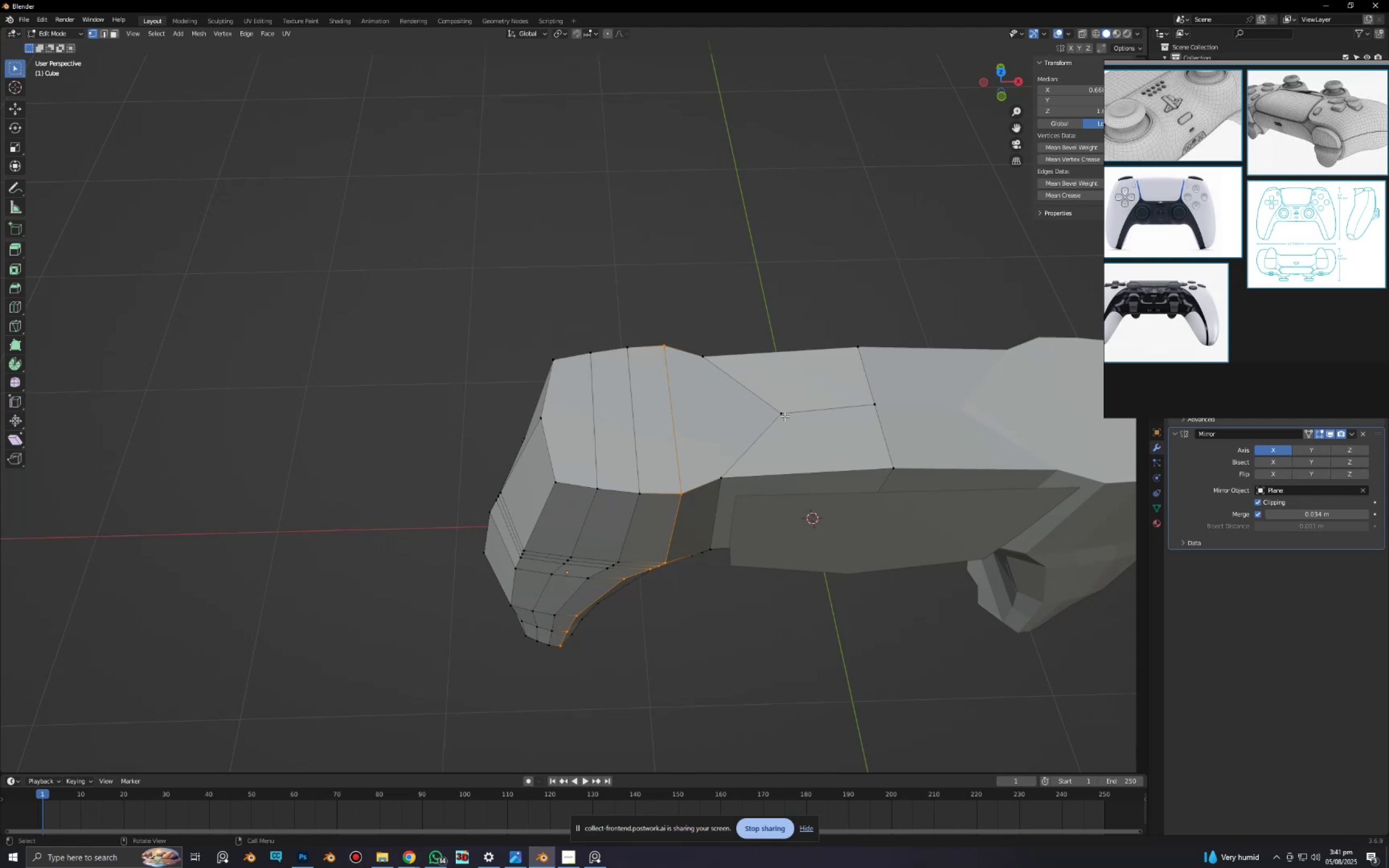 
left_click([785, 416])
 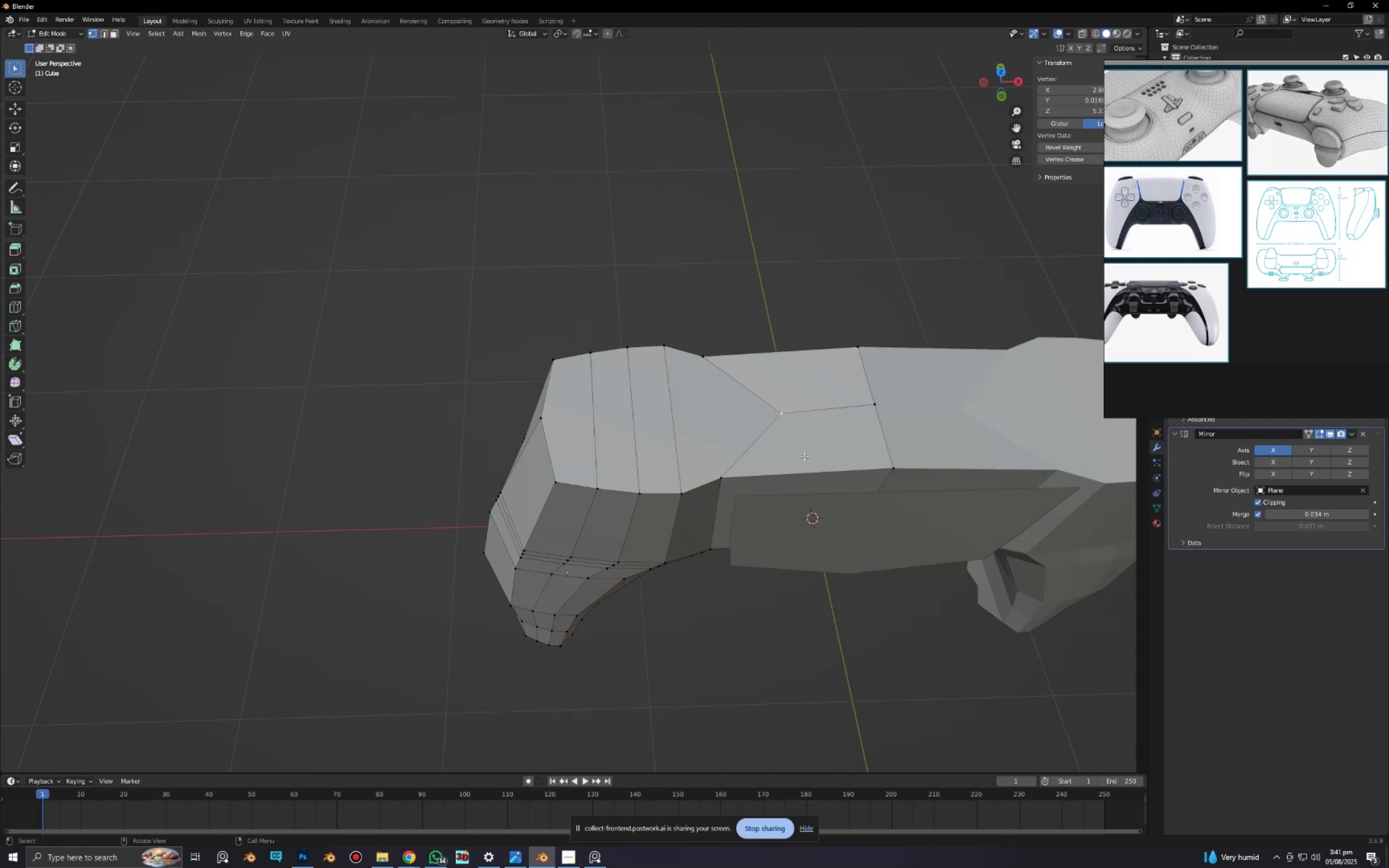 
type(gx)
 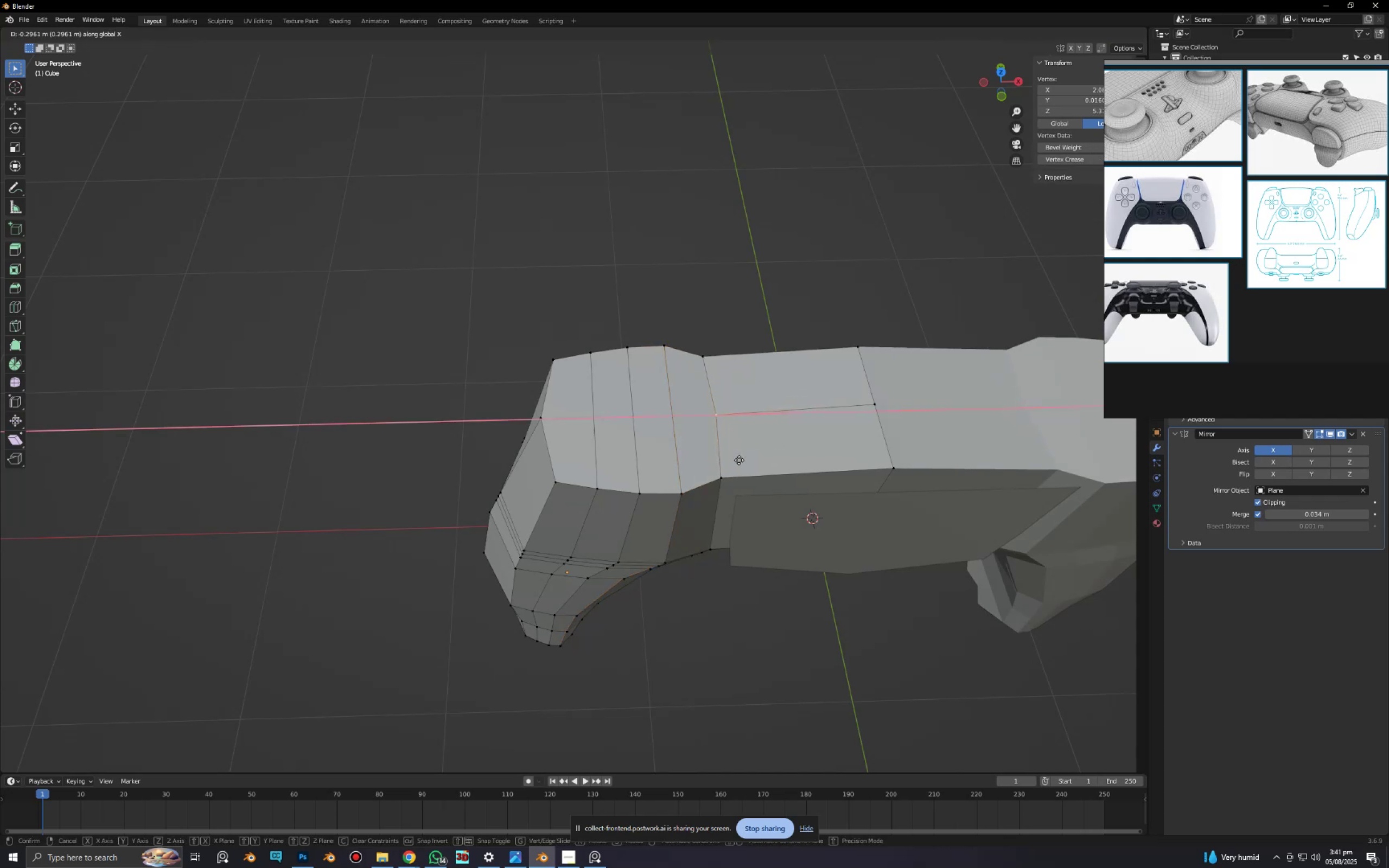 
left_click([738, 460])
 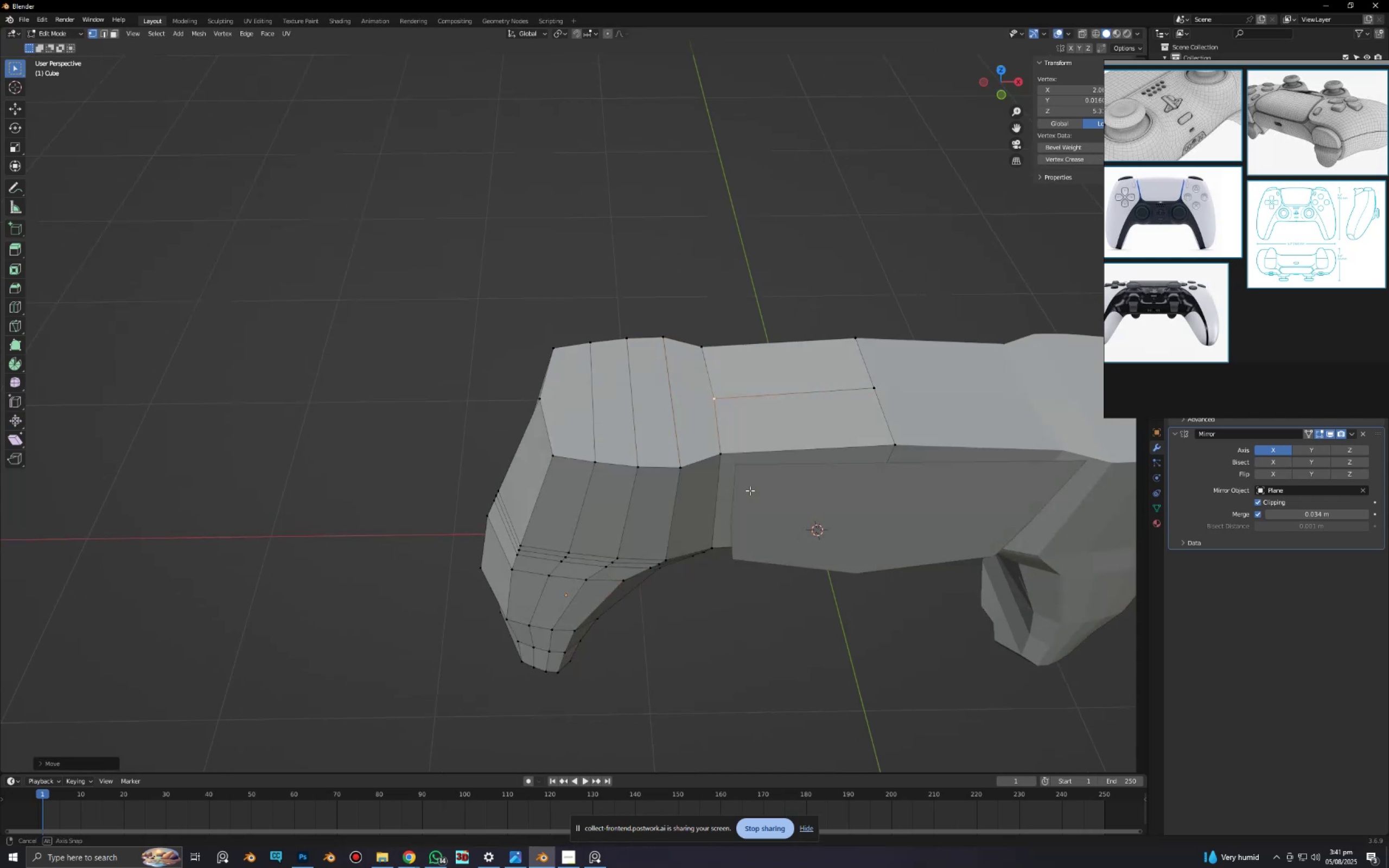 
key(Control+R)
 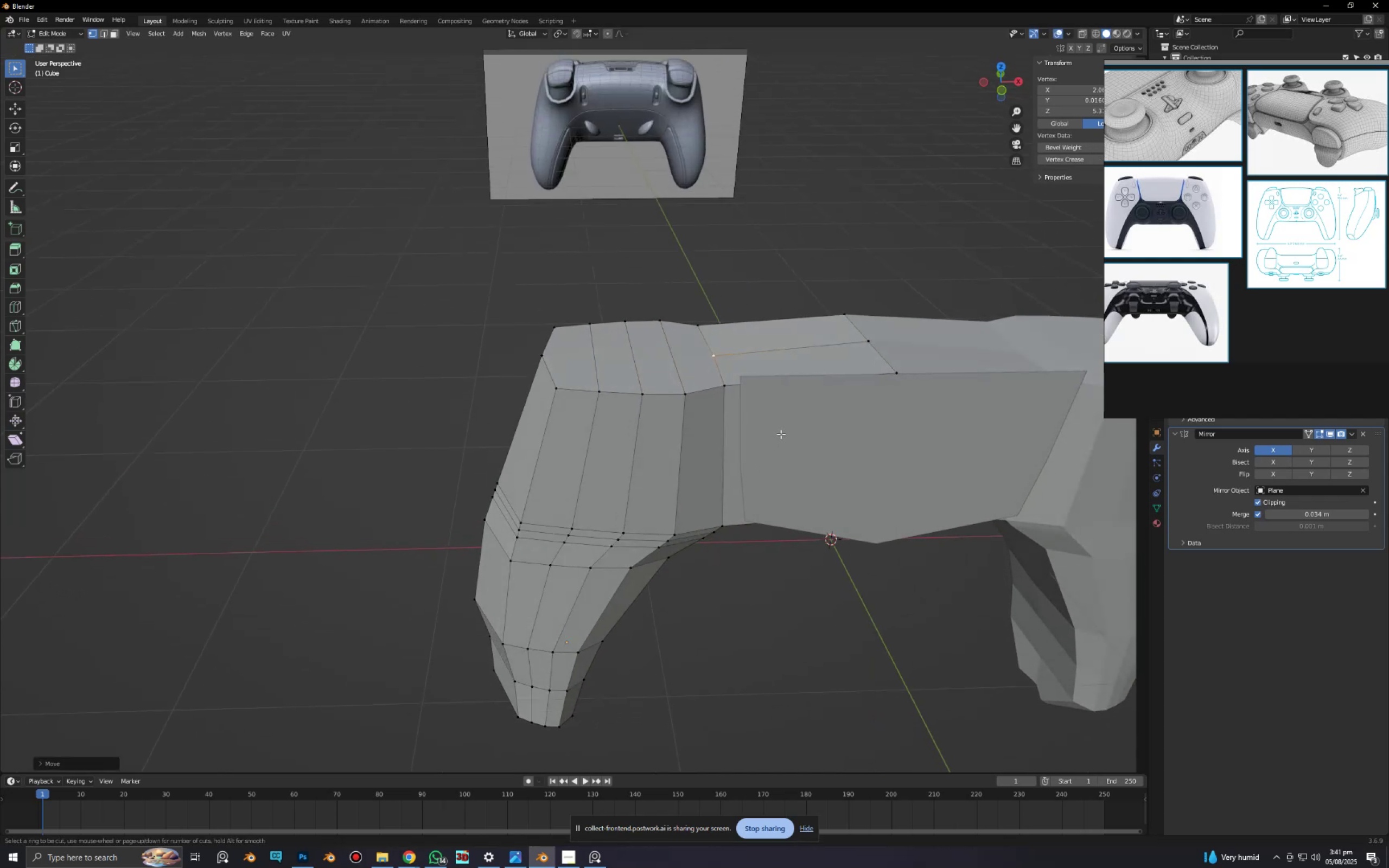 
scroll: coordinate [797, 389], scroll_direction: up, amount: 3.0
 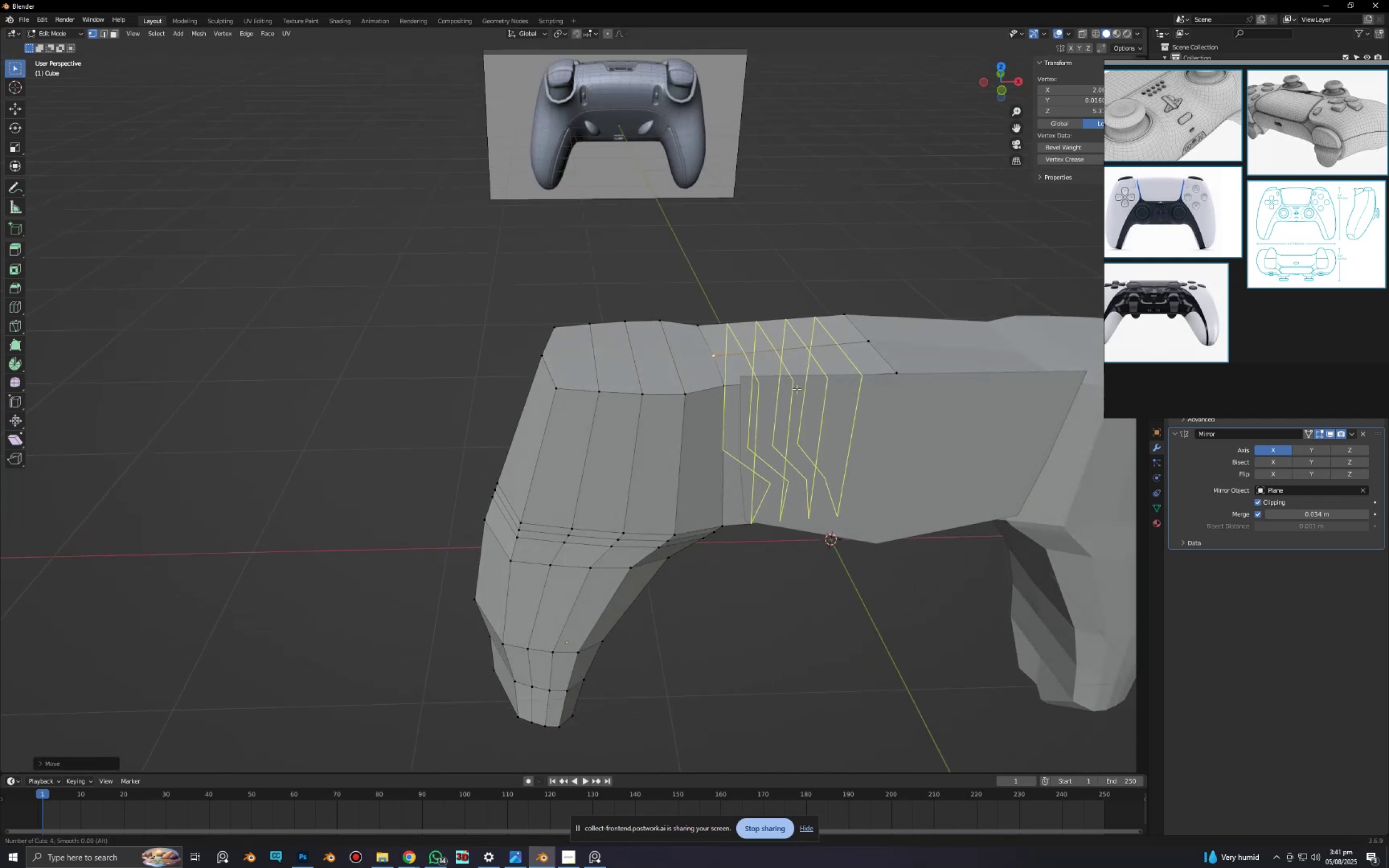 
left_click([797, 389])
 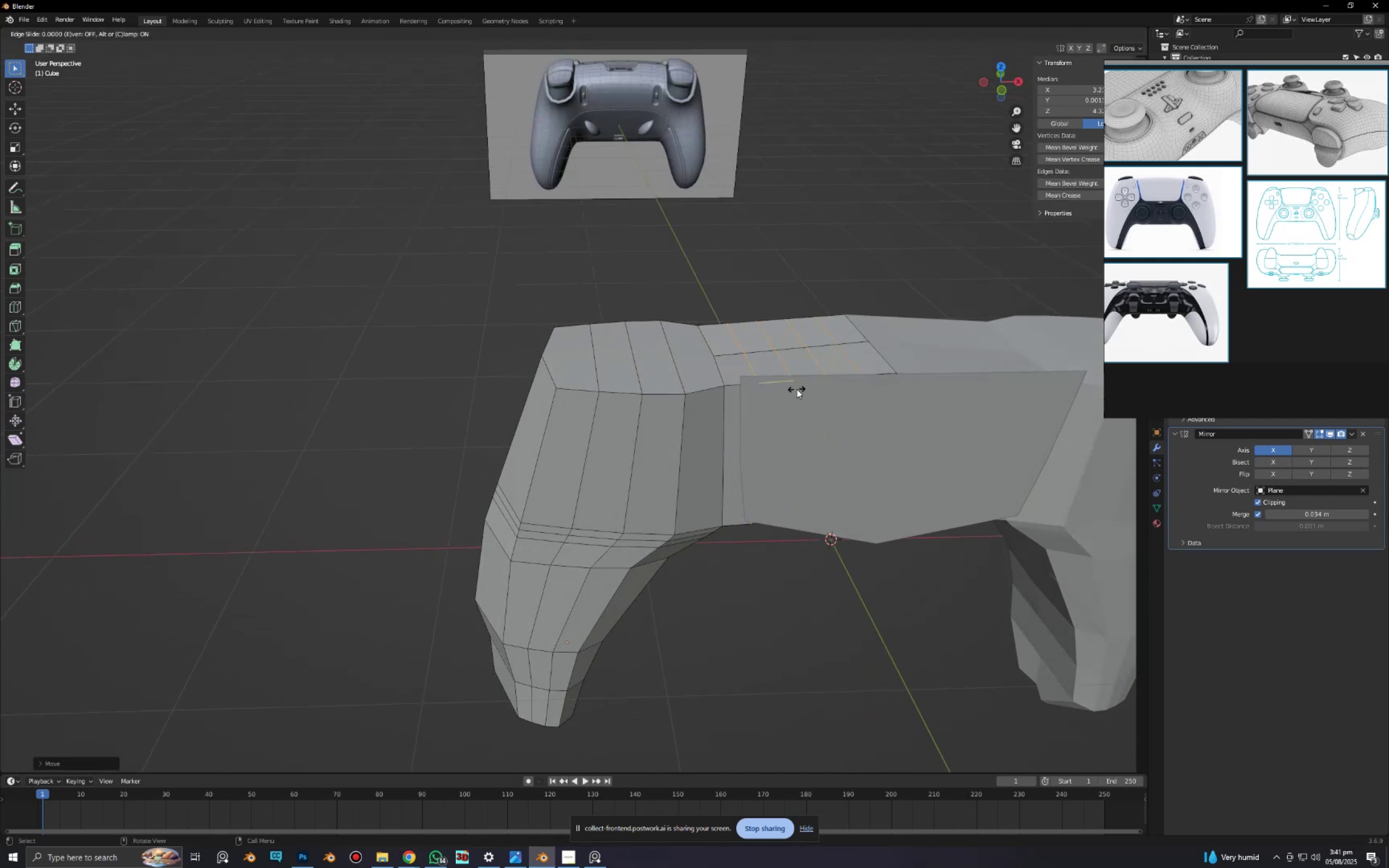 
right_click([797, 389])
 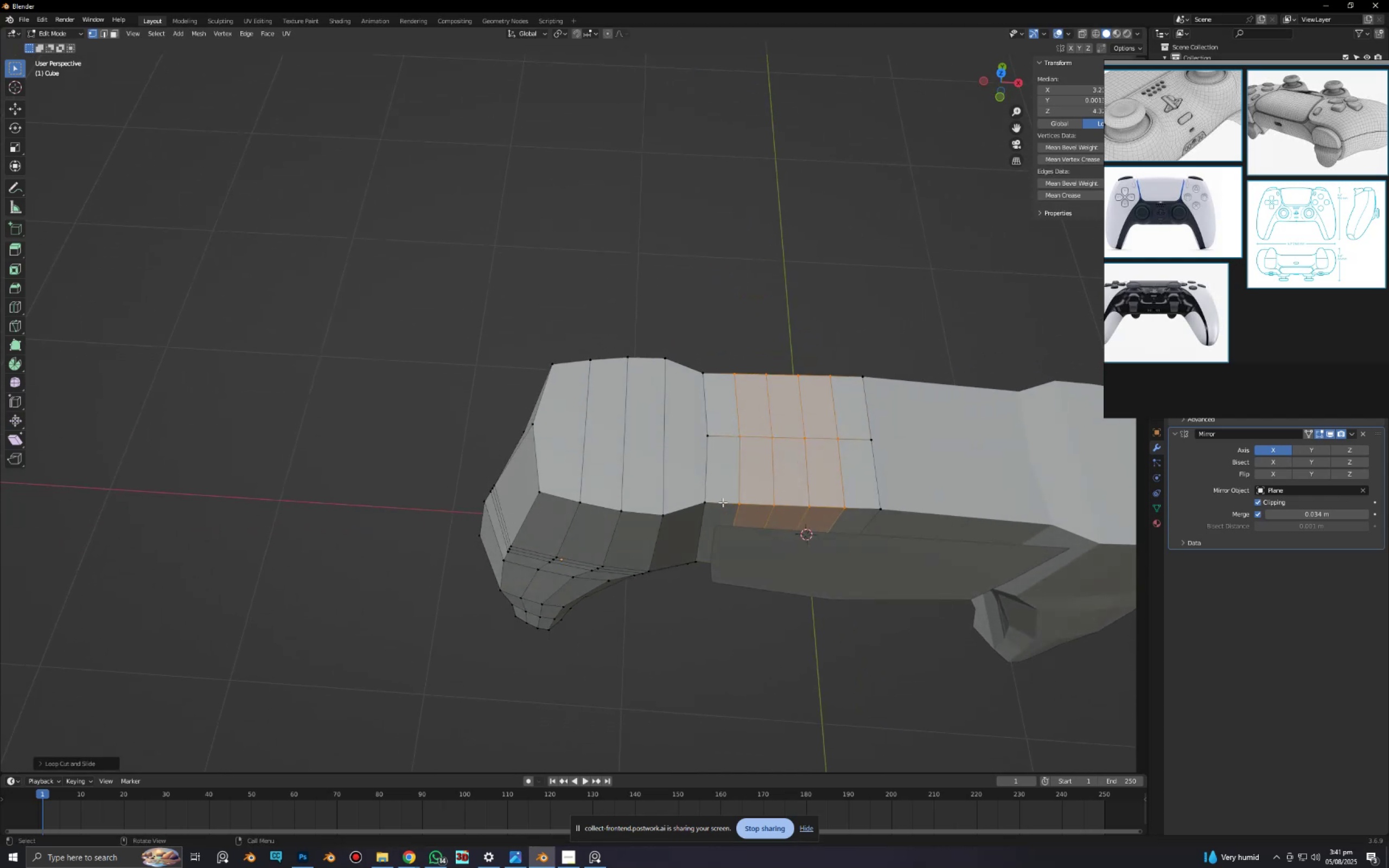 
key(2)
 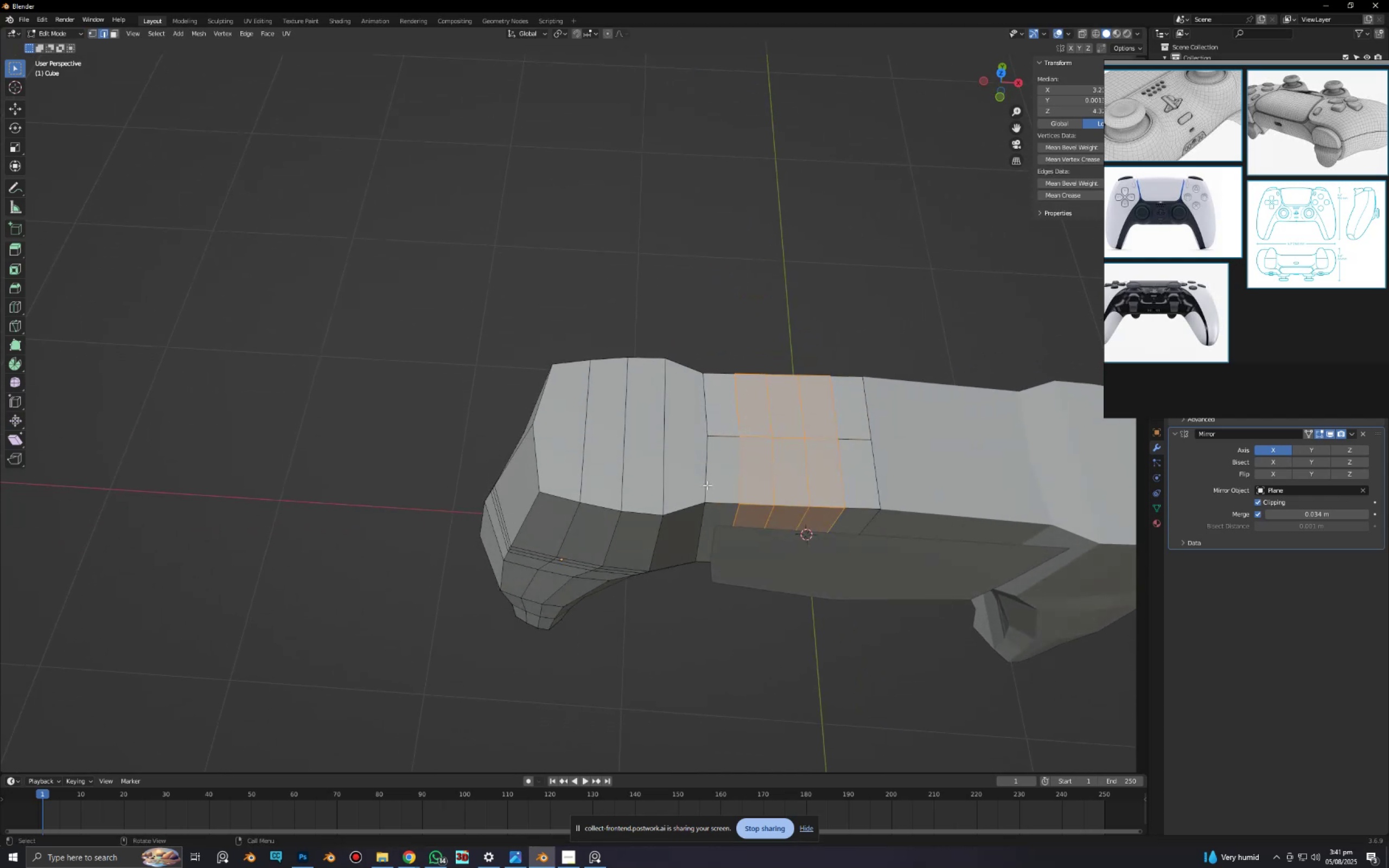 
key(Alt+AltLeft)
 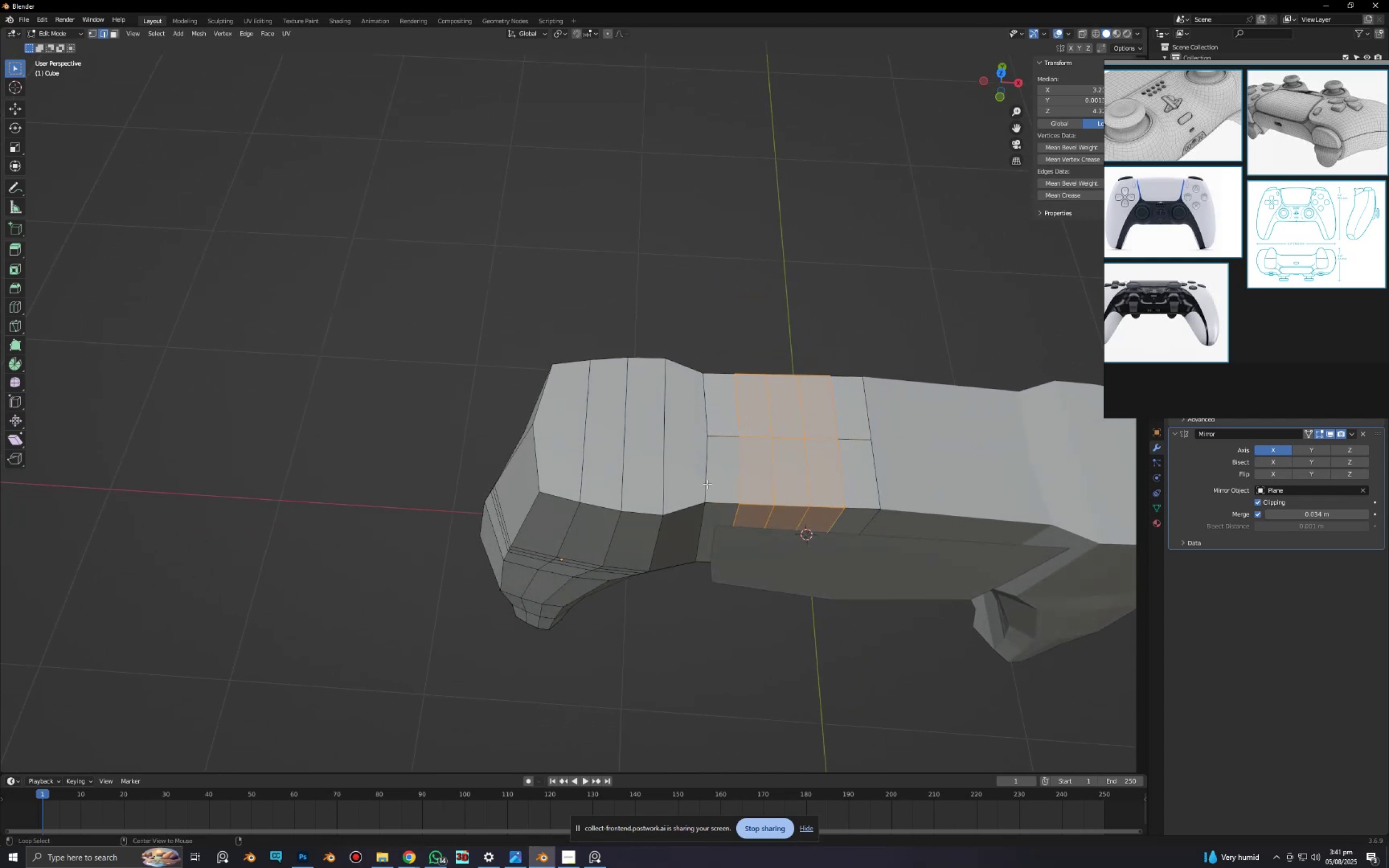 
left_click([707, 484])
 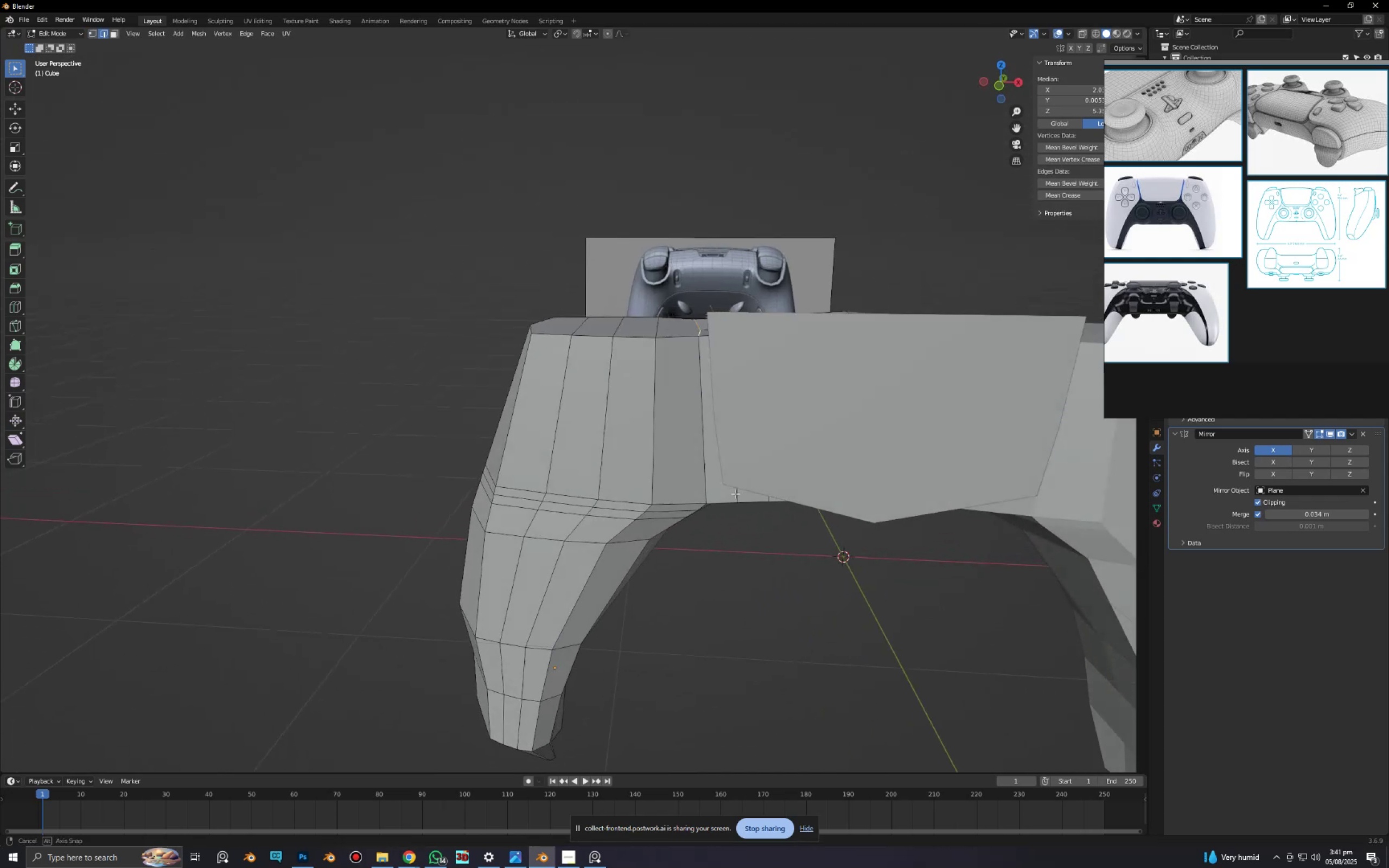 
hold_key(key=AltLeft, duration=0.34)
 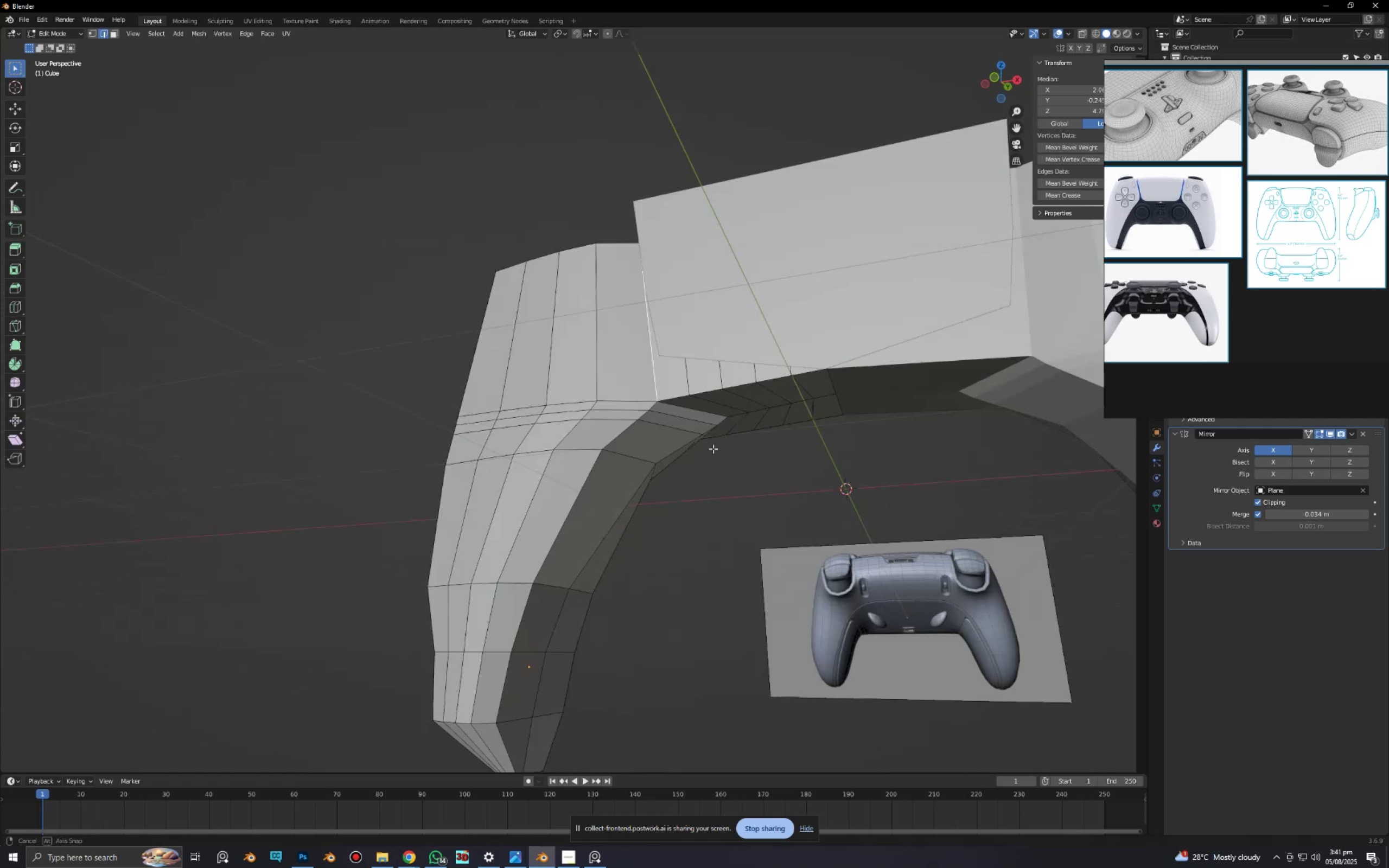 
key(Alt+Shift+ShiftLeft)
 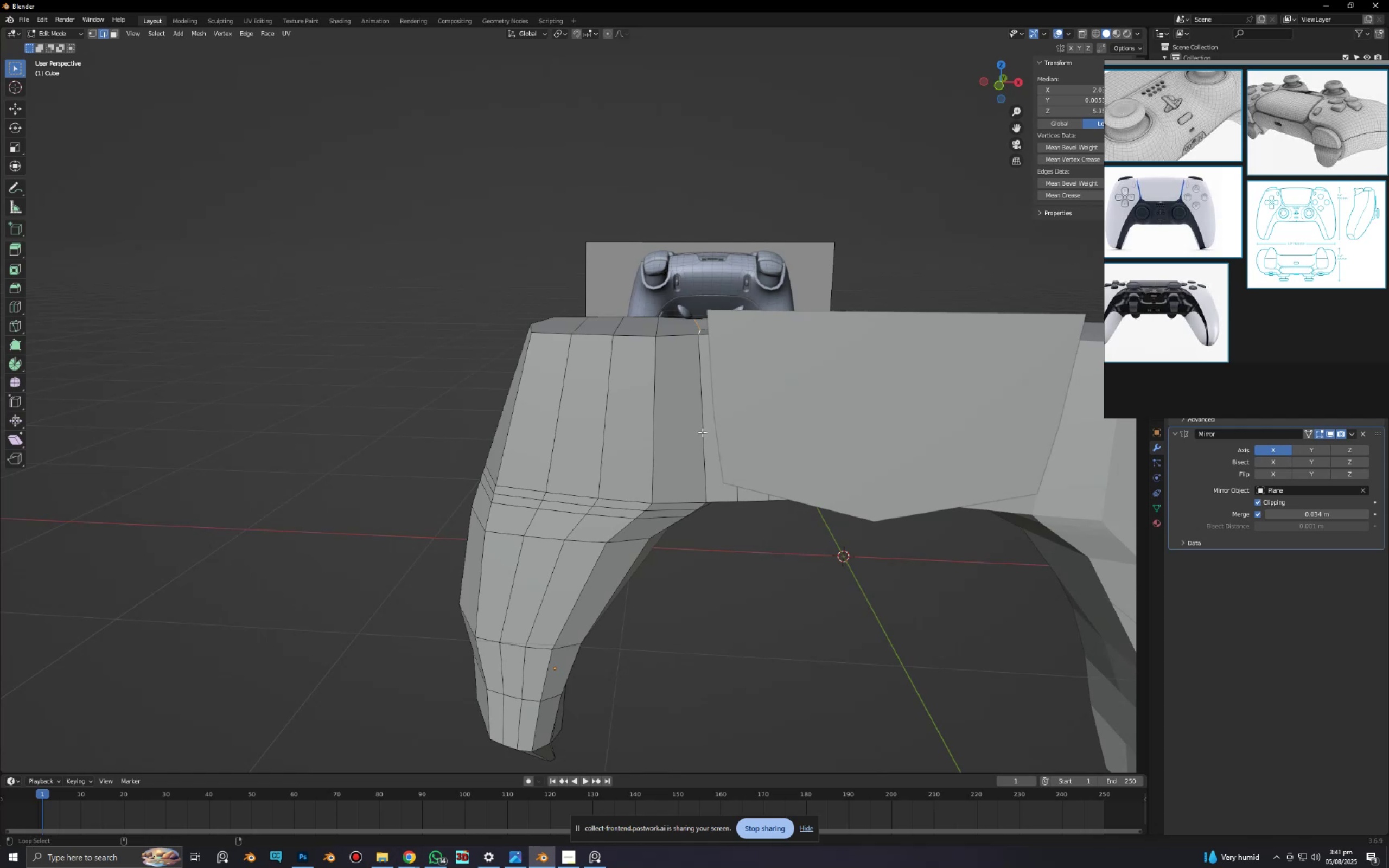 
left_click([702, 432])
 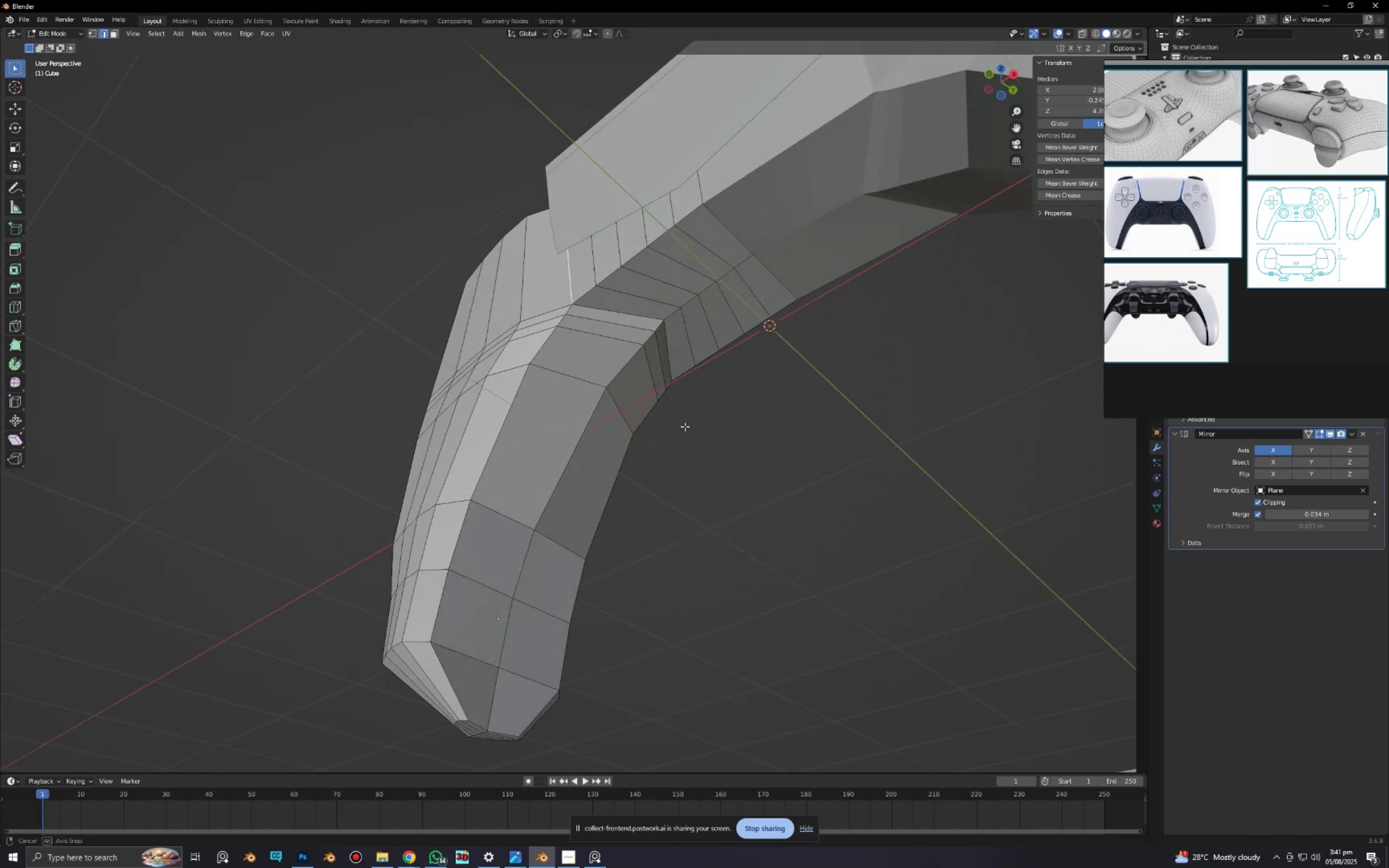 
hold_key(key=ShiftLeft, duration=0.55)
hold_key(key=AltLeft, duration=0.53)
left_click([609, 309])
 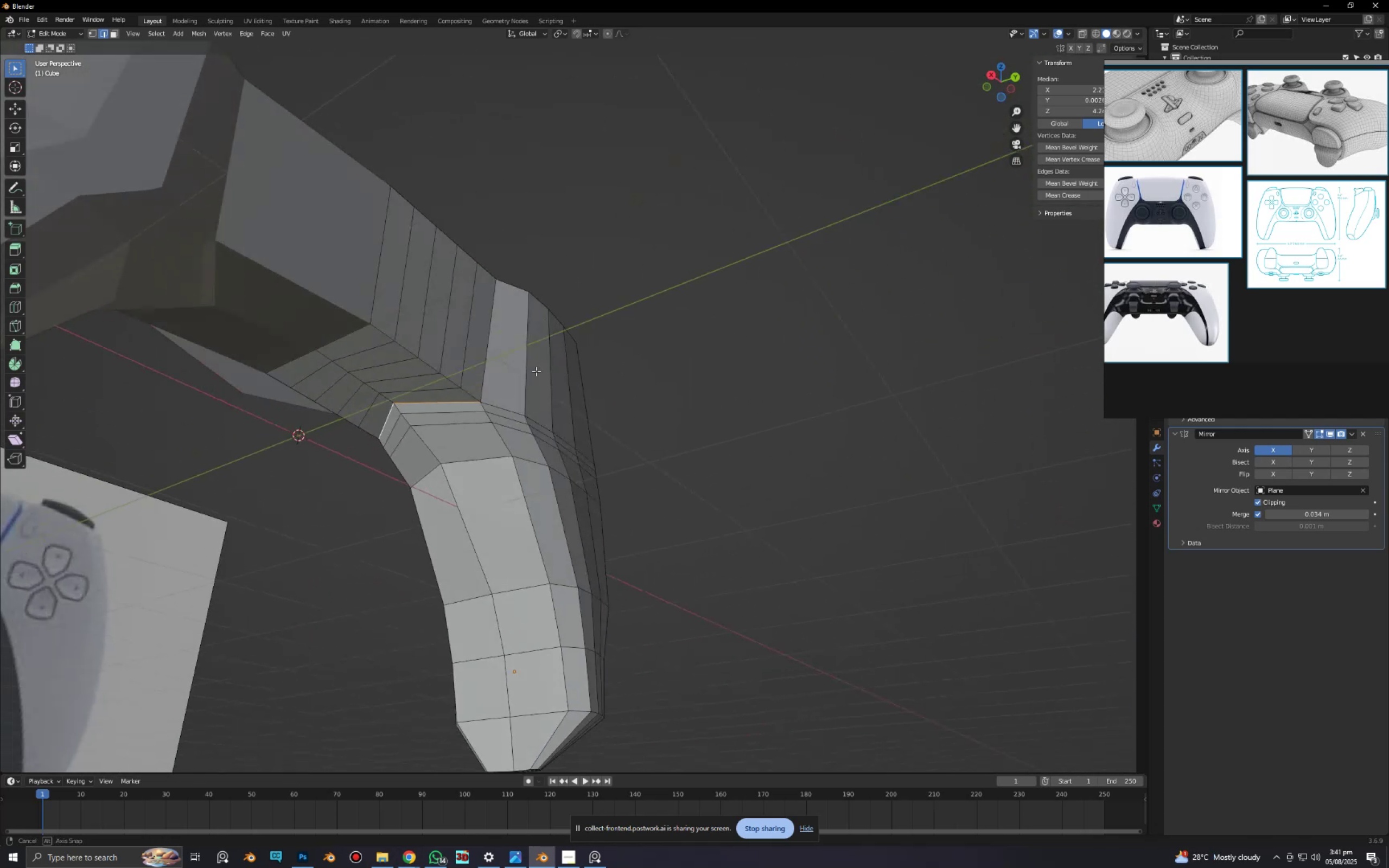 
hold_key(key=AltLeft, duration=0.47)
hold_key(key=ShiftLeft, duration=0.45)
left_click([457, 400])
 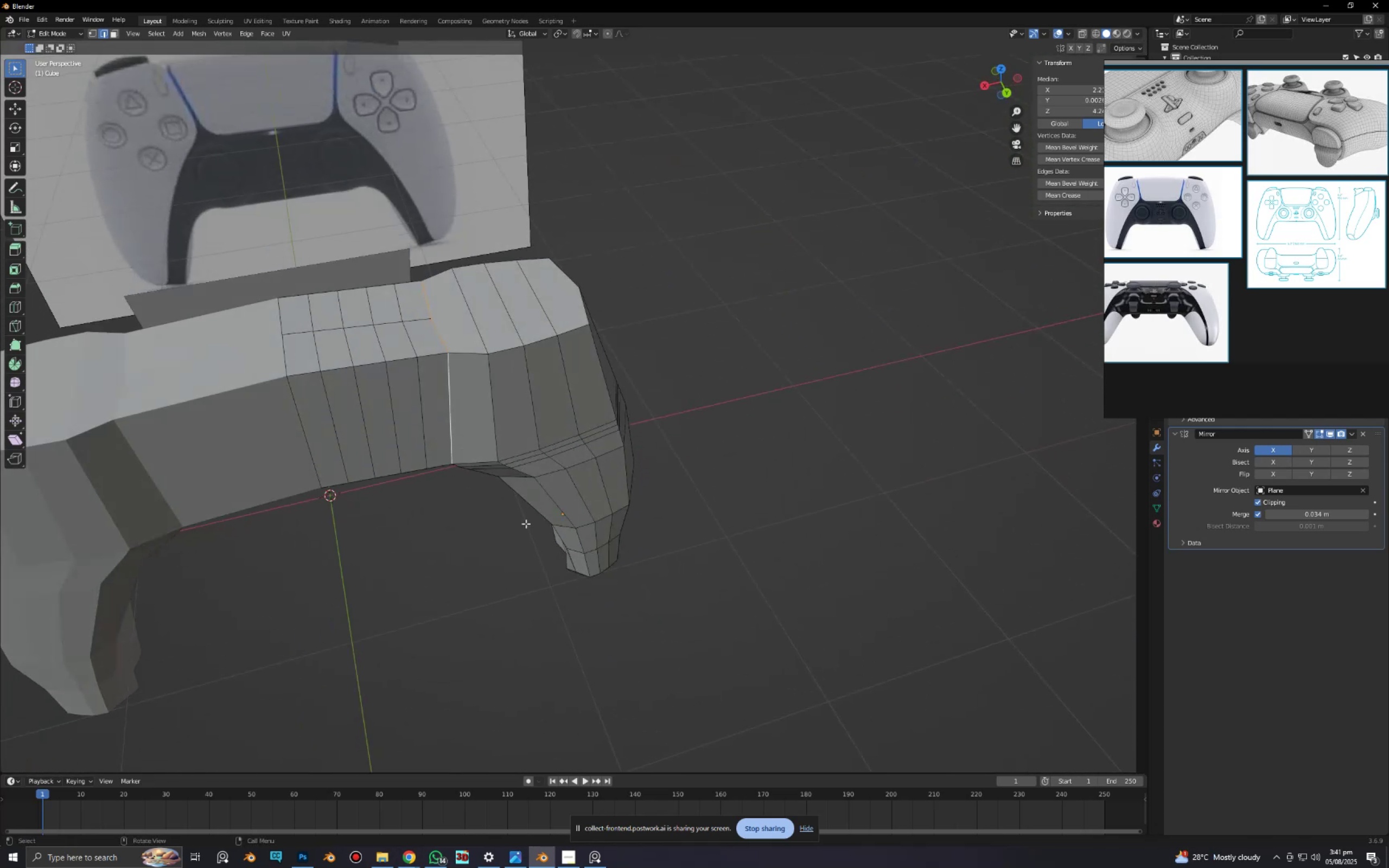 
type(gz)
 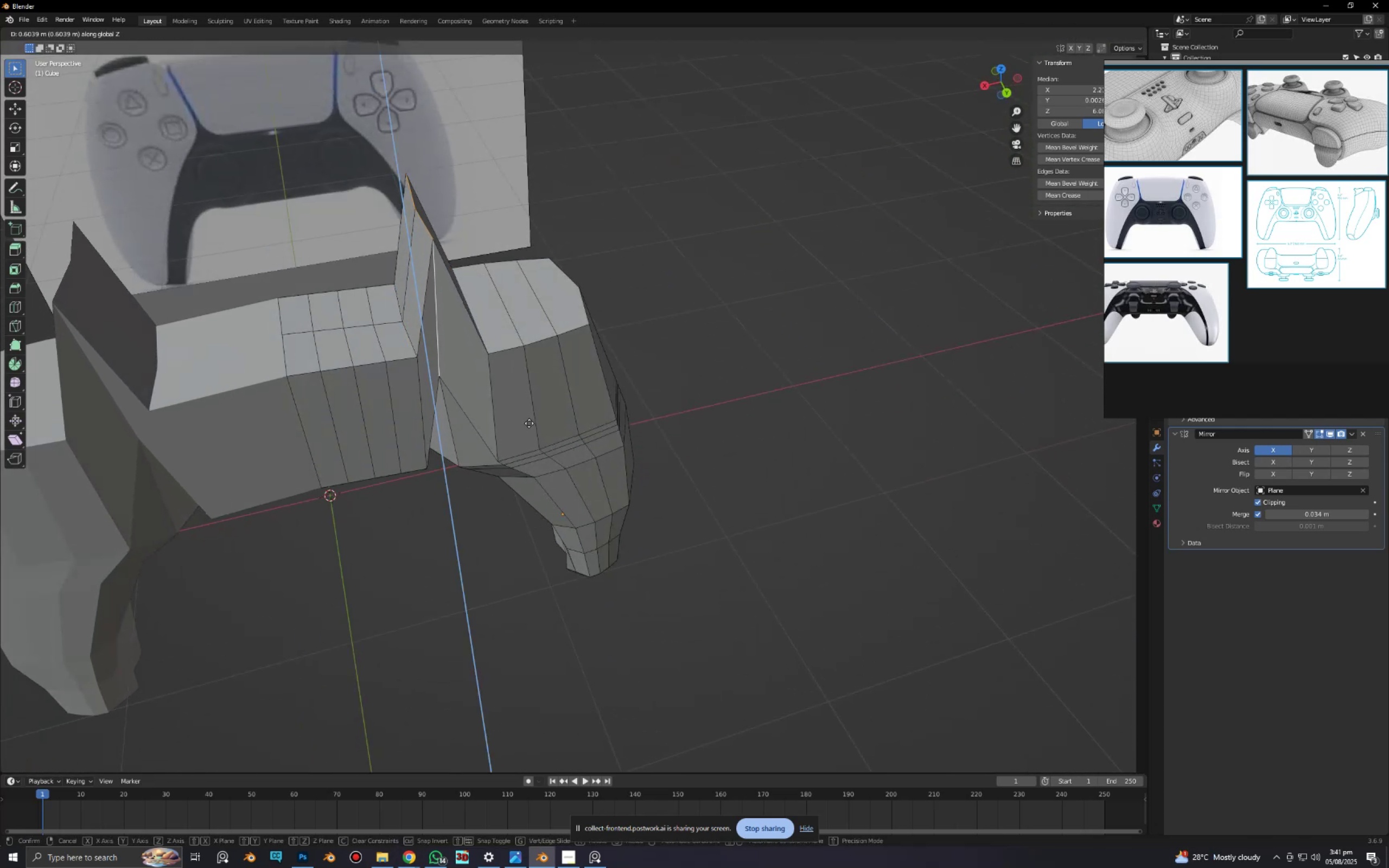 
left_click([529, 423])
 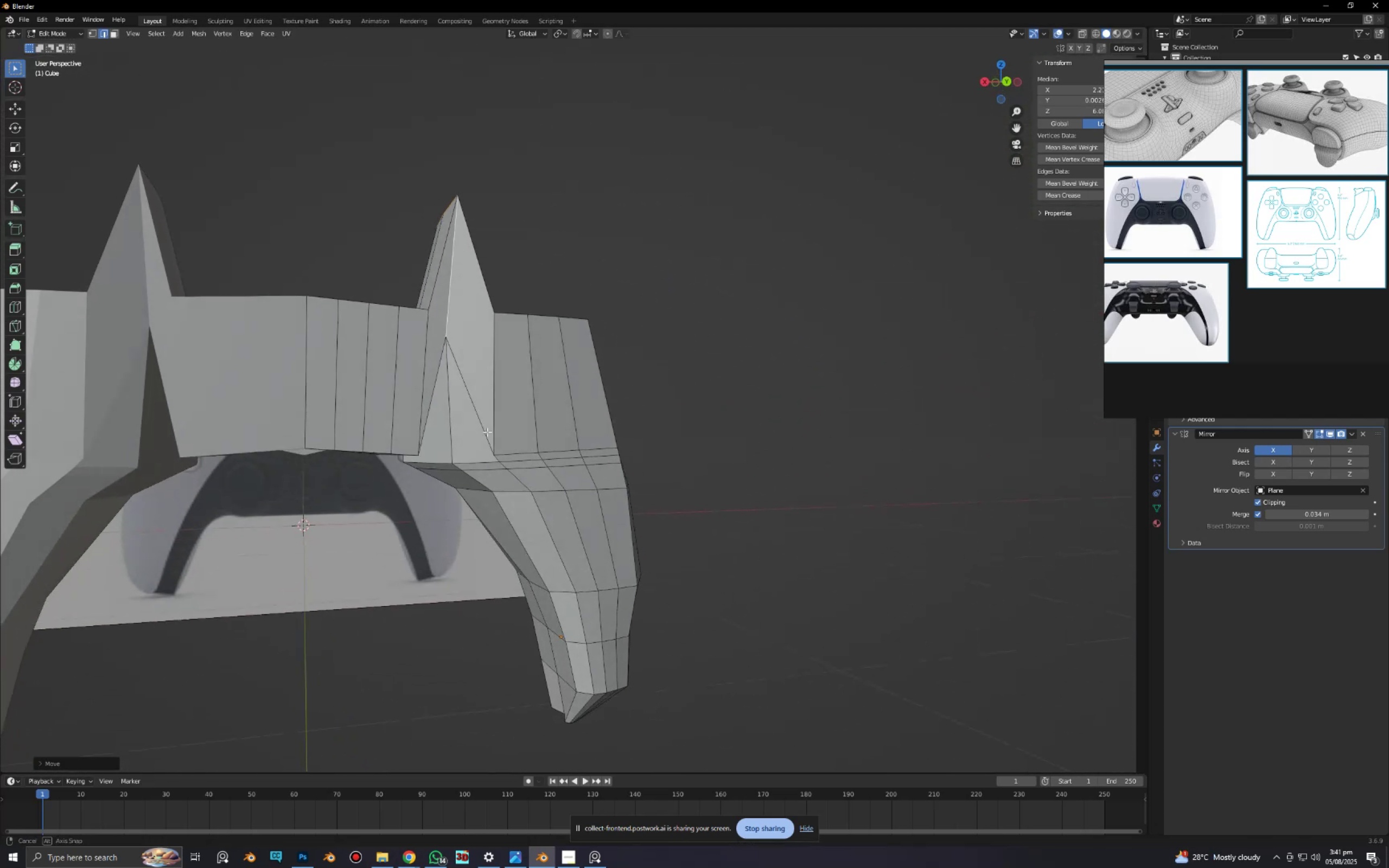 
key(Control+Z)
 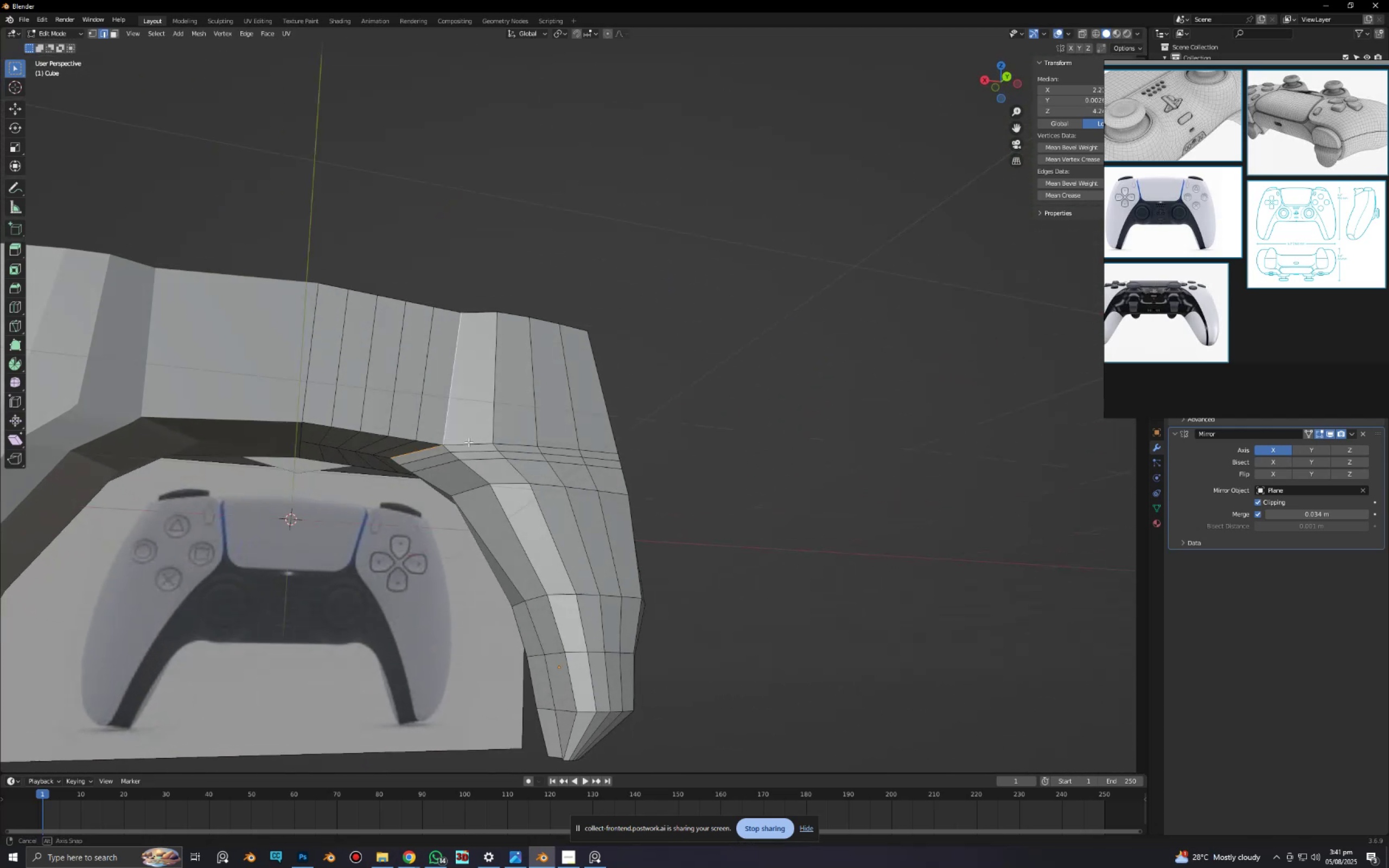 
scroll: coordinate [479, 405], scroll_direction: up, amount: 3.0
 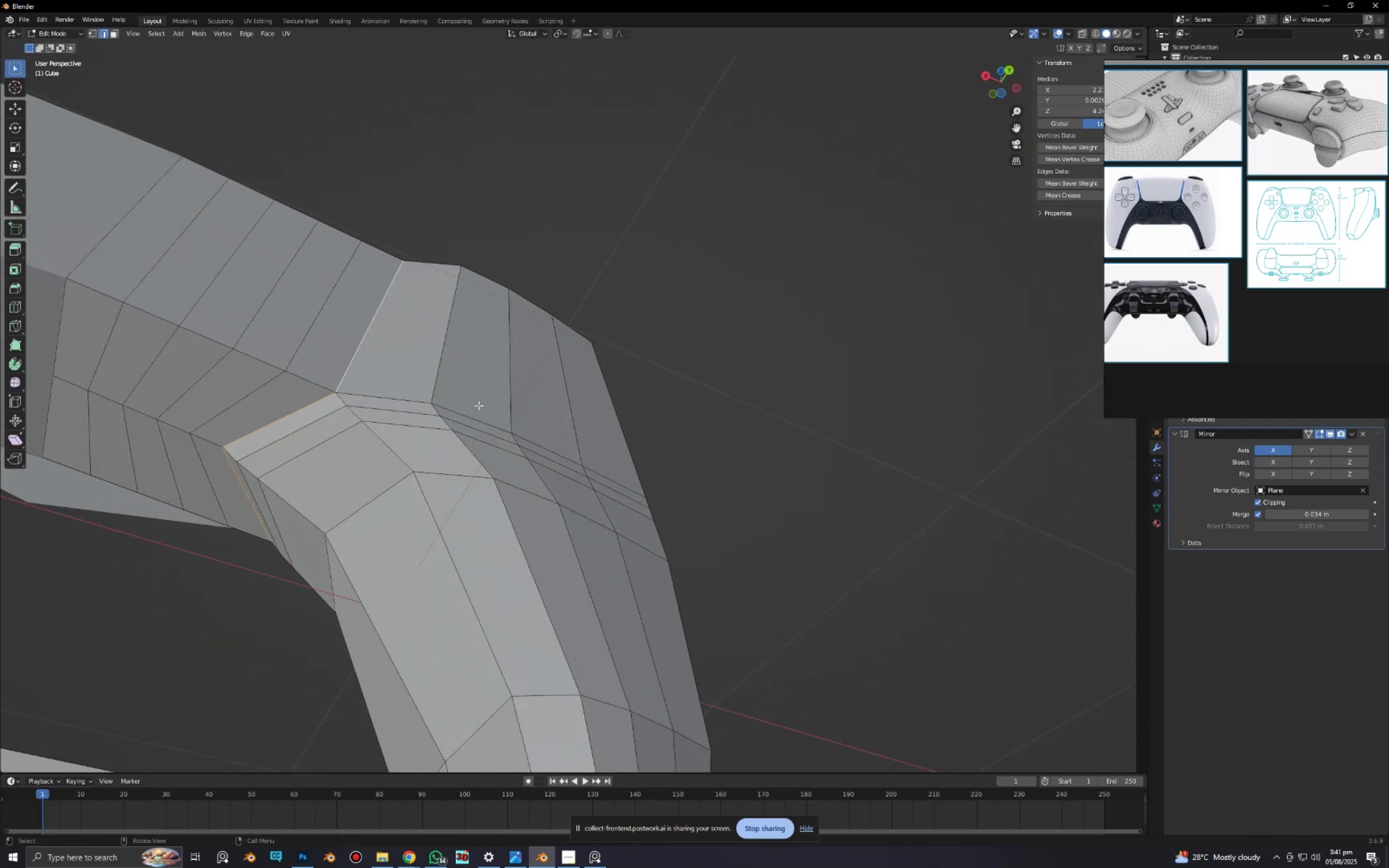 
hold_key(key=ShiftLeft, duration=0.35)
 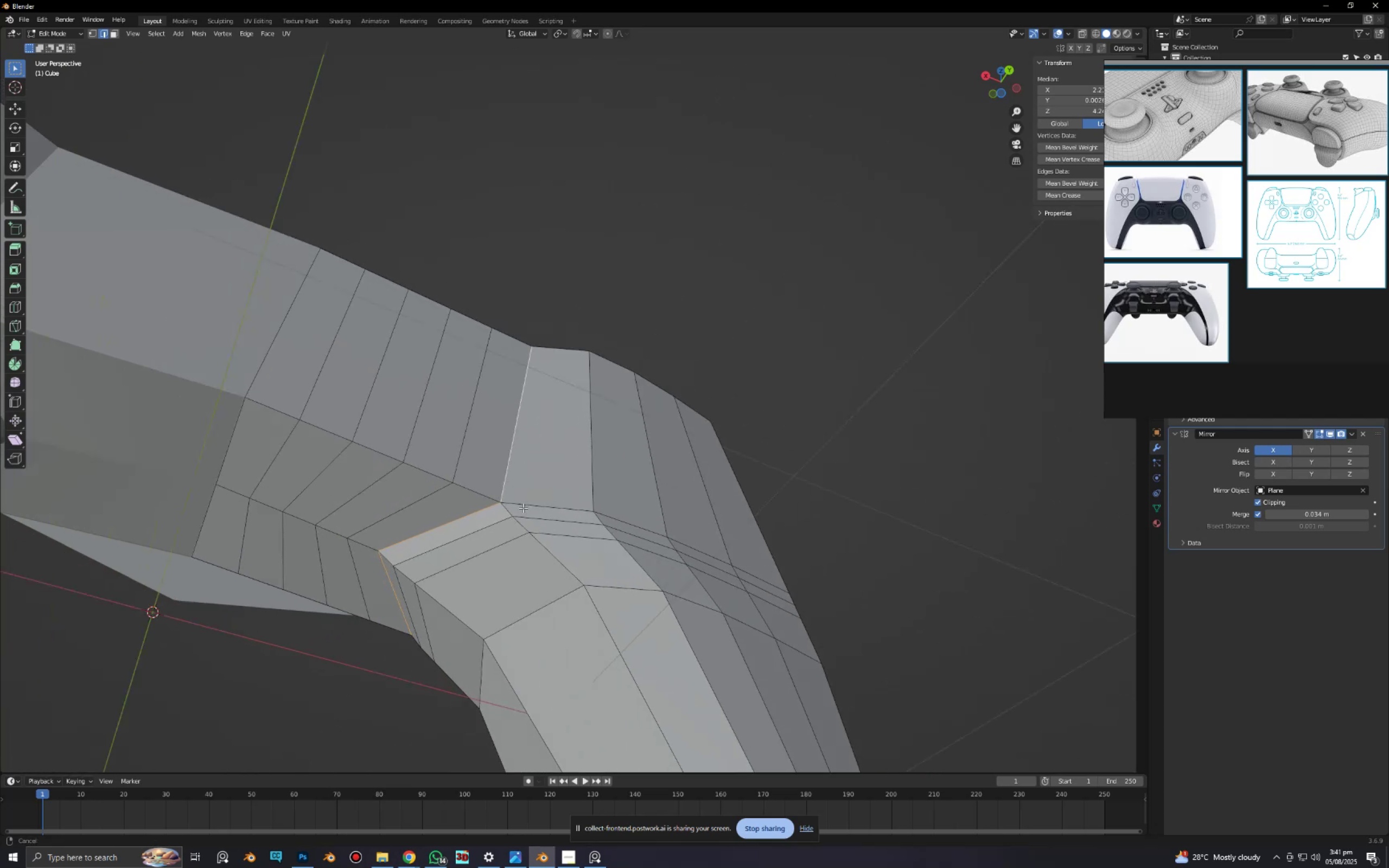 
scroll: coordinate [524, 508], scroll_direction: up, amount: 4.0
 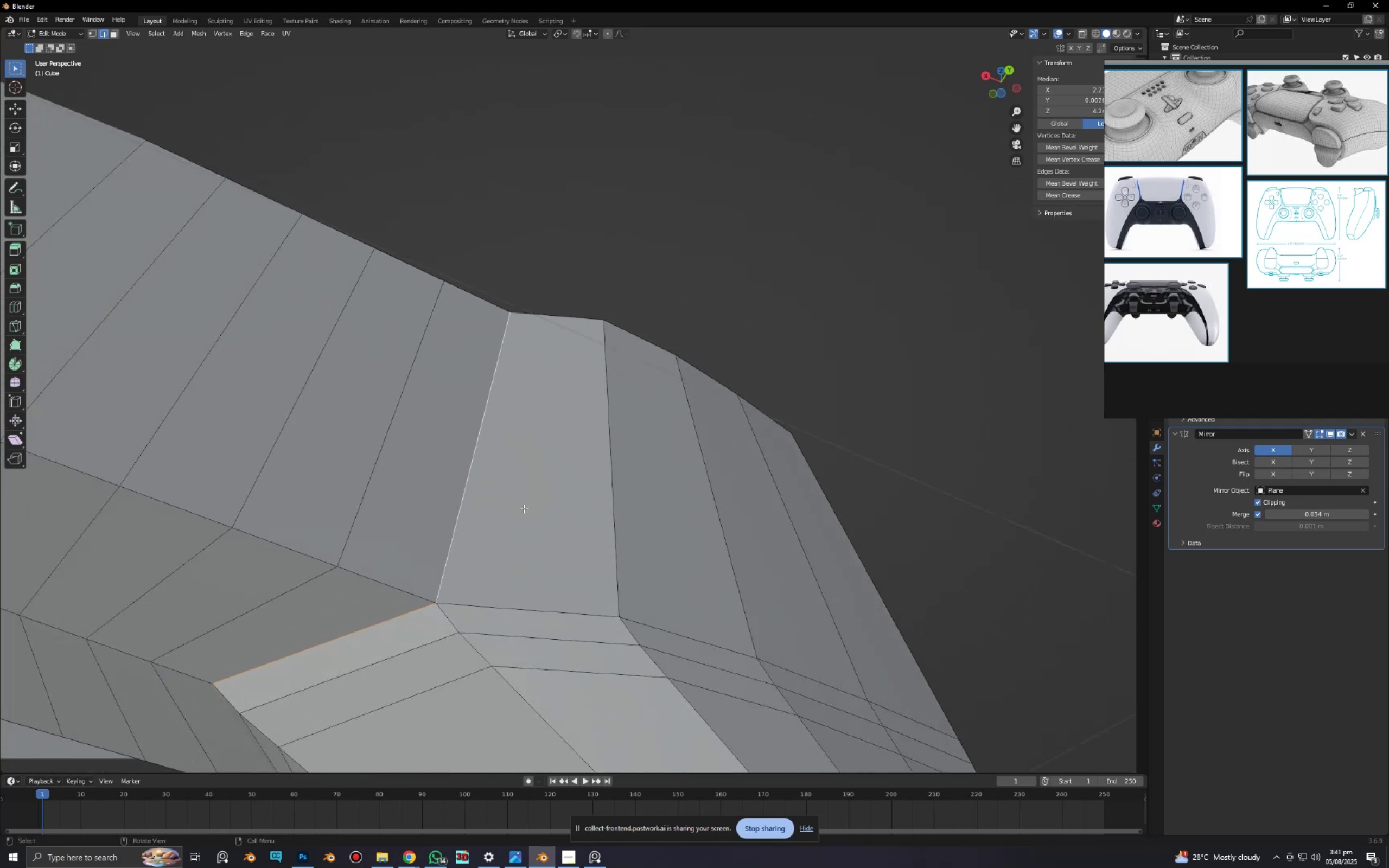 
type(sxysz)
 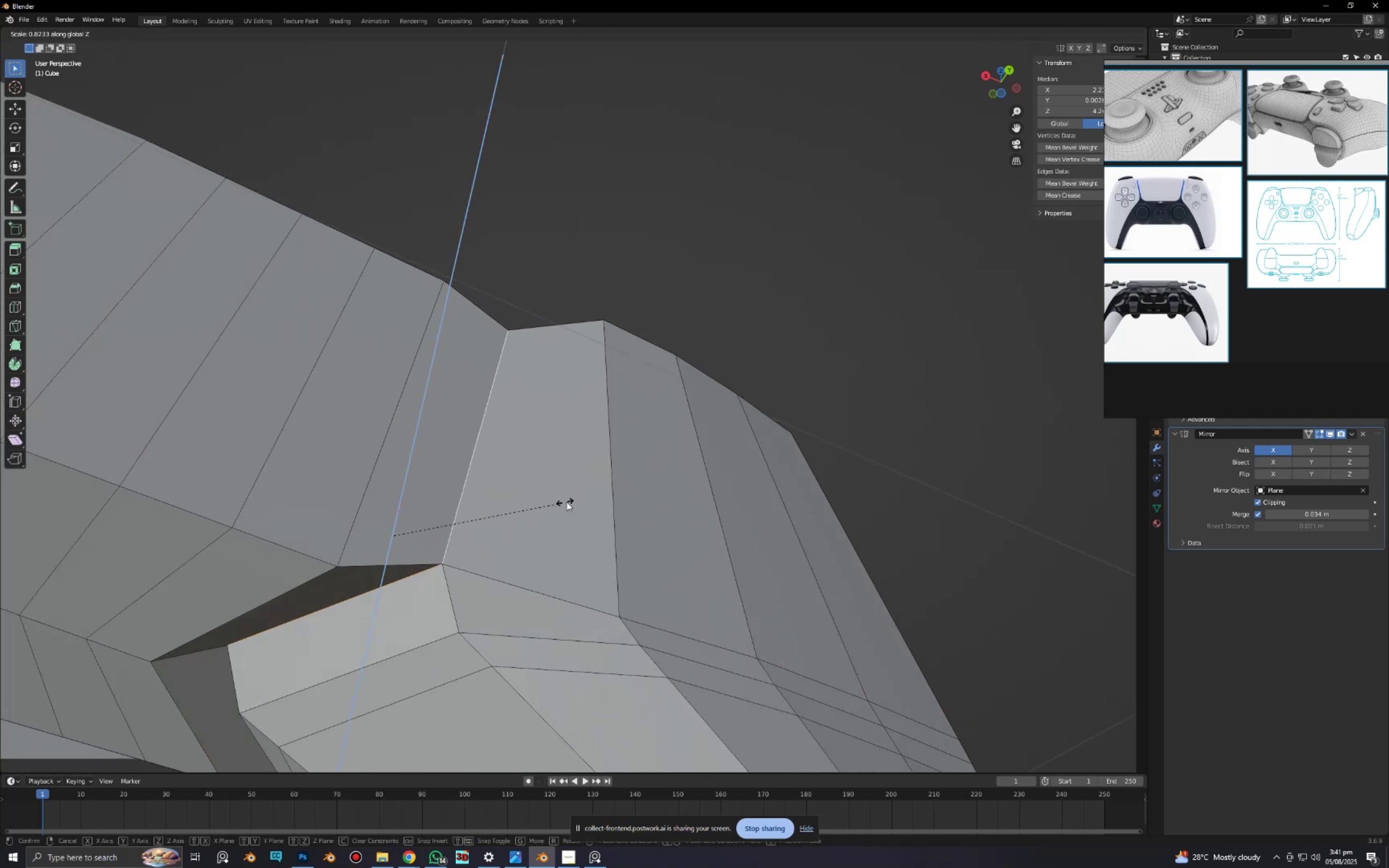 
scroll: coordinate [552, 502], scroll_direction: down, amount: 2.0
 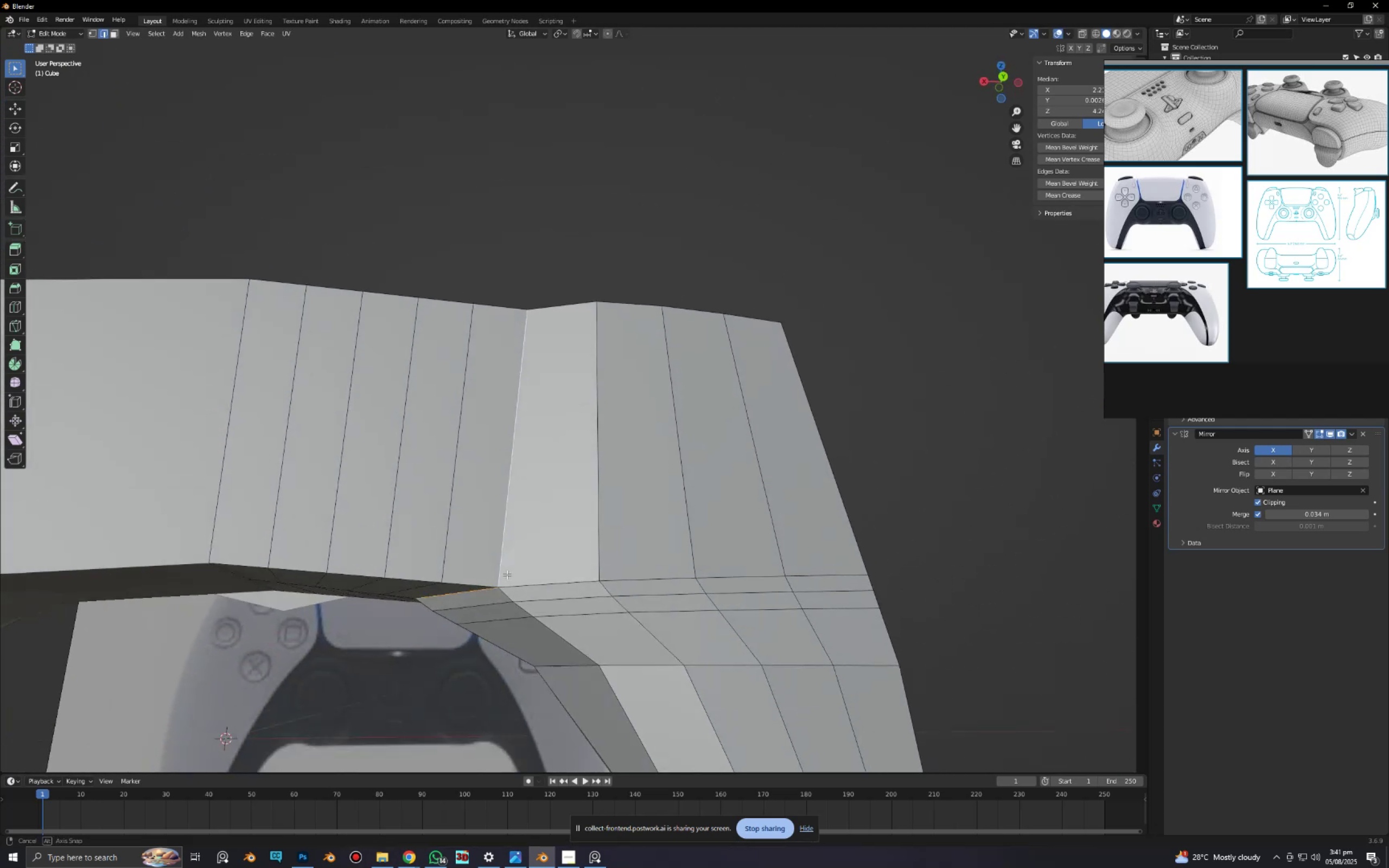 
key(Alt+AltLeft)
 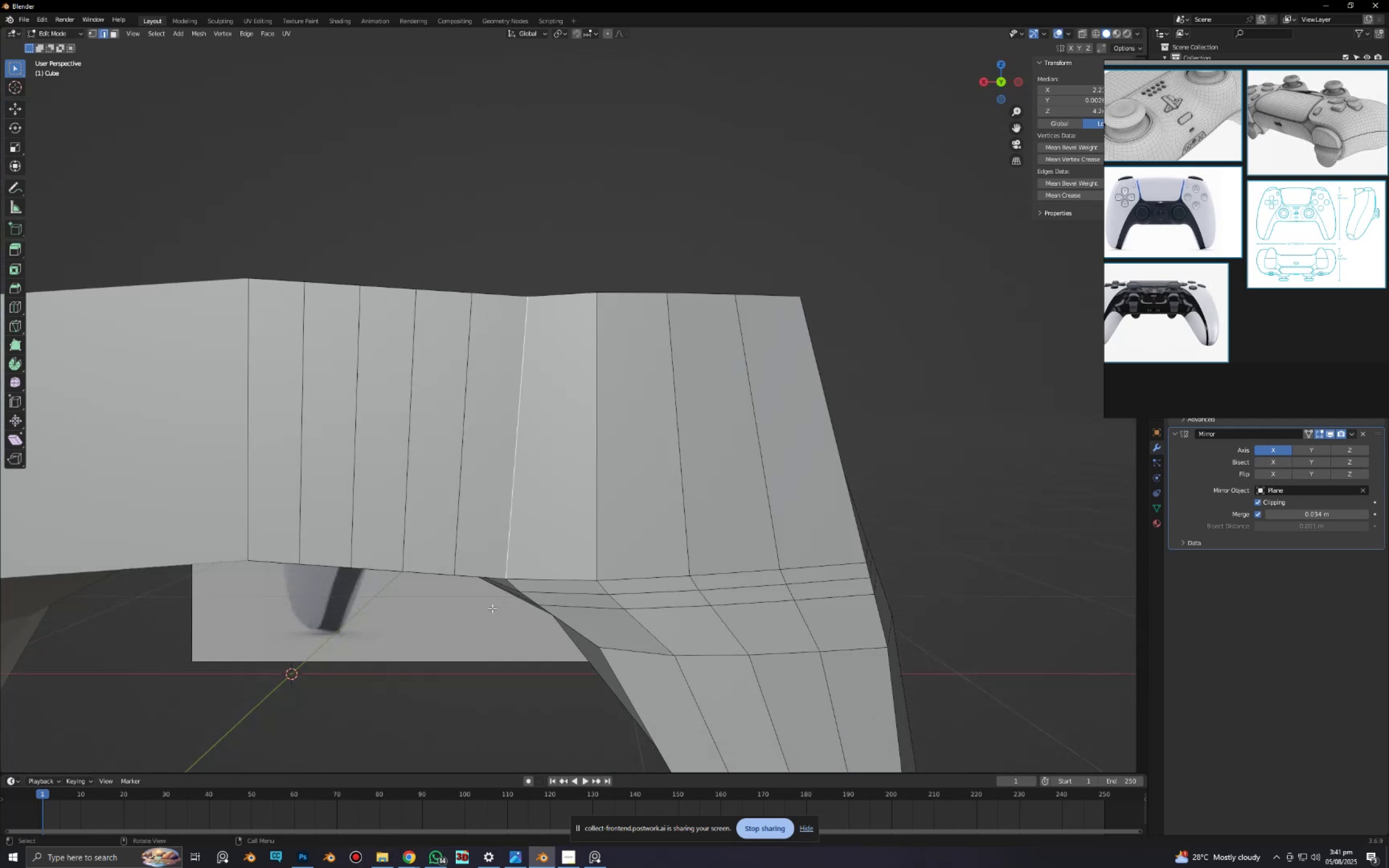 
scroll: coordinate [495, 591], scroll_direction: down, amount: 3.0
 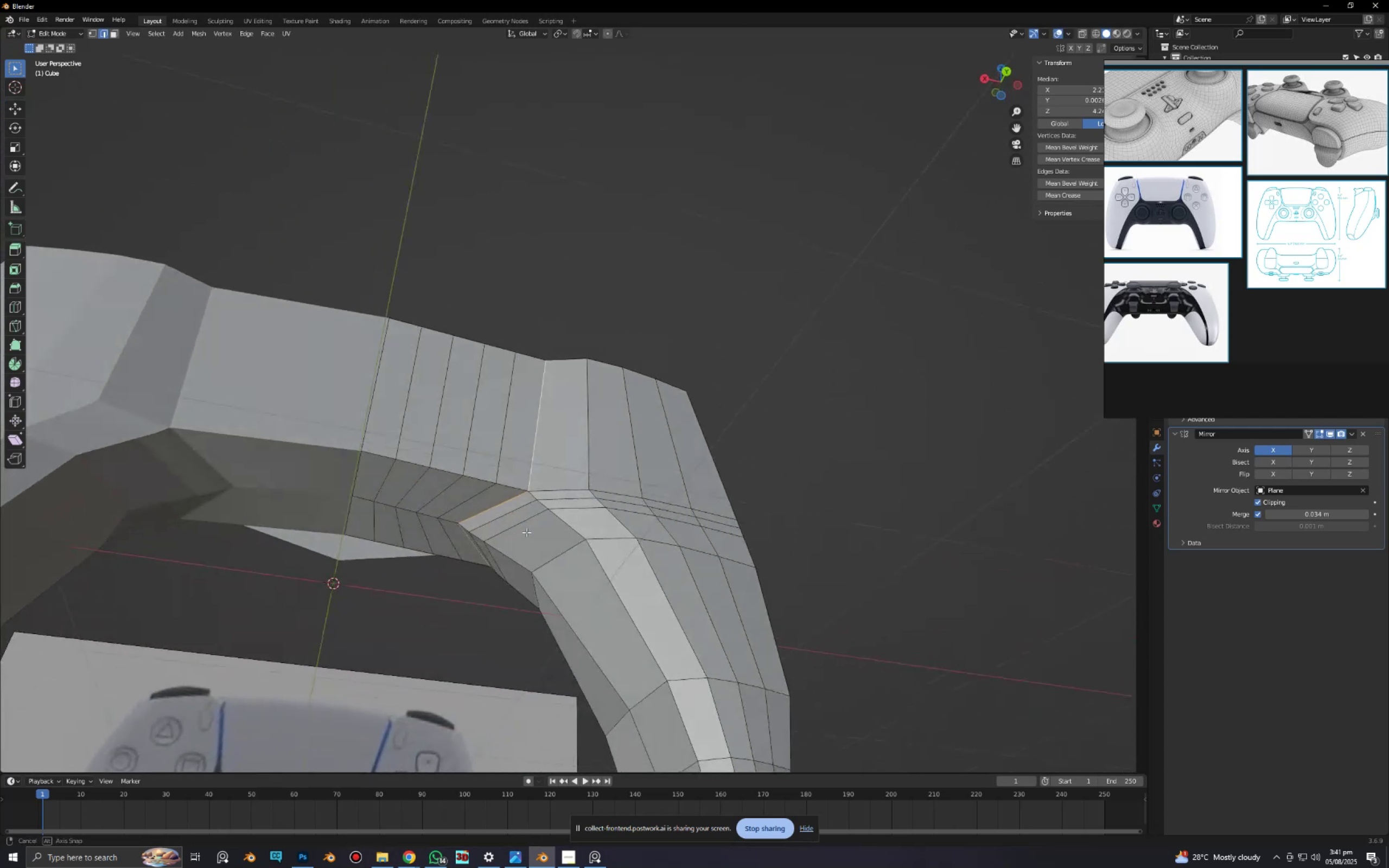 
key(Control+R)
 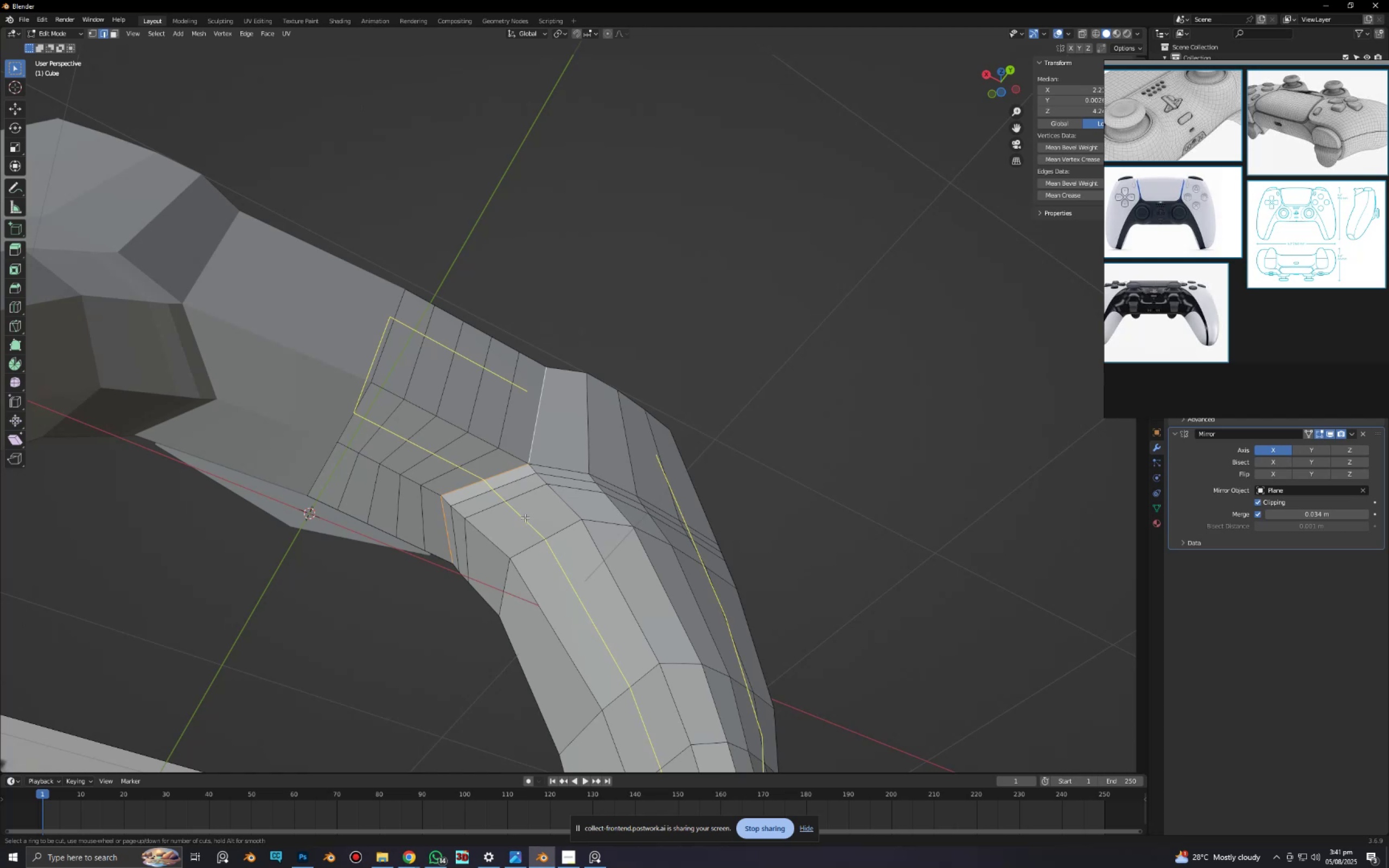 
left_click([525, 518])
 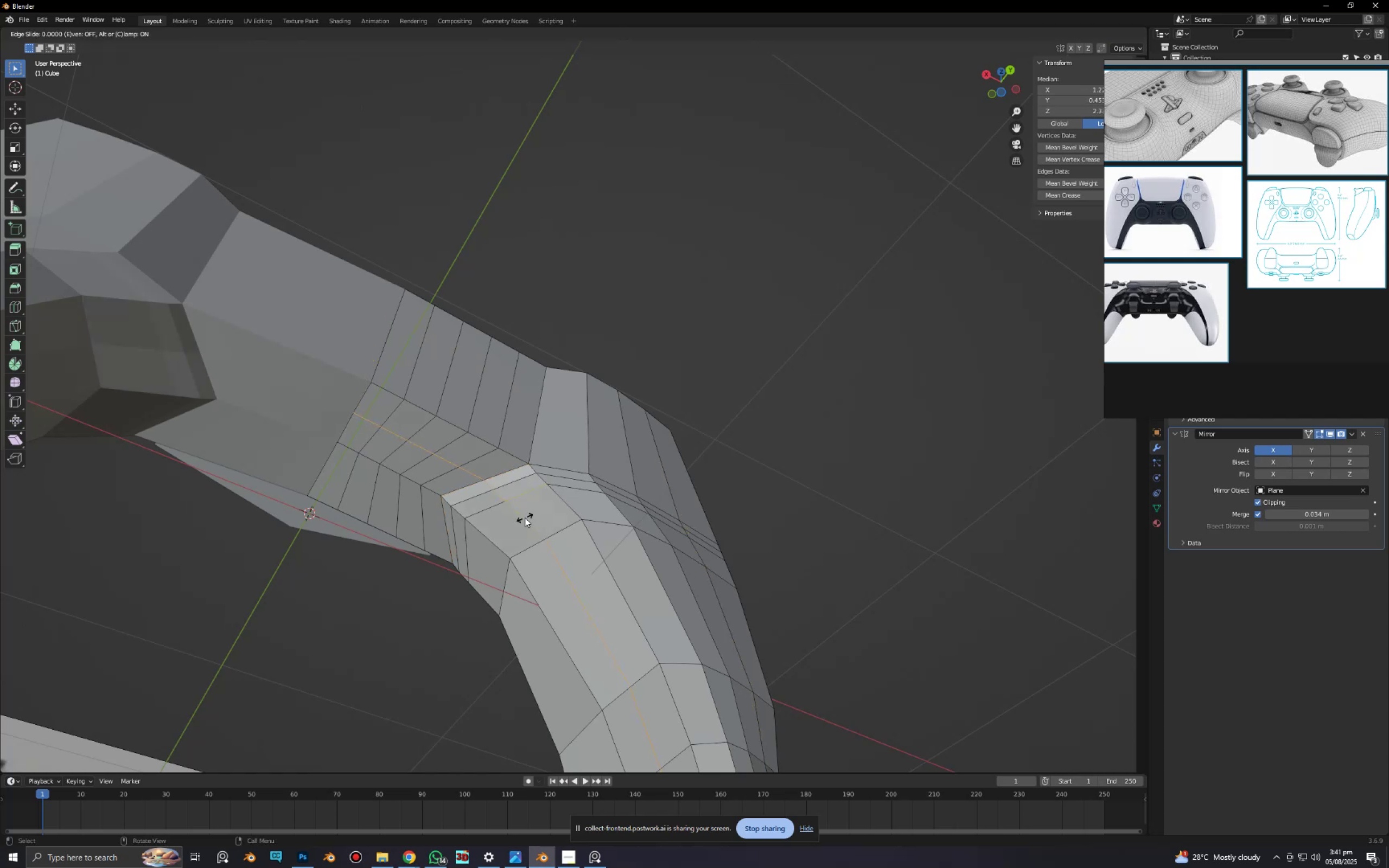 
right_click([525, 518])
 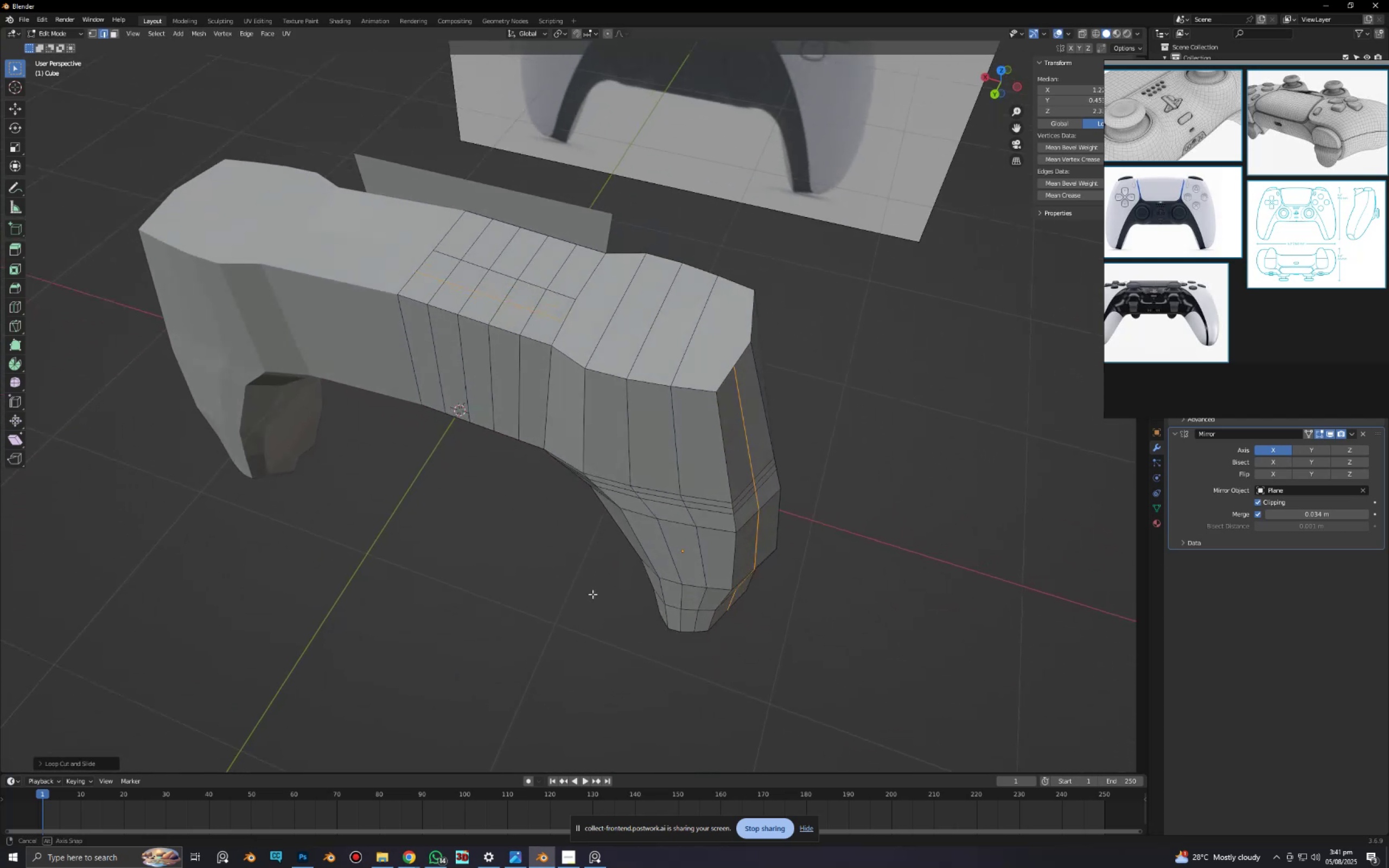 
scroll: coordinate [663, 432], scroll_direction: up, amount: 1.0
 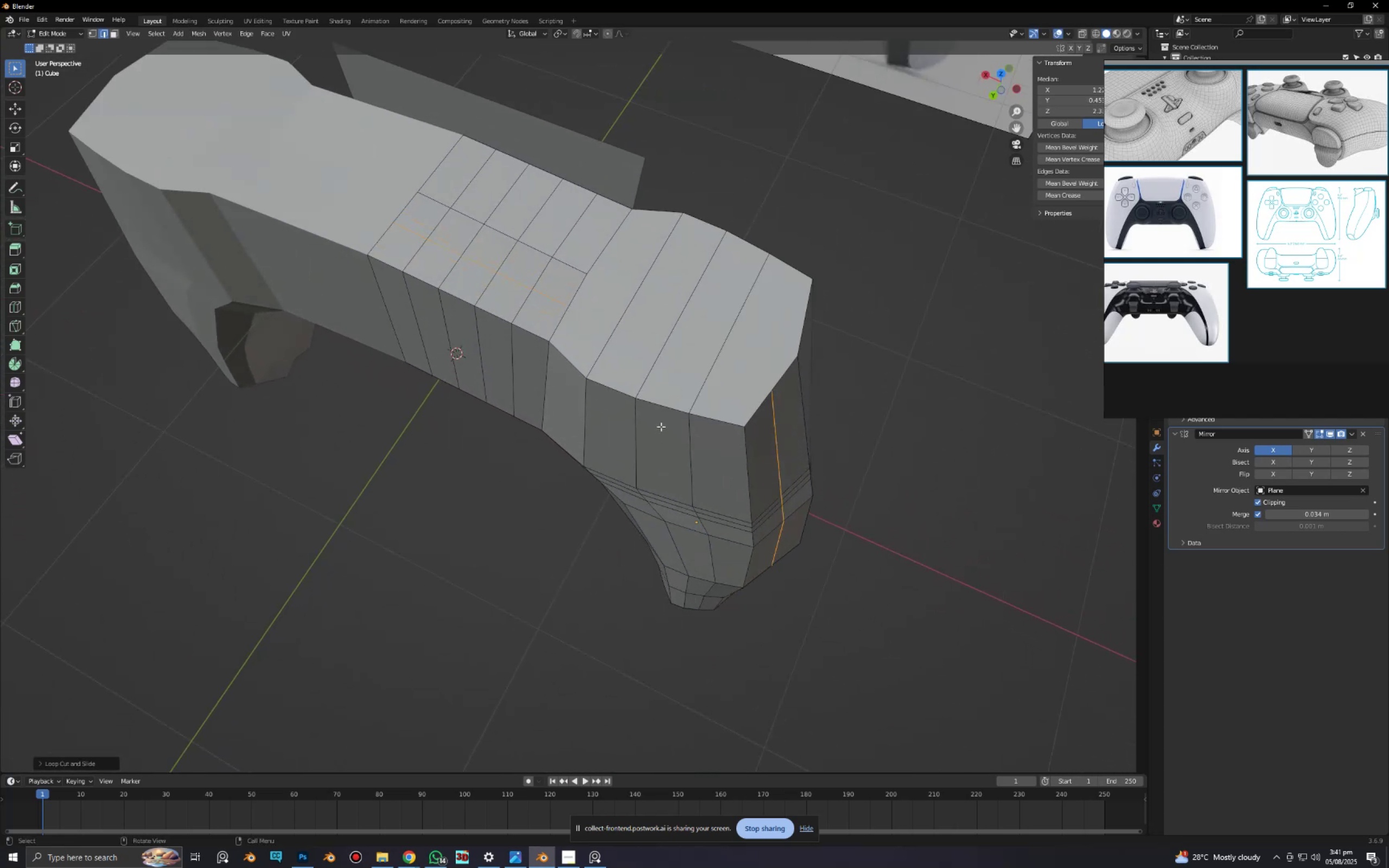 
key(Control+R)
 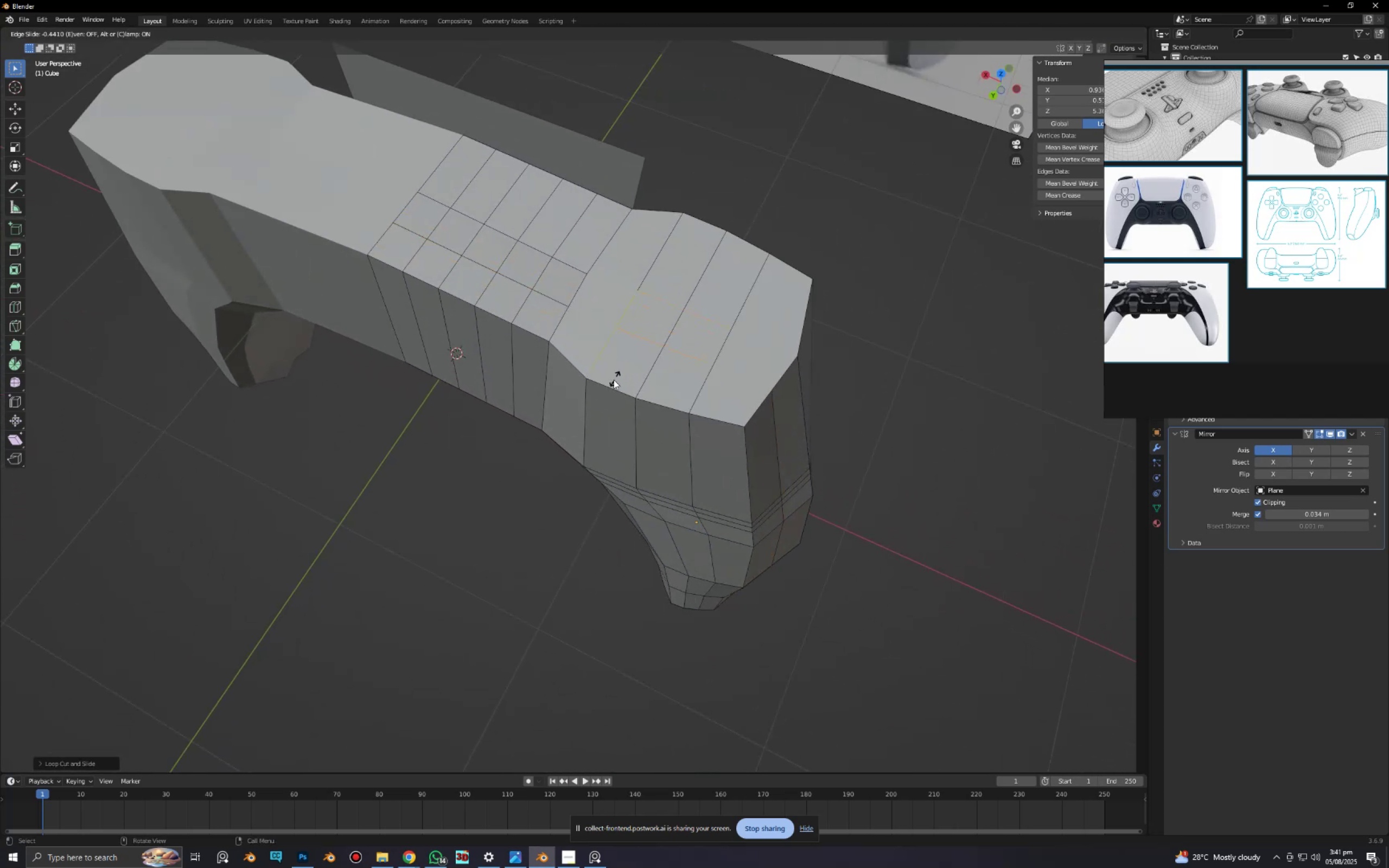 
left_click([614, 380])
 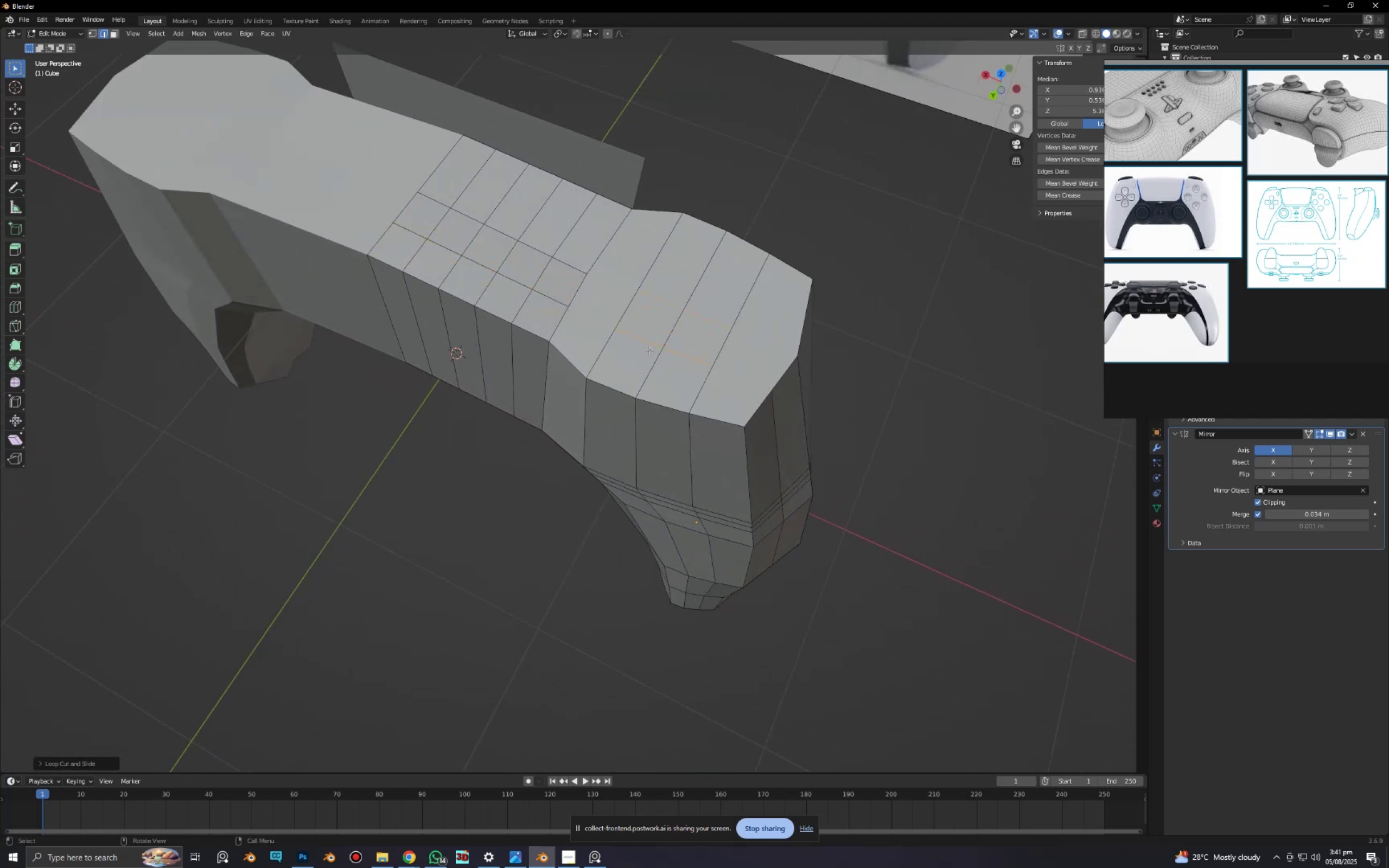 
key(Control+ControlLeft)
 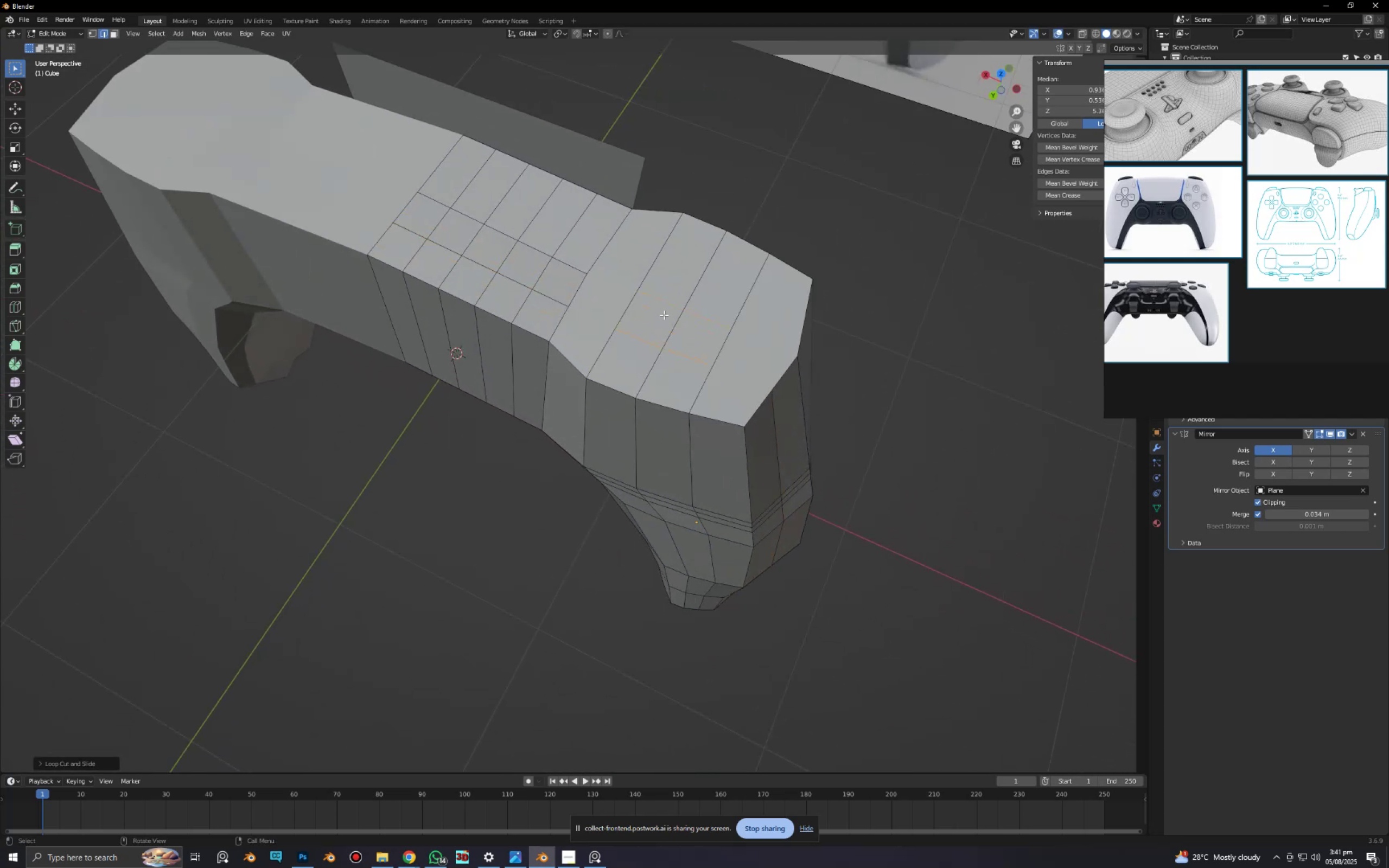 
key(Control+E)
 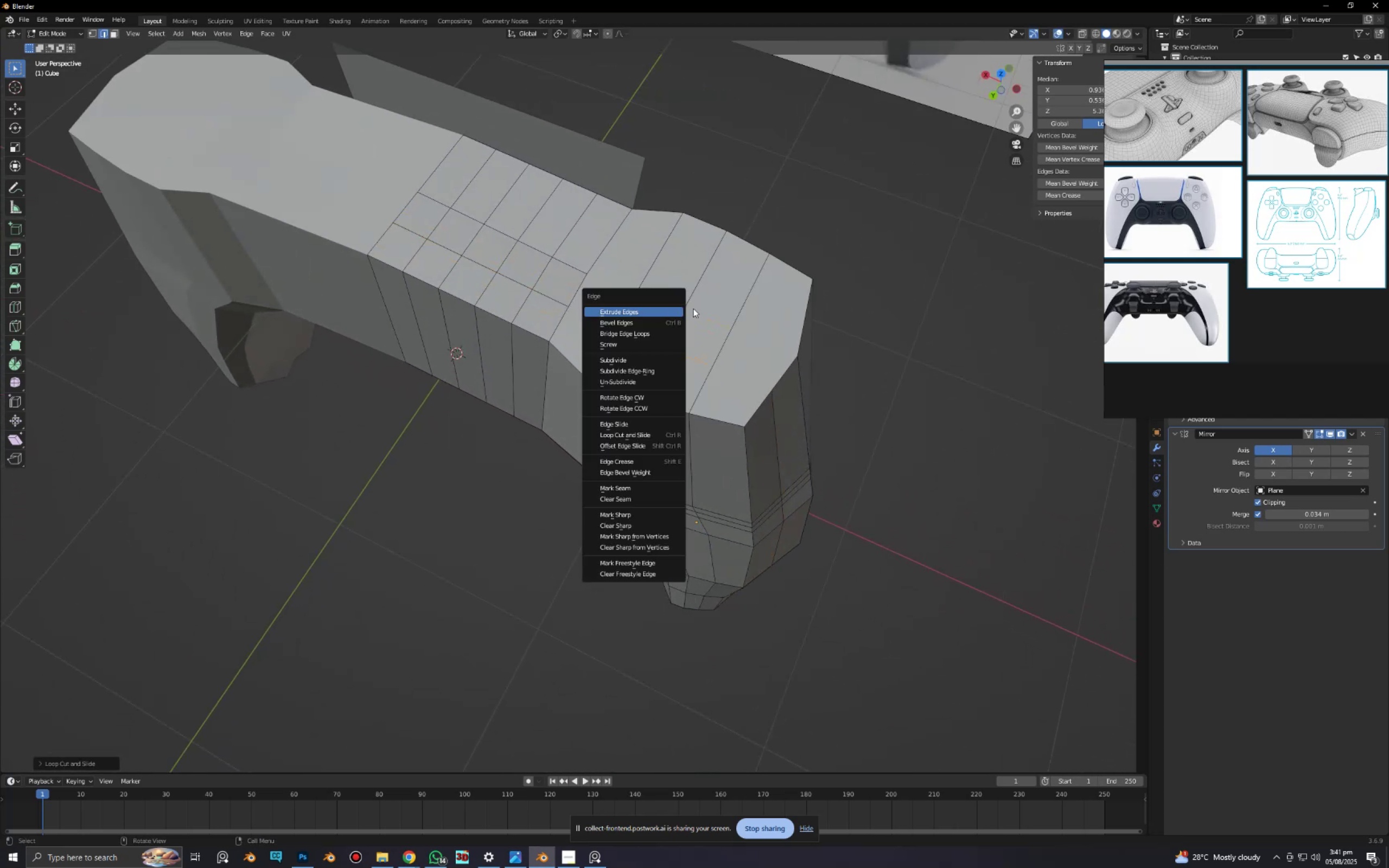 
key(Control+ControlLeft)
 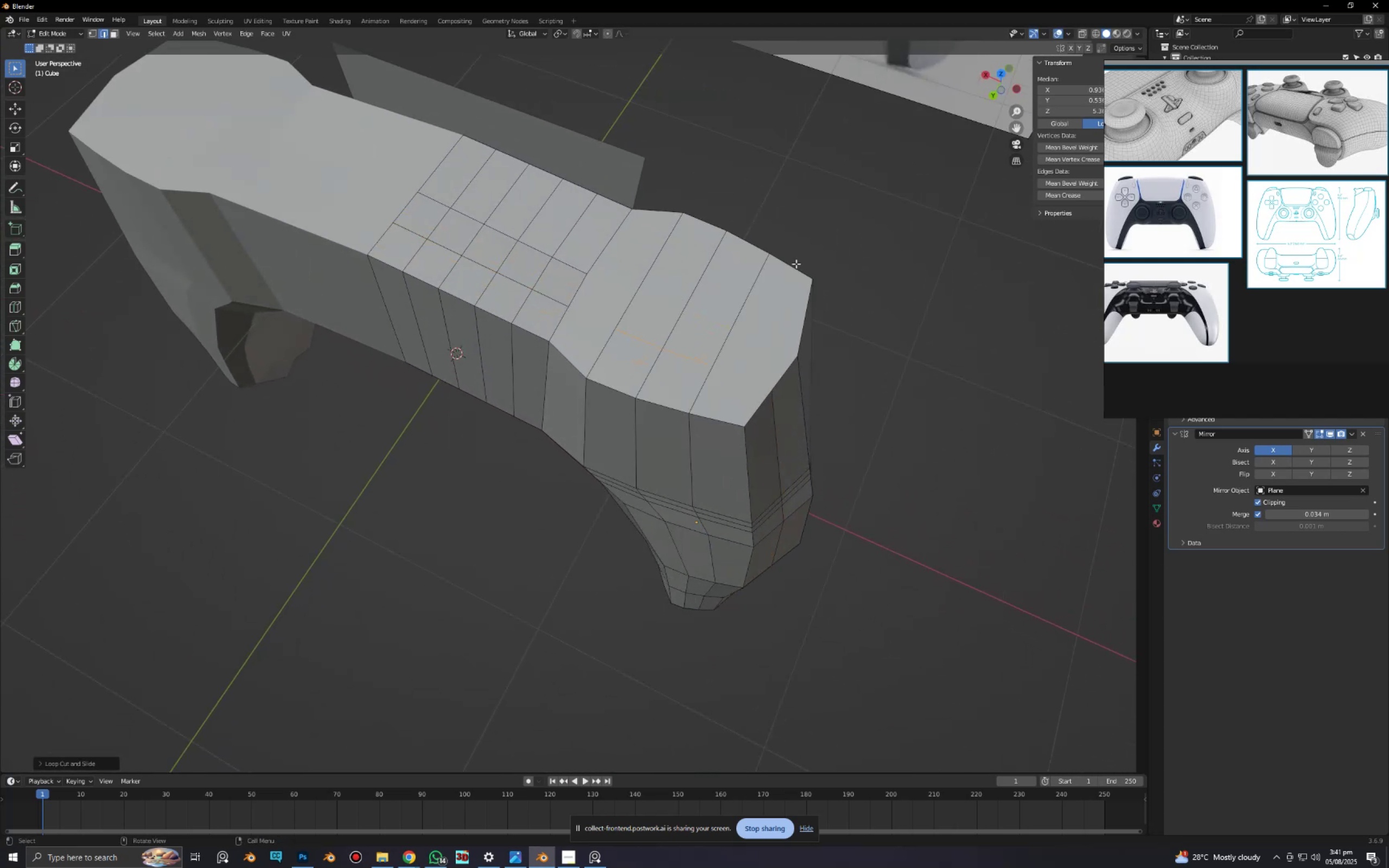 
key(Control+ControlLeft)
 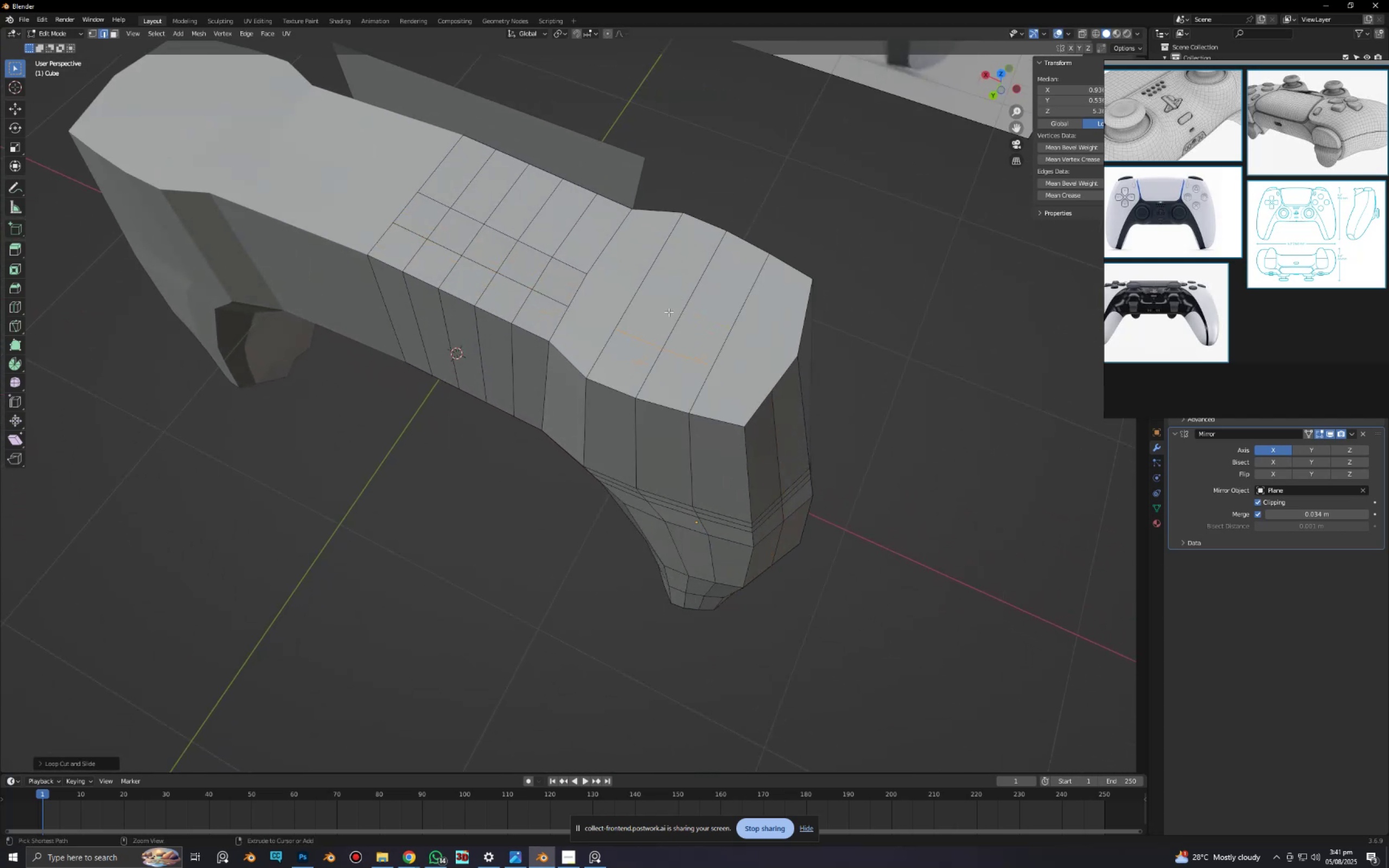 
key(Control+R)
 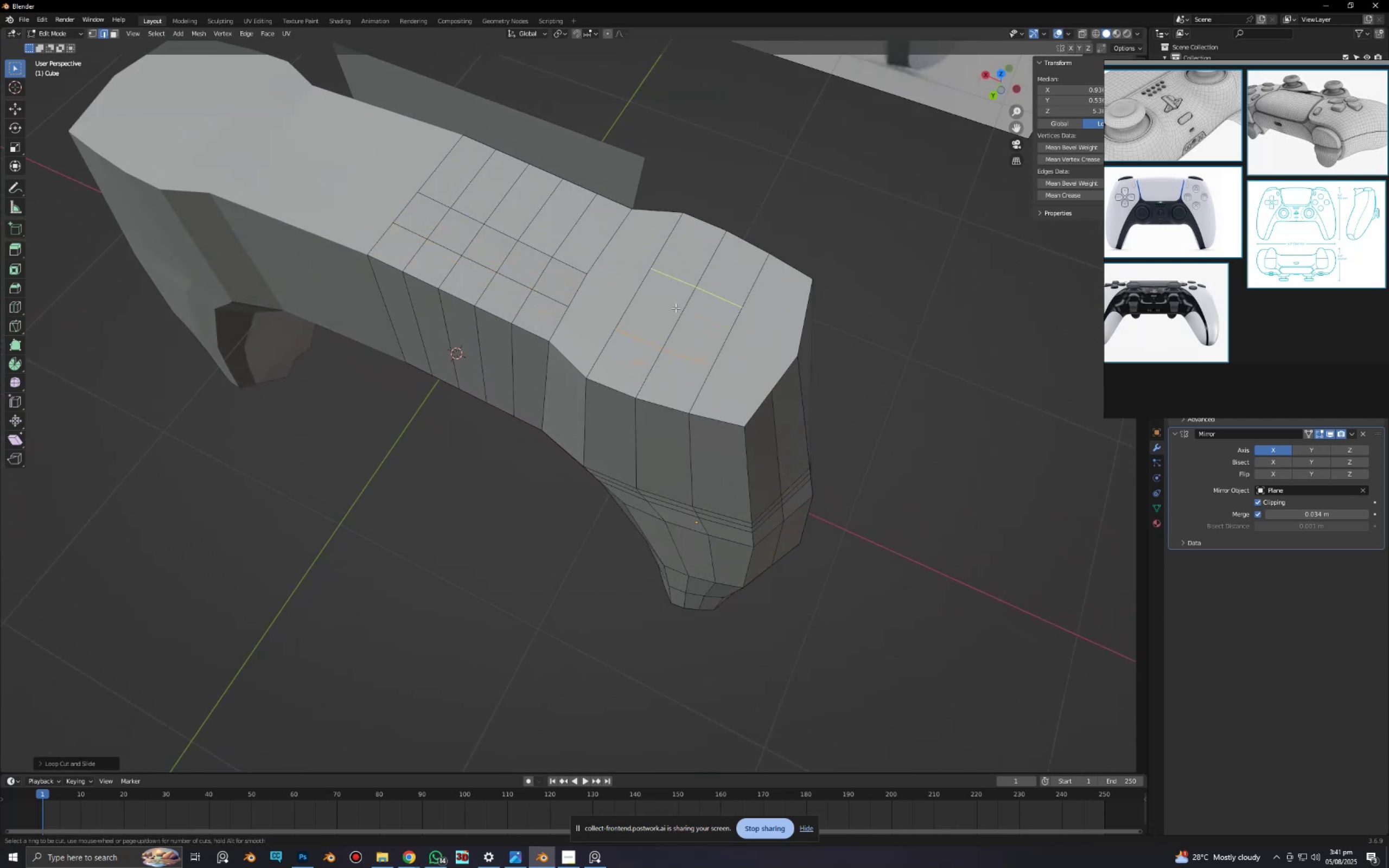 
left_click([676, 308])
 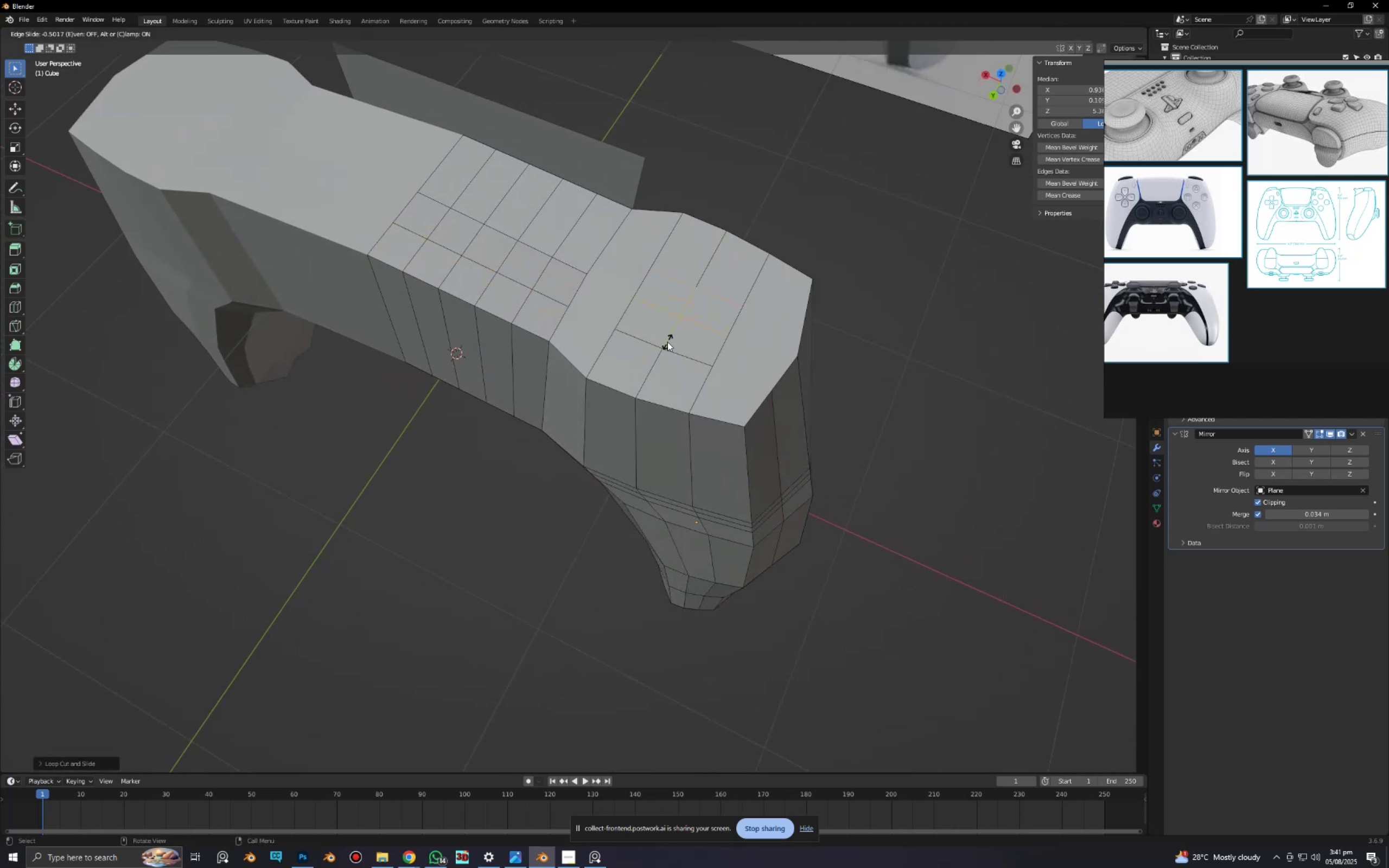 
left_click([666, 342])
 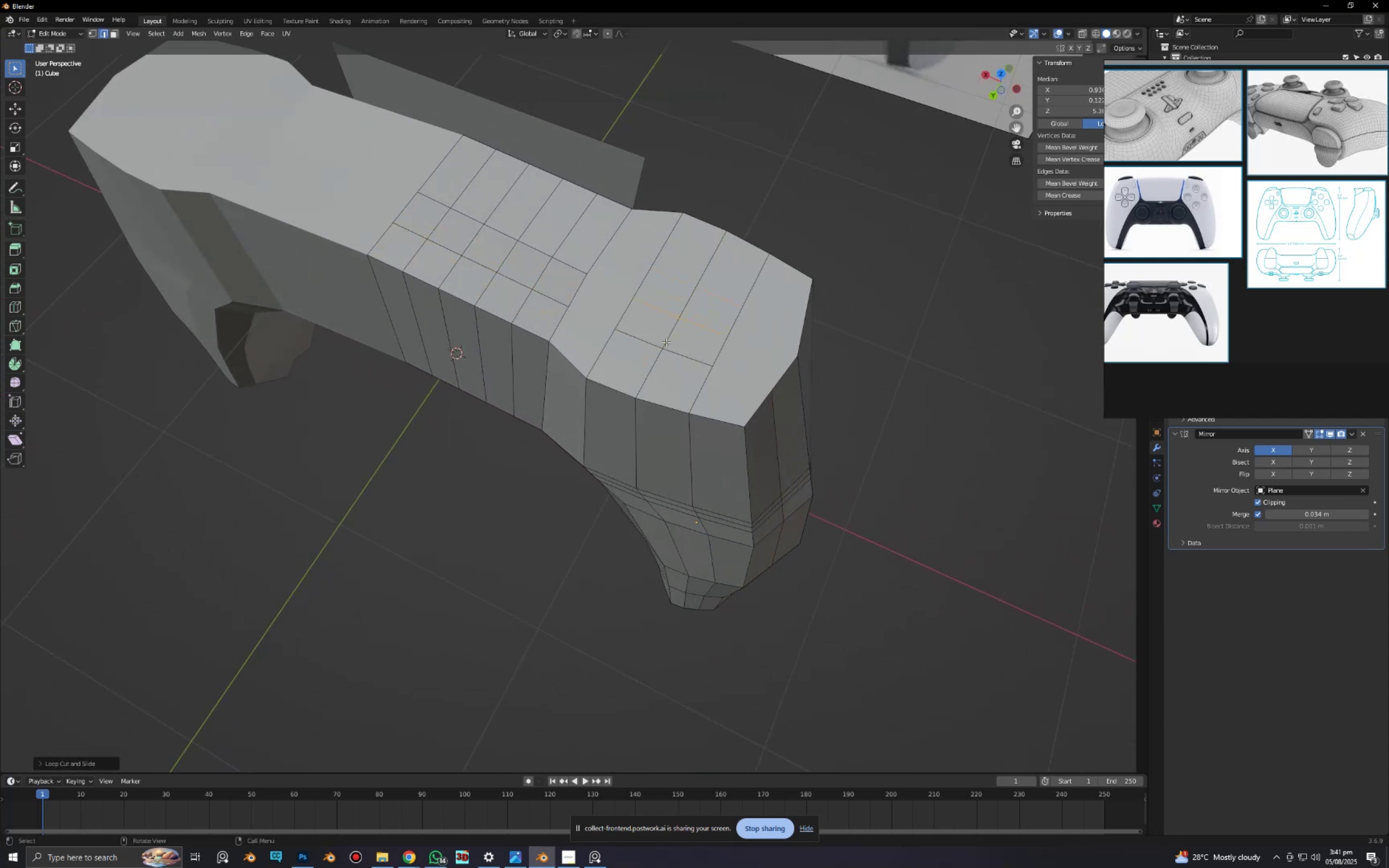 
key(Control+R)
 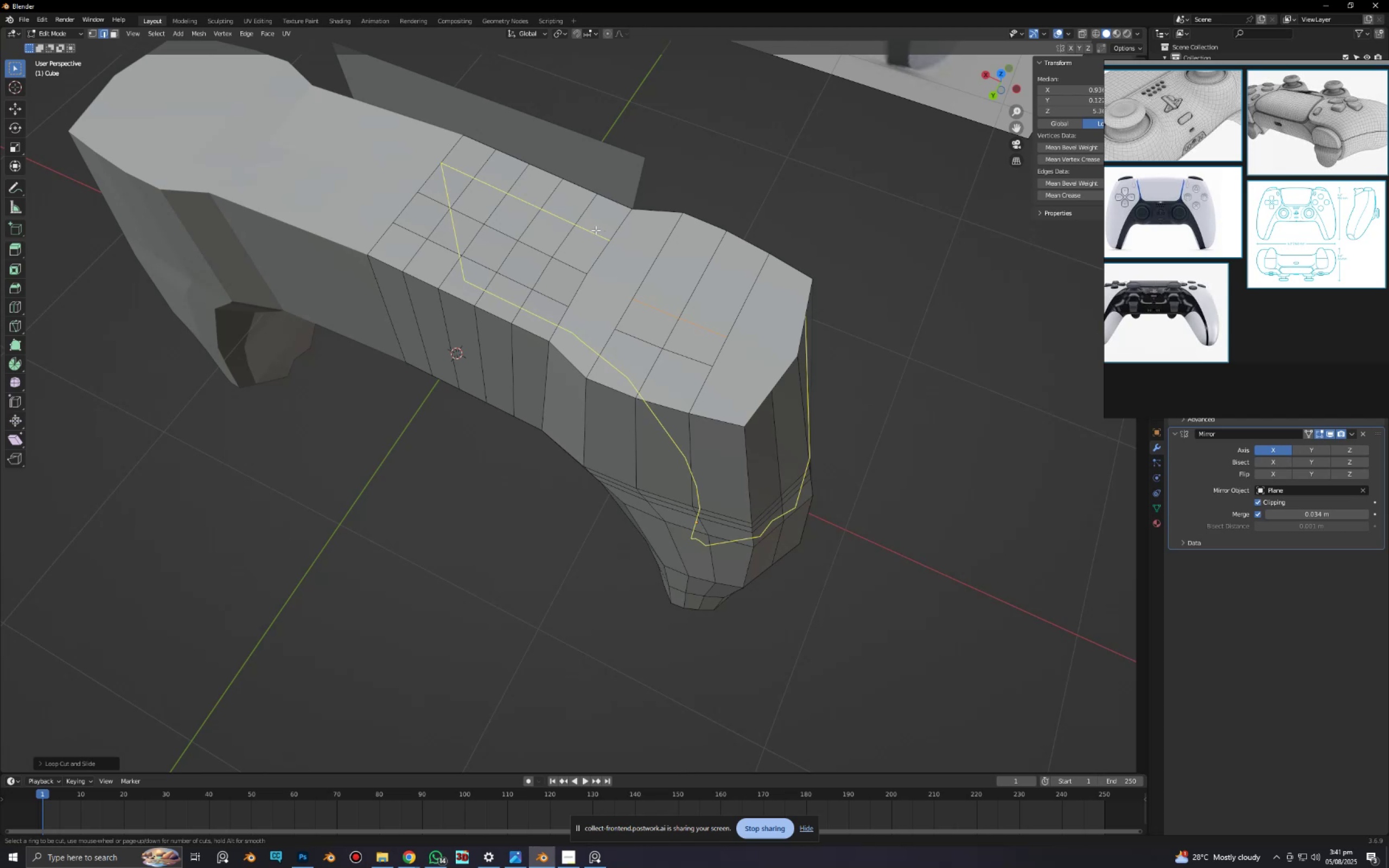 
left_click([596, 230])
 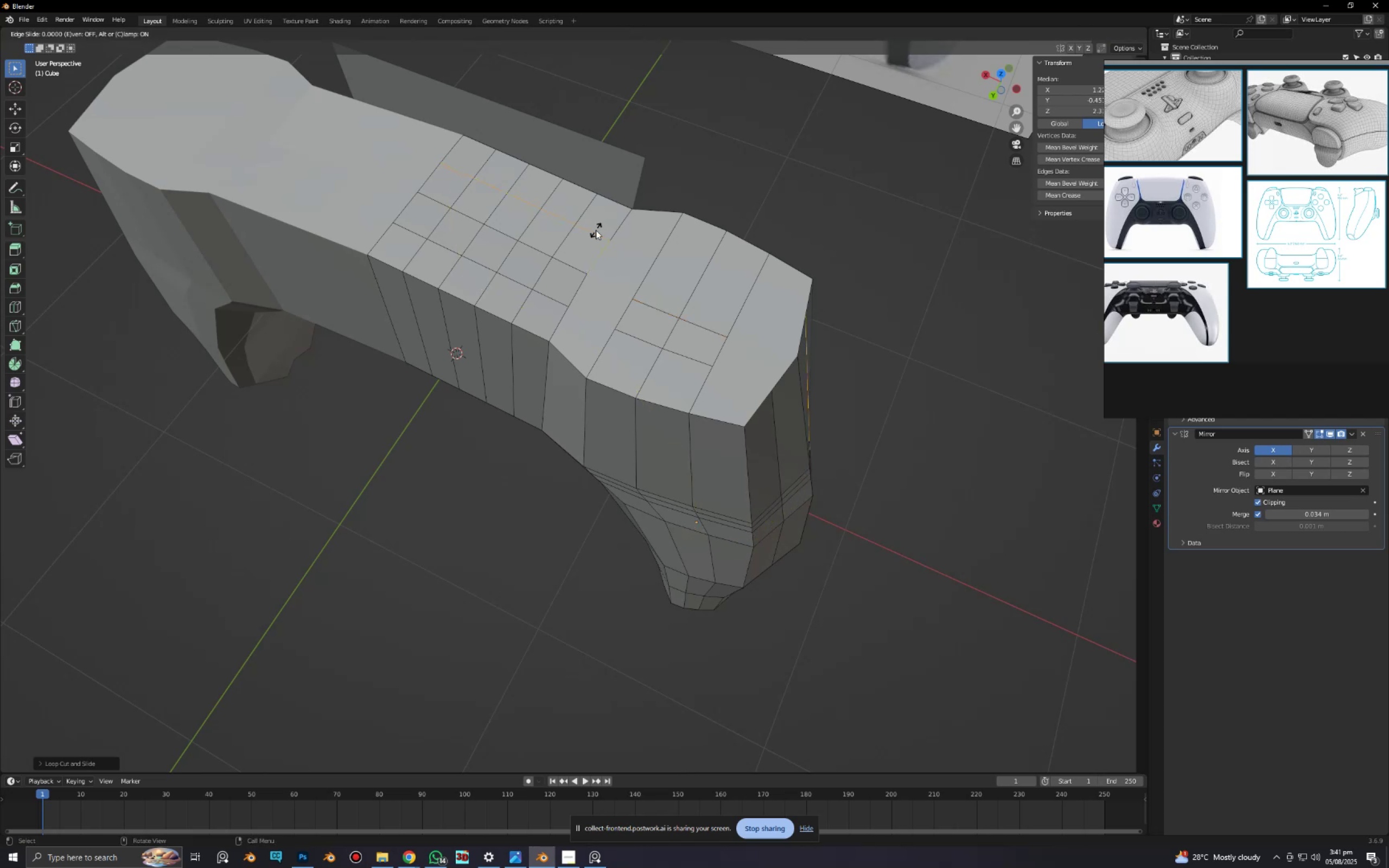 
right_click([596, 230])
 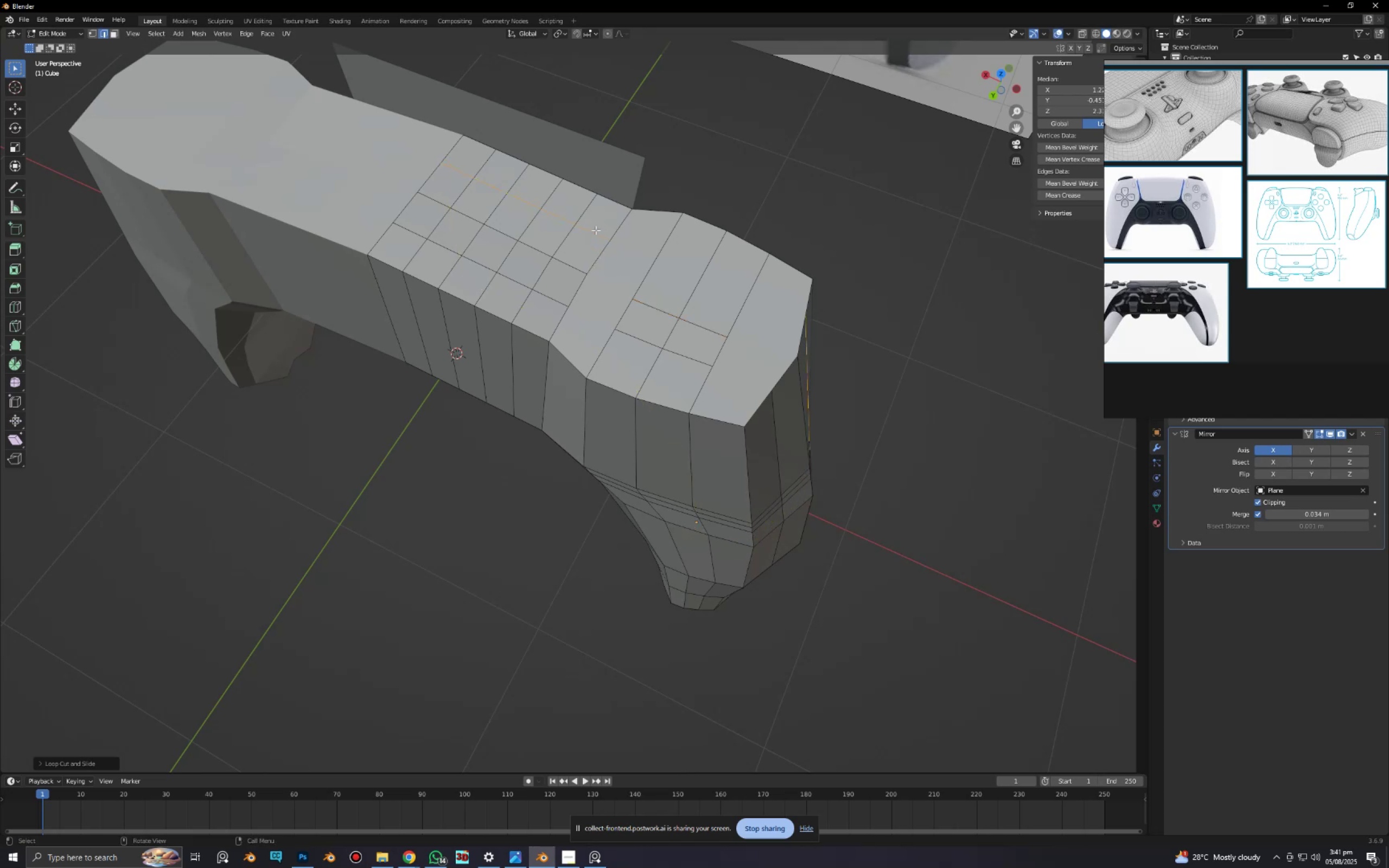 
key(Control+R)
 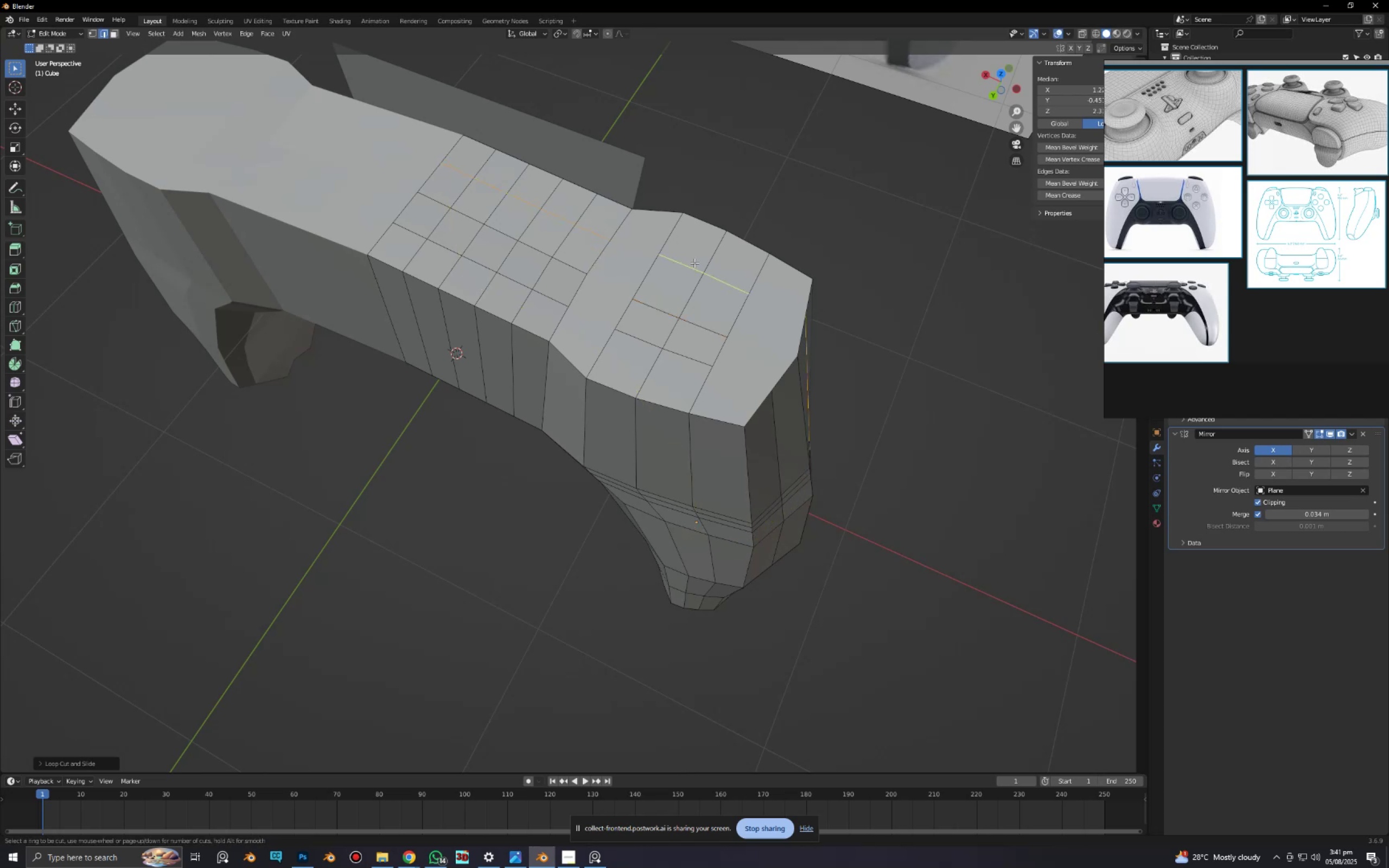 
left_click([694, 263])
 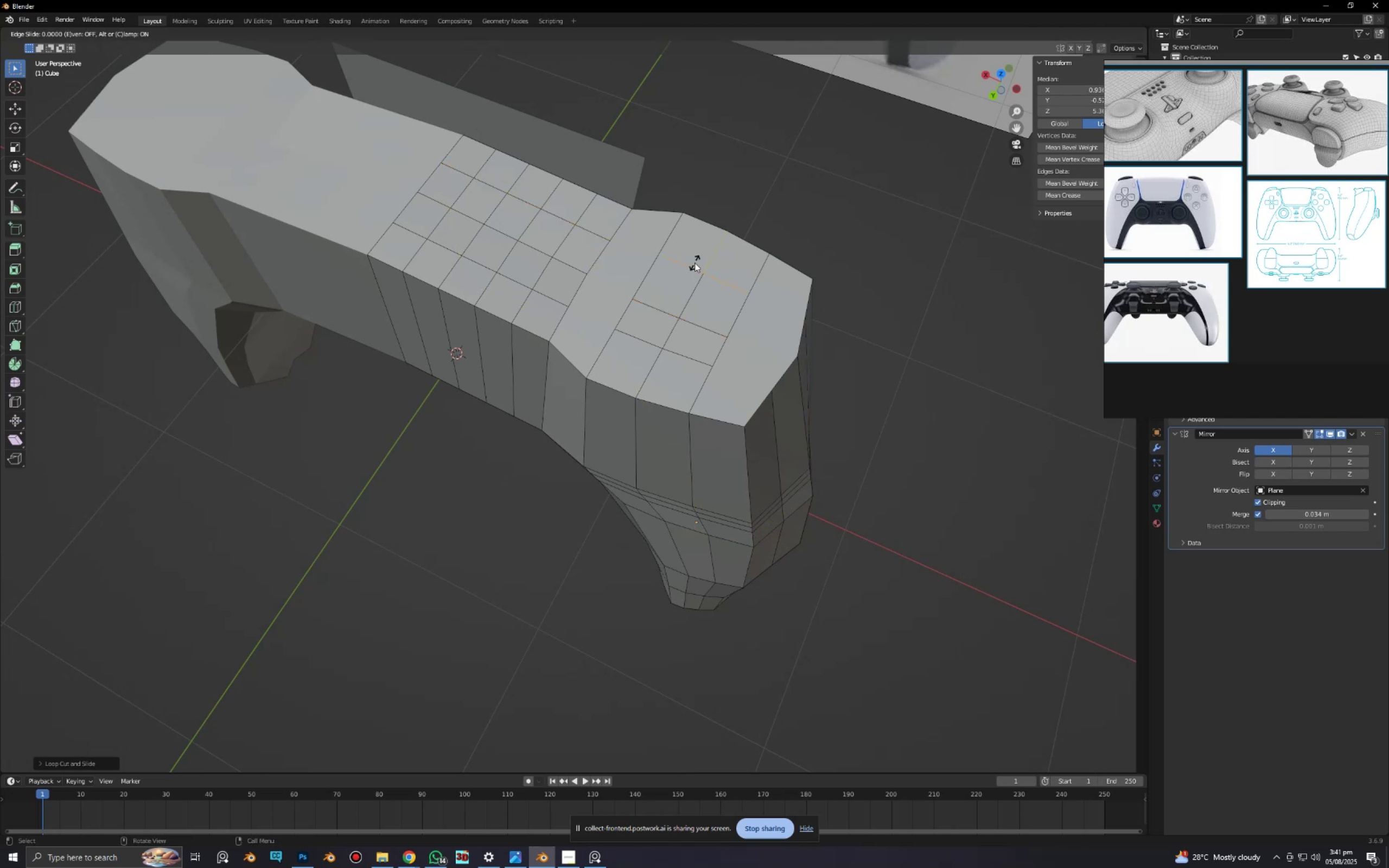 
right_click([694, 263])
 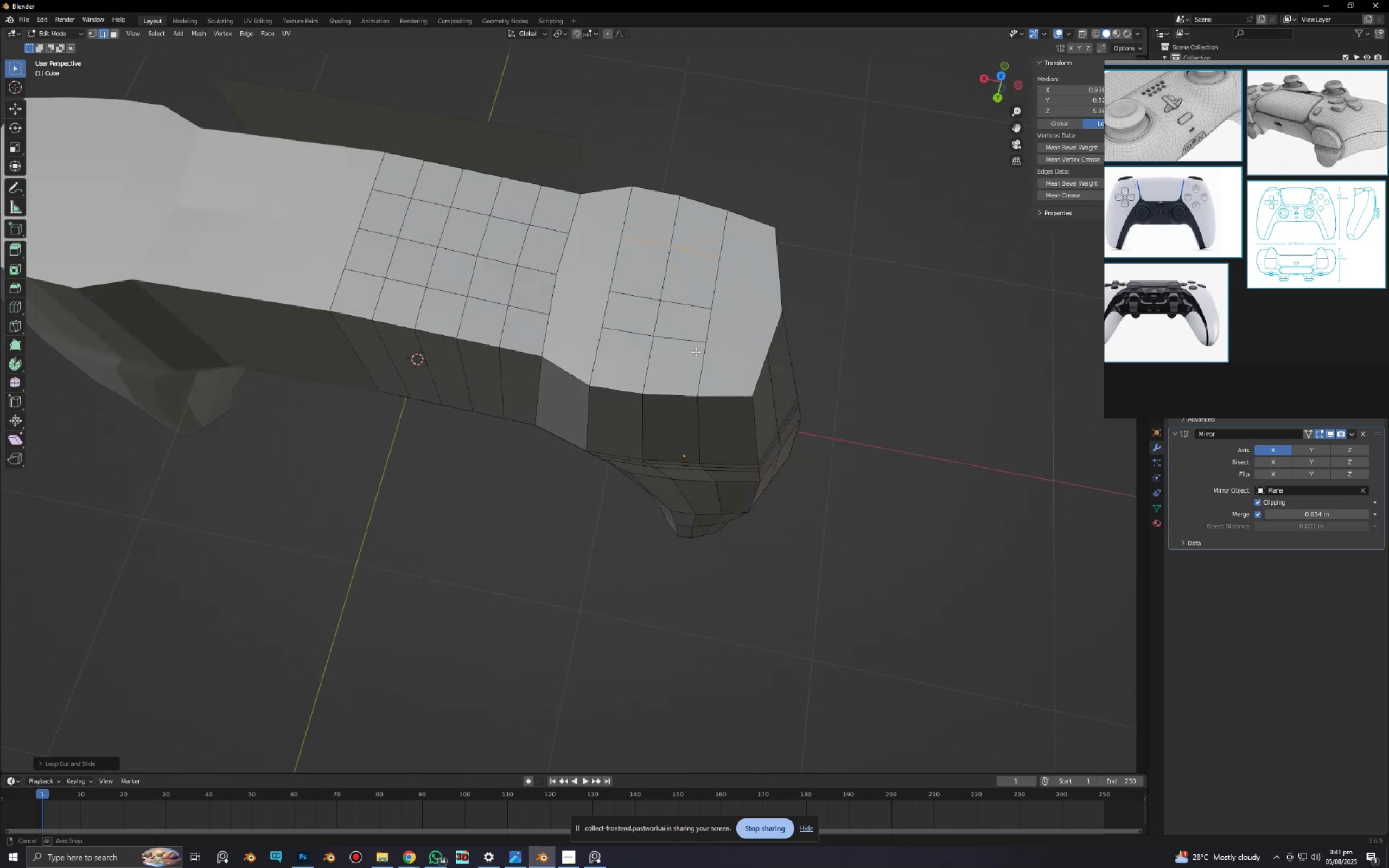 
key(1)
 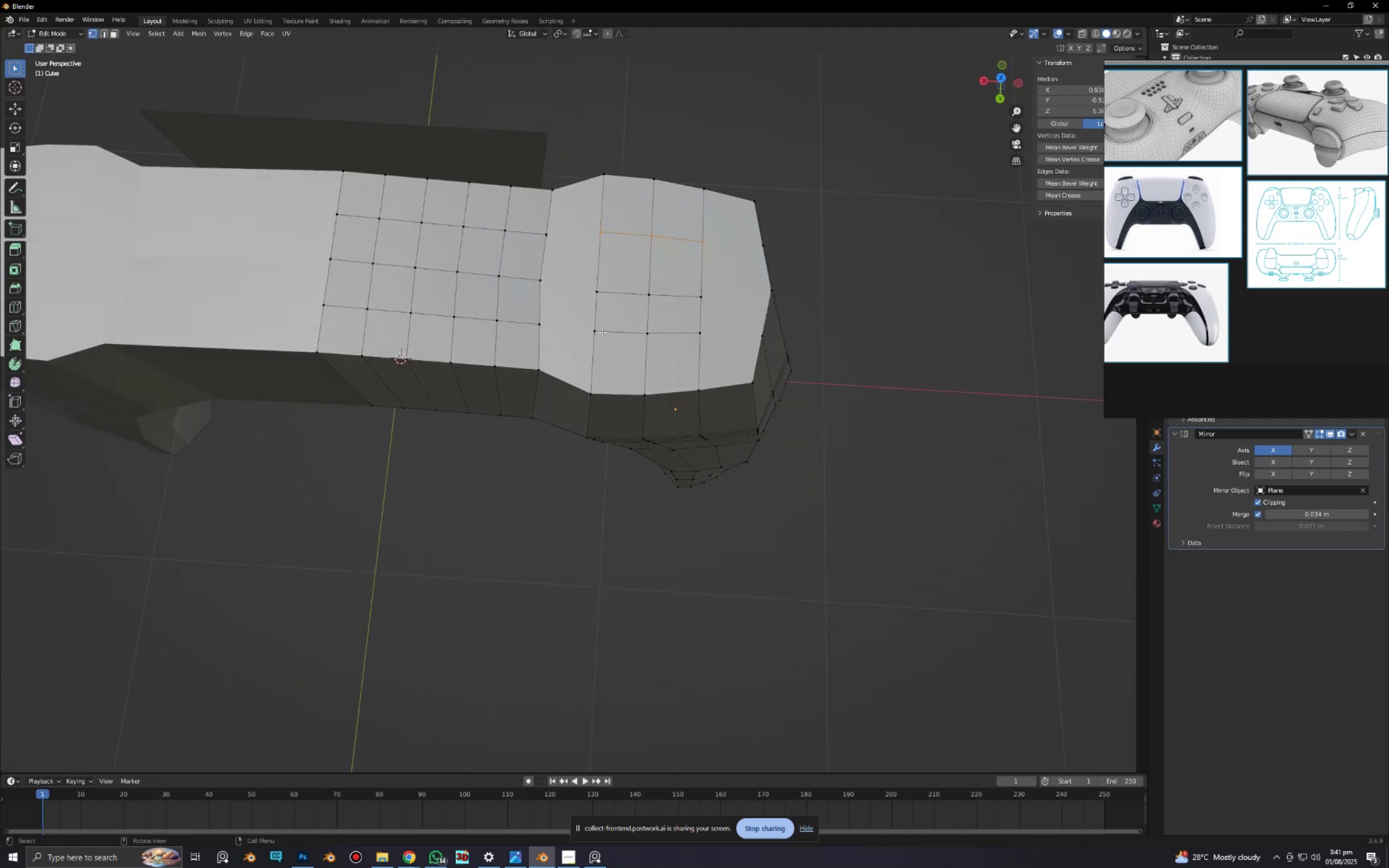 
left_click([597, 331])
 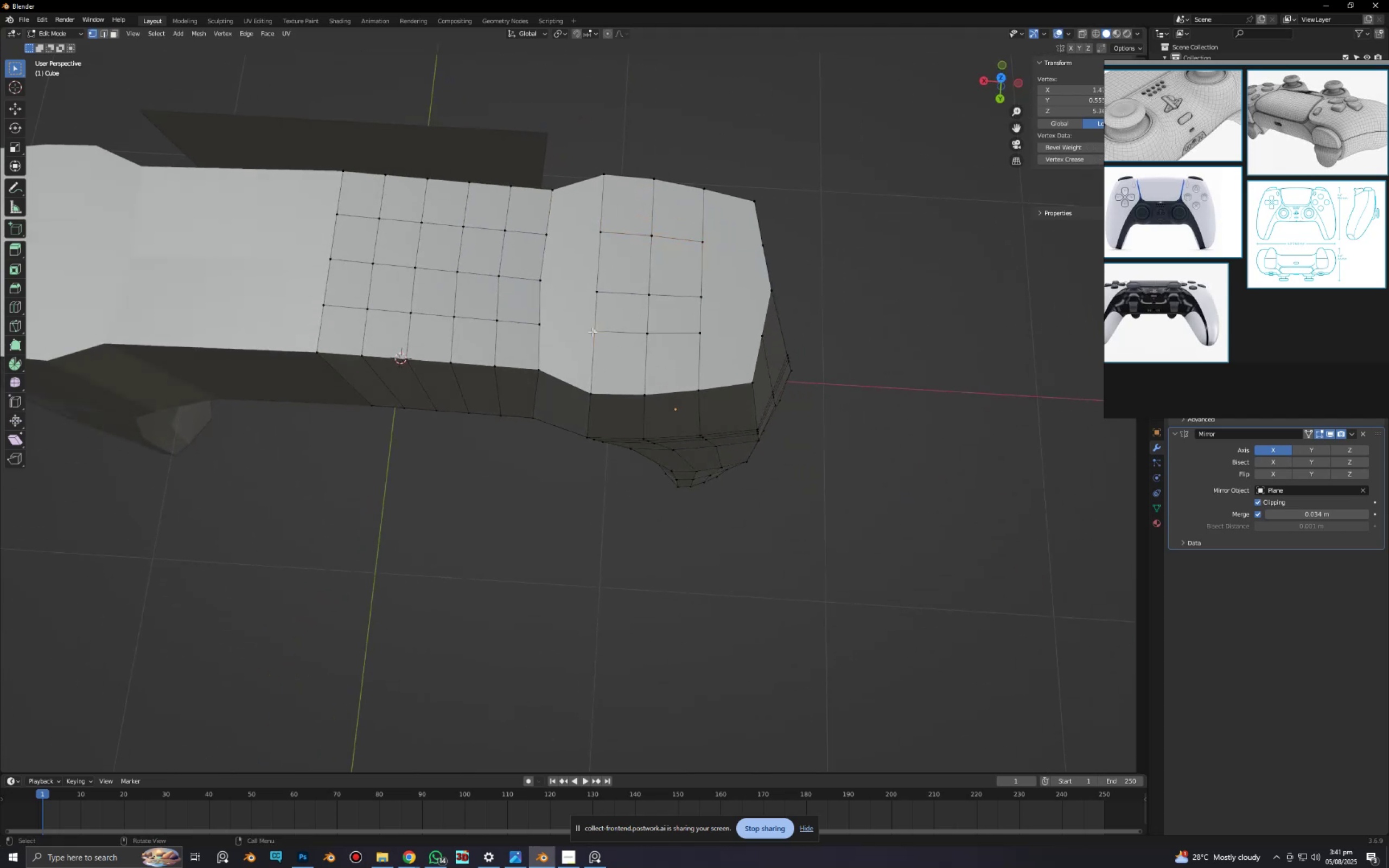 
hold_key(key=ShiftLeft, duration=0.41)
 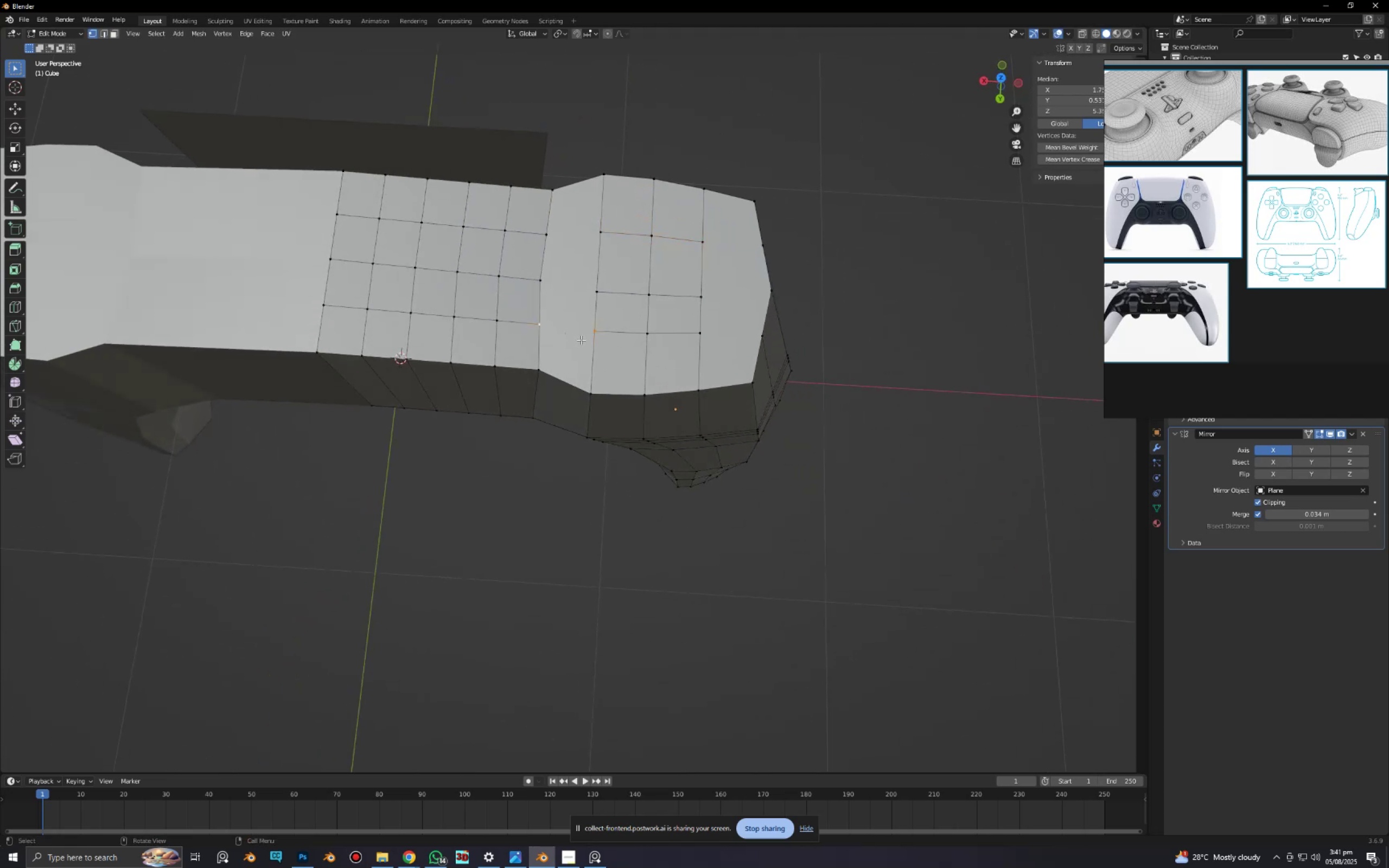 
key(J)
 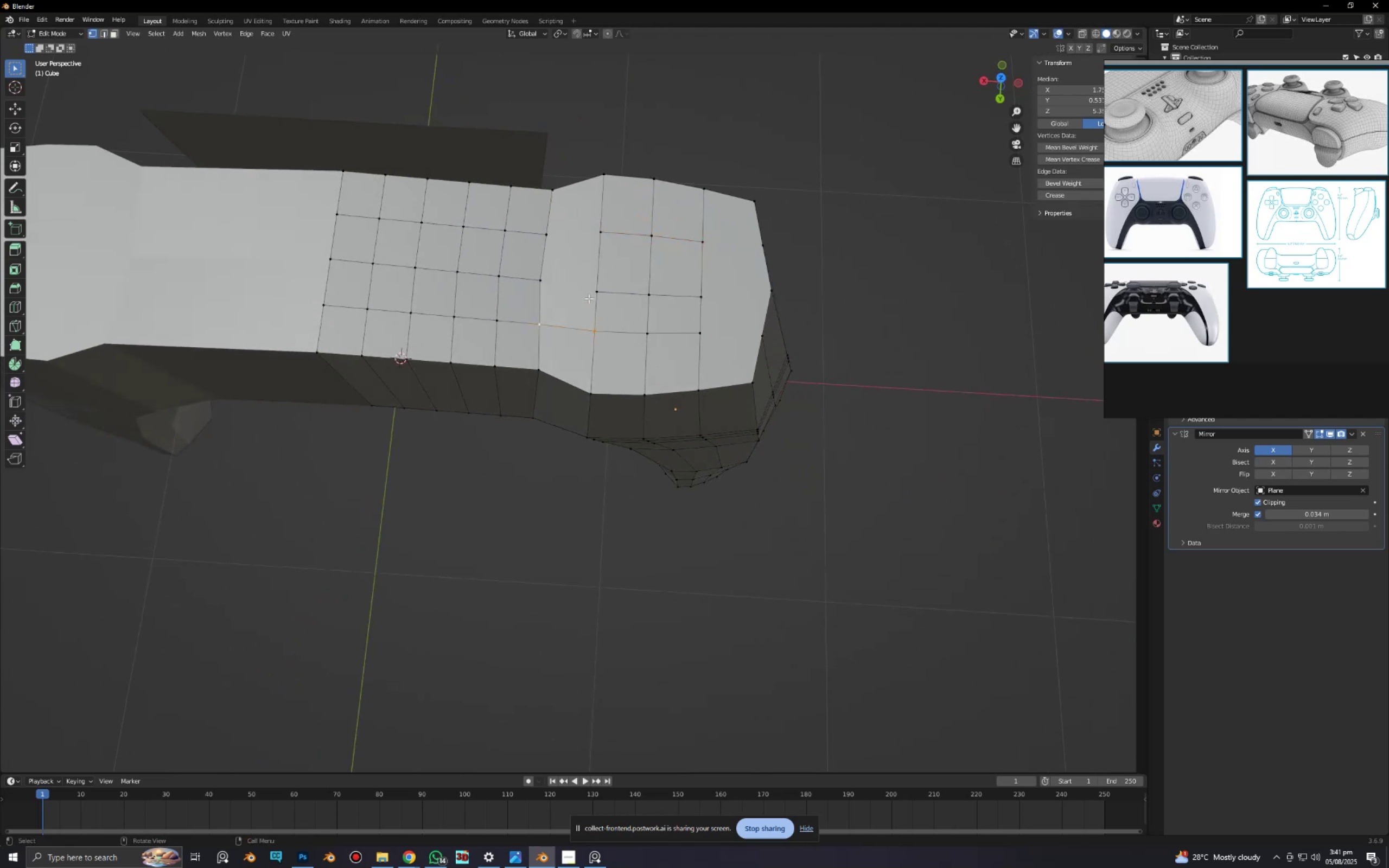 
left_click([590, 295])
 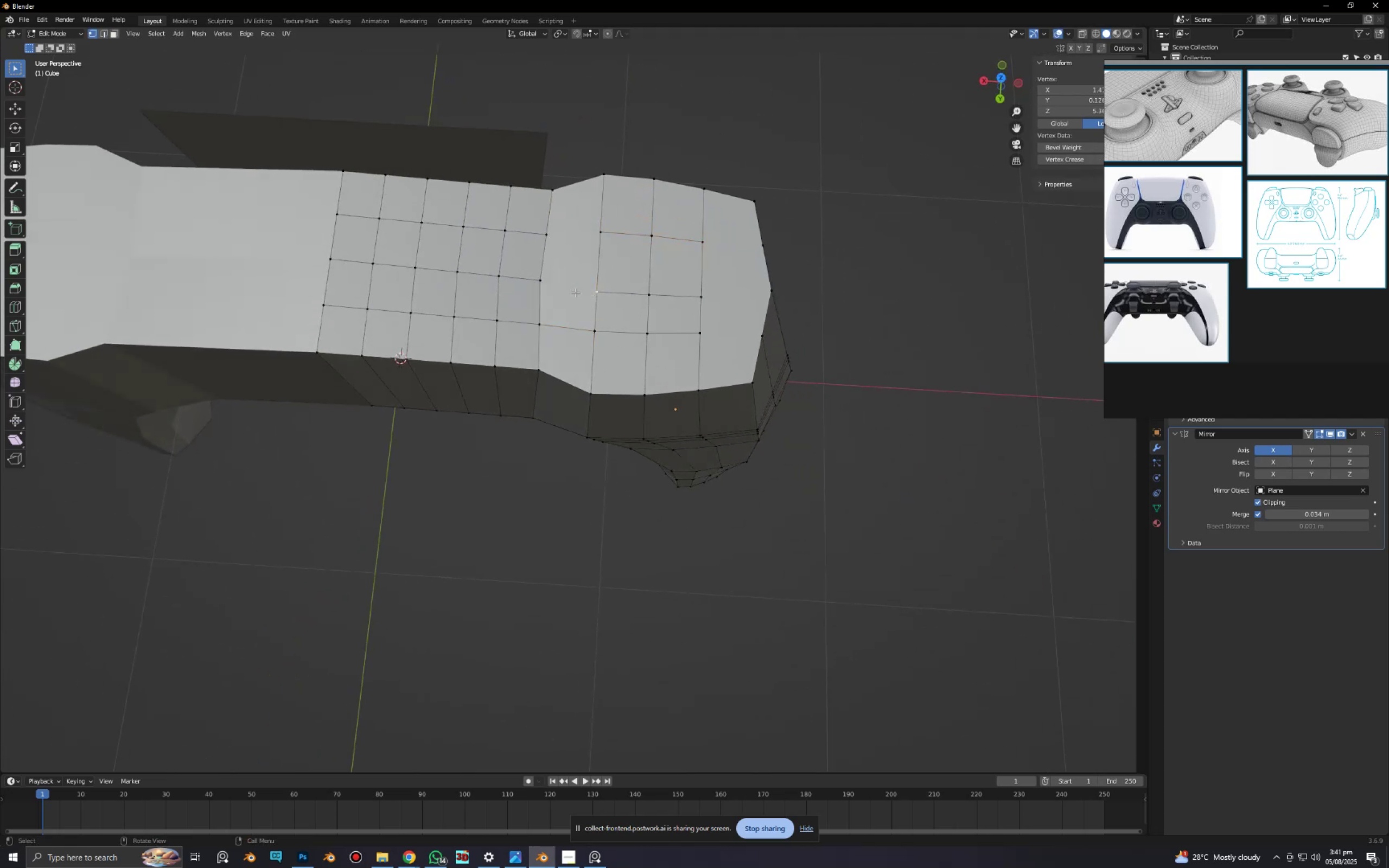 
hold_key(key=ShiftLeft, duration=0.34)
 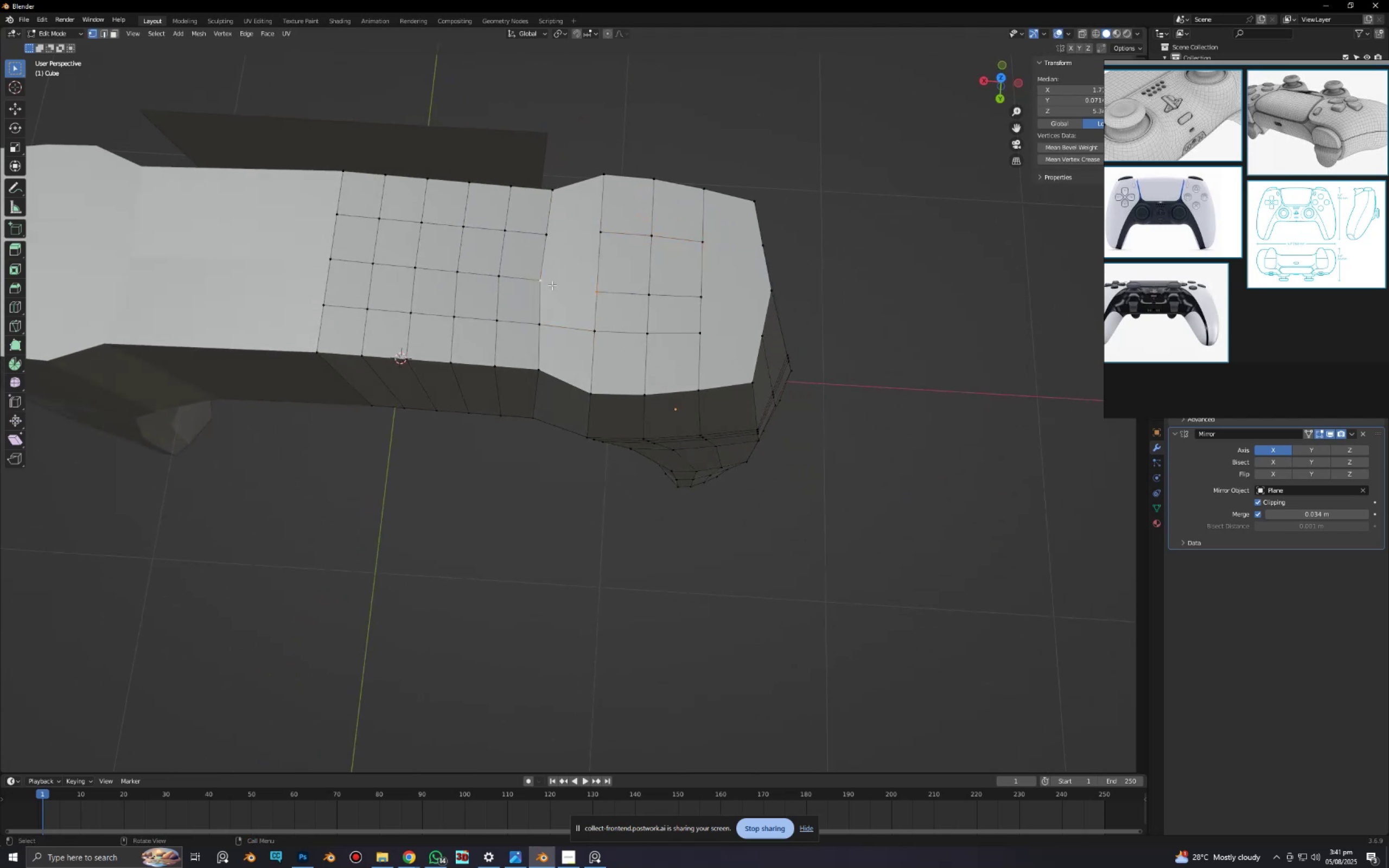 
key(J)
 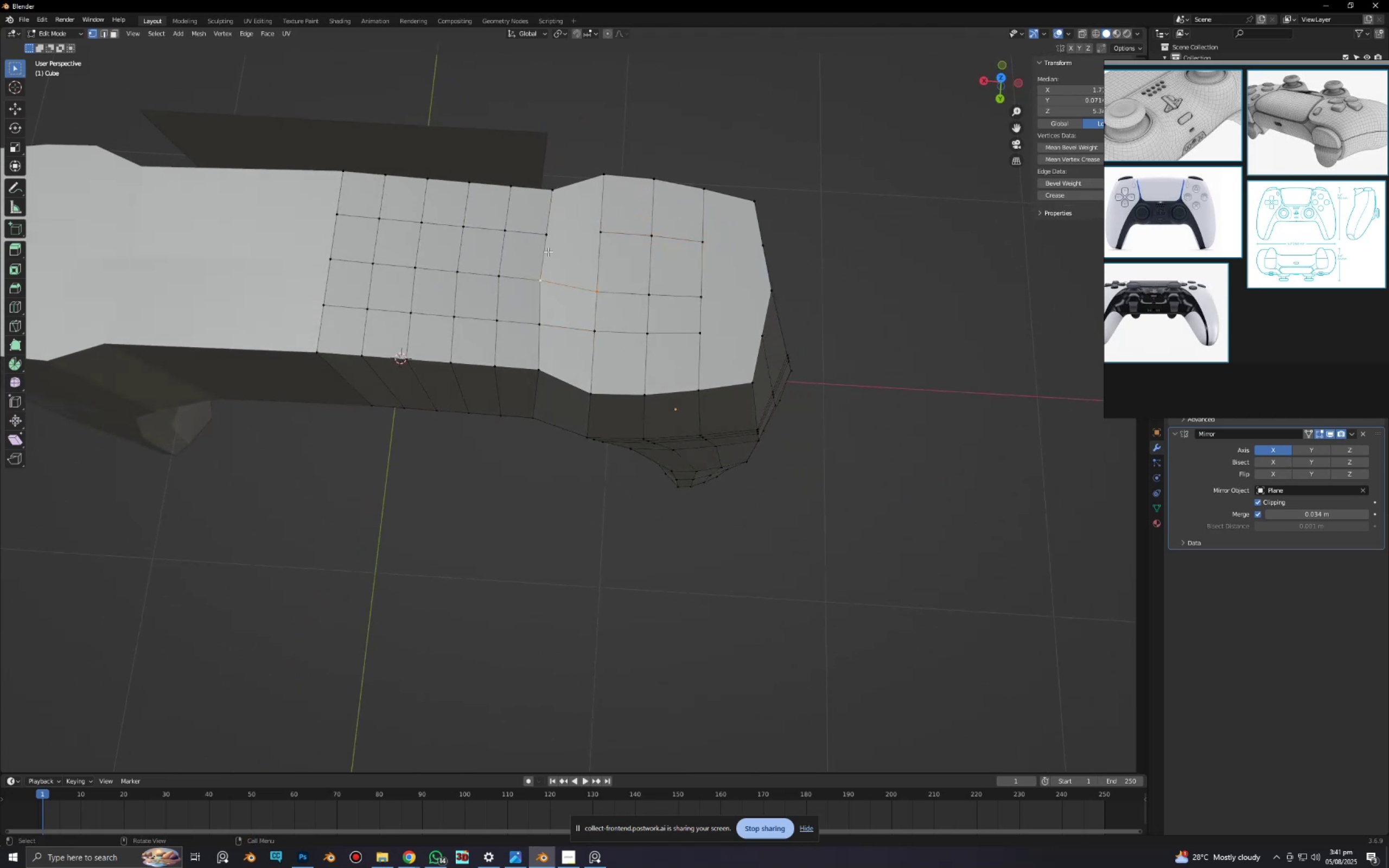 
left_click([547, 244])
 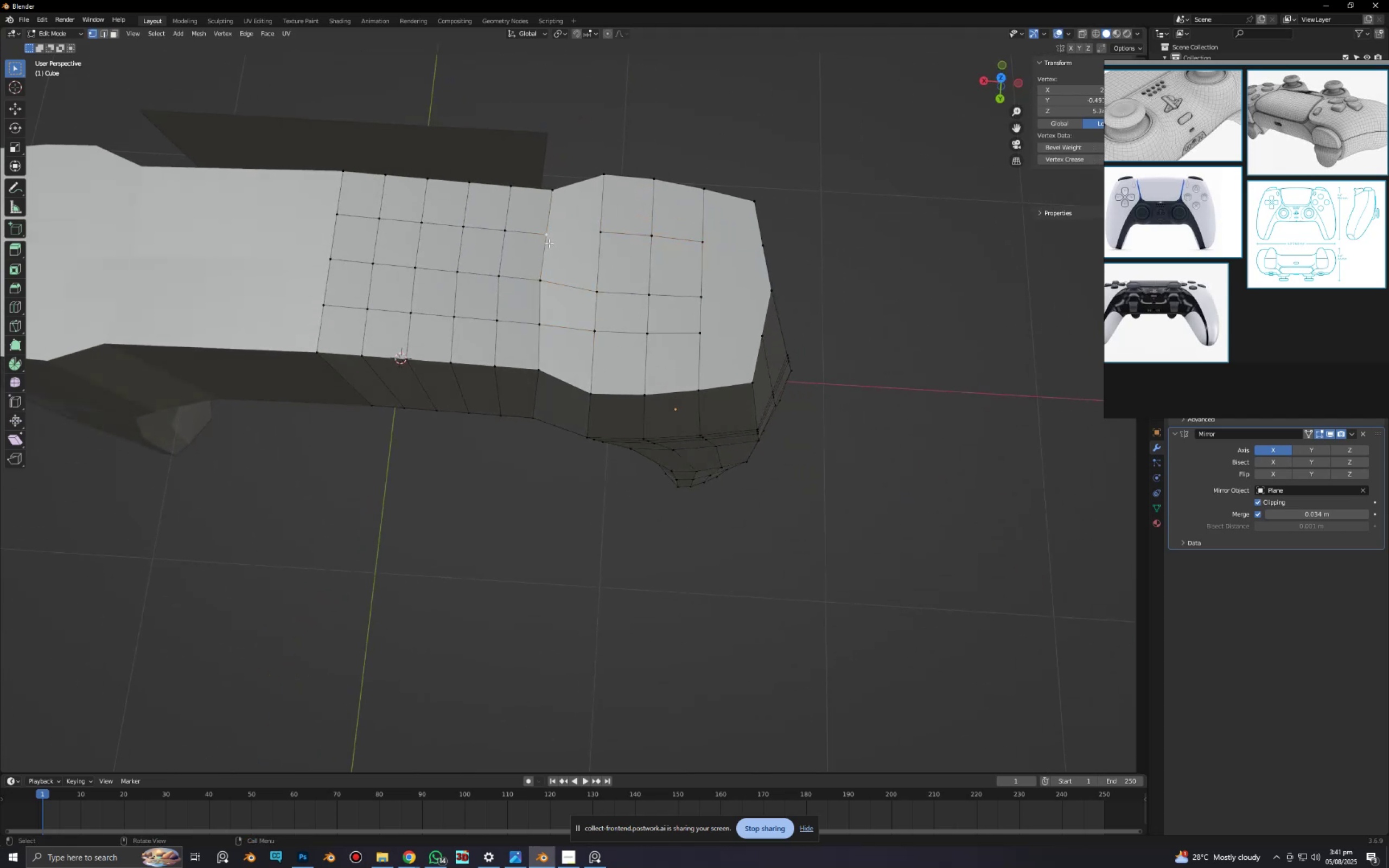 
hold_key(key=ShiftLeft, duration=0.45)
 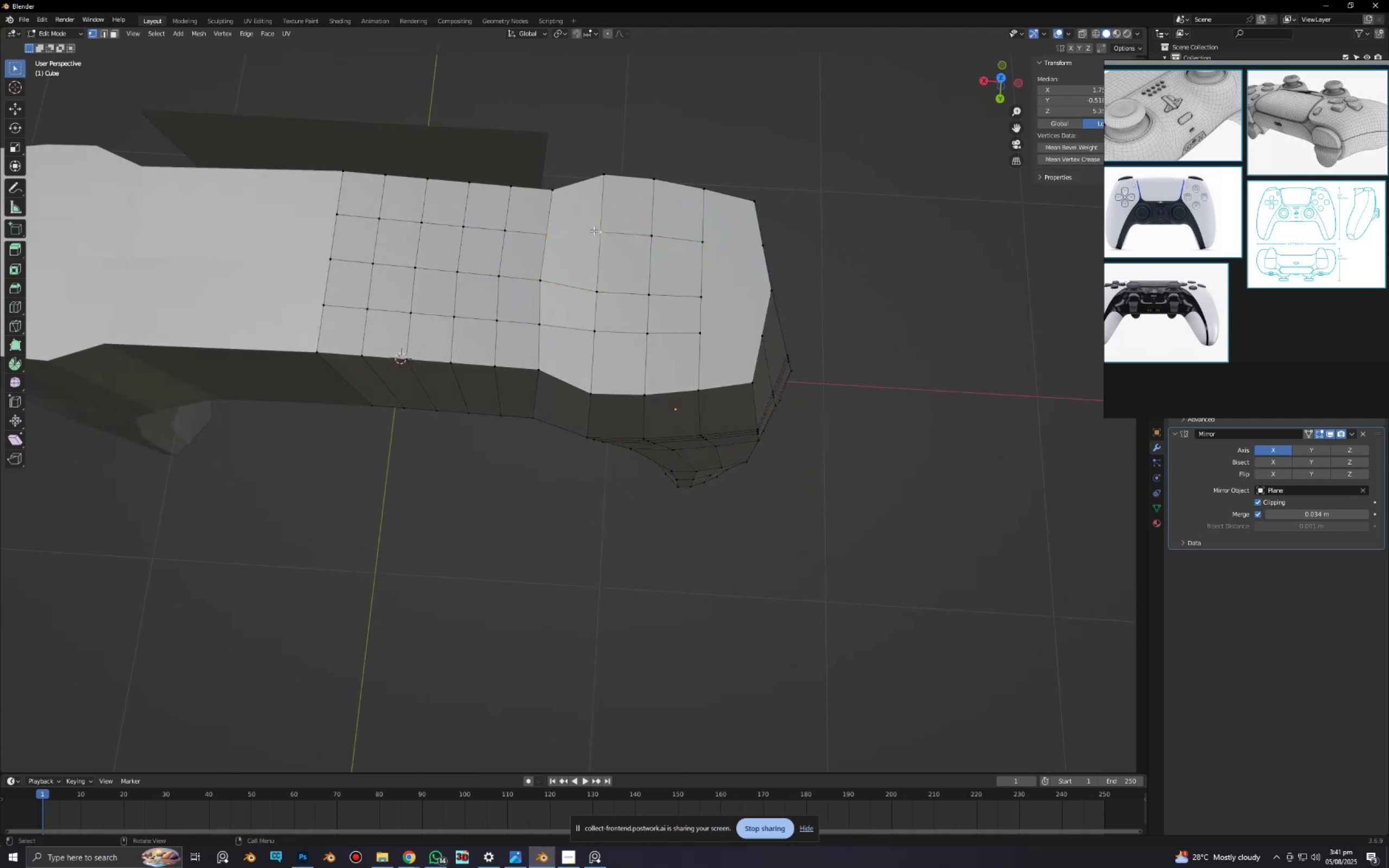 
key(J)
 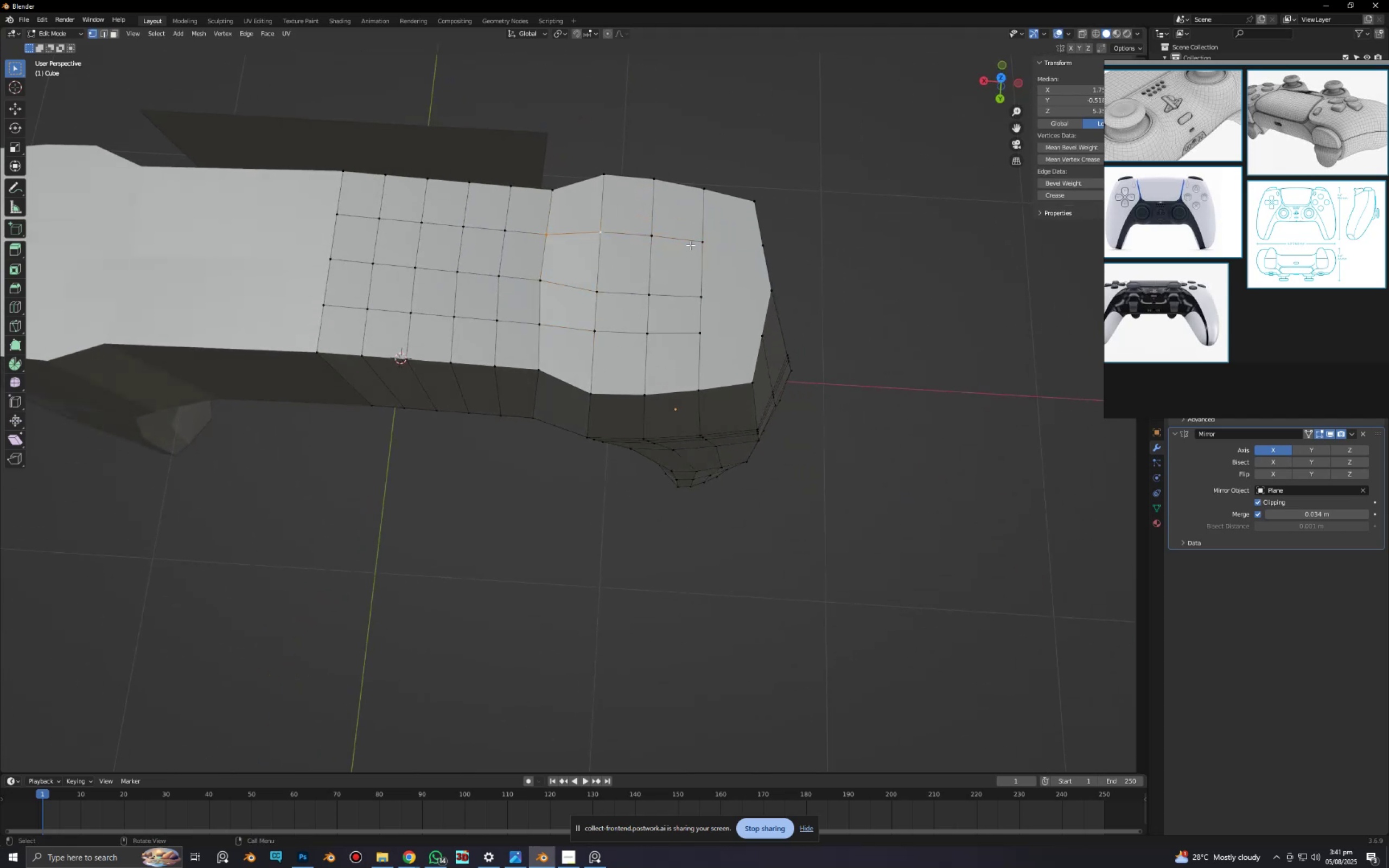 
left_click([691, 245])
 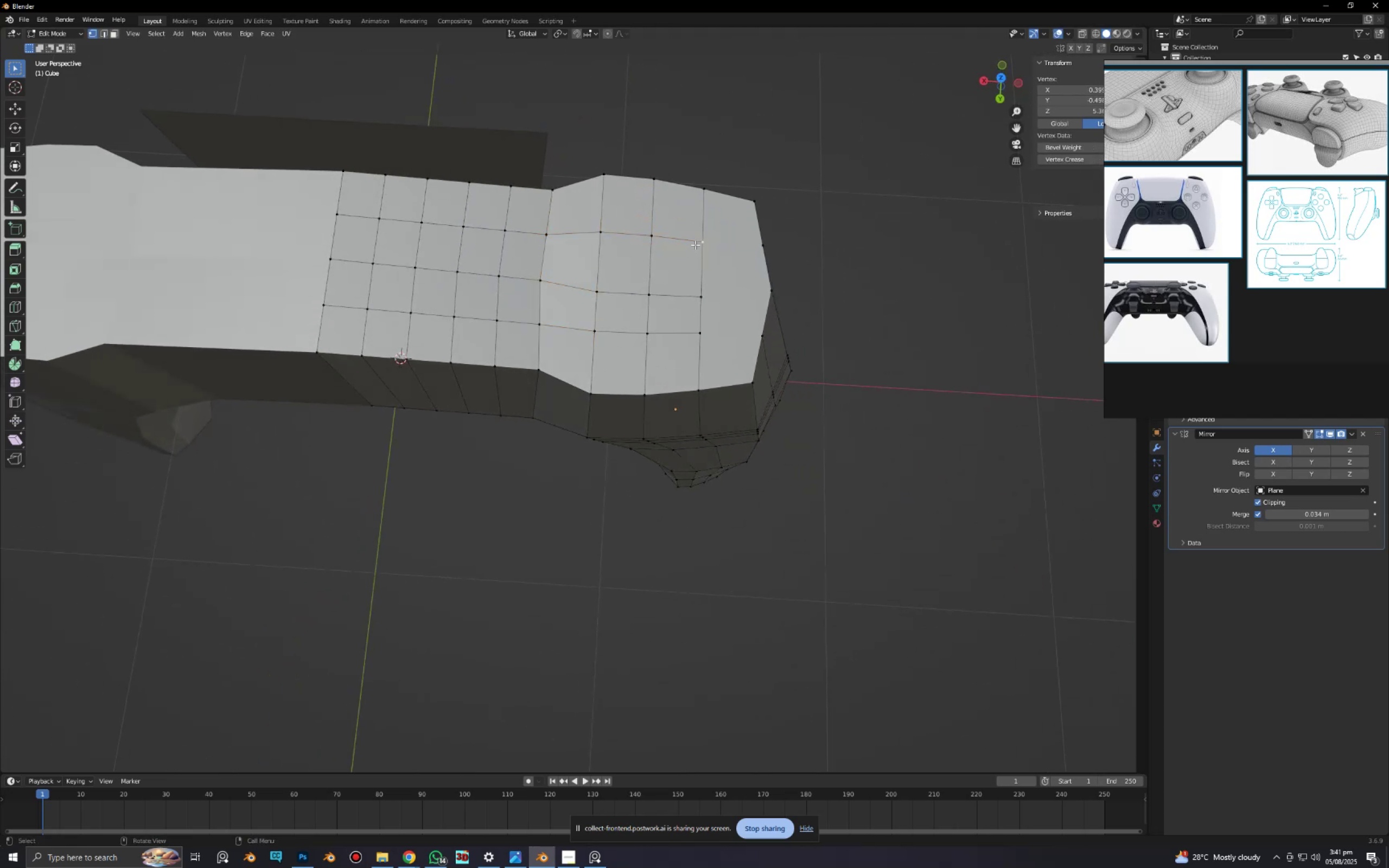 
hold_key(key=ShiftLeft, duration=0.66)
left_click([756, 243])
 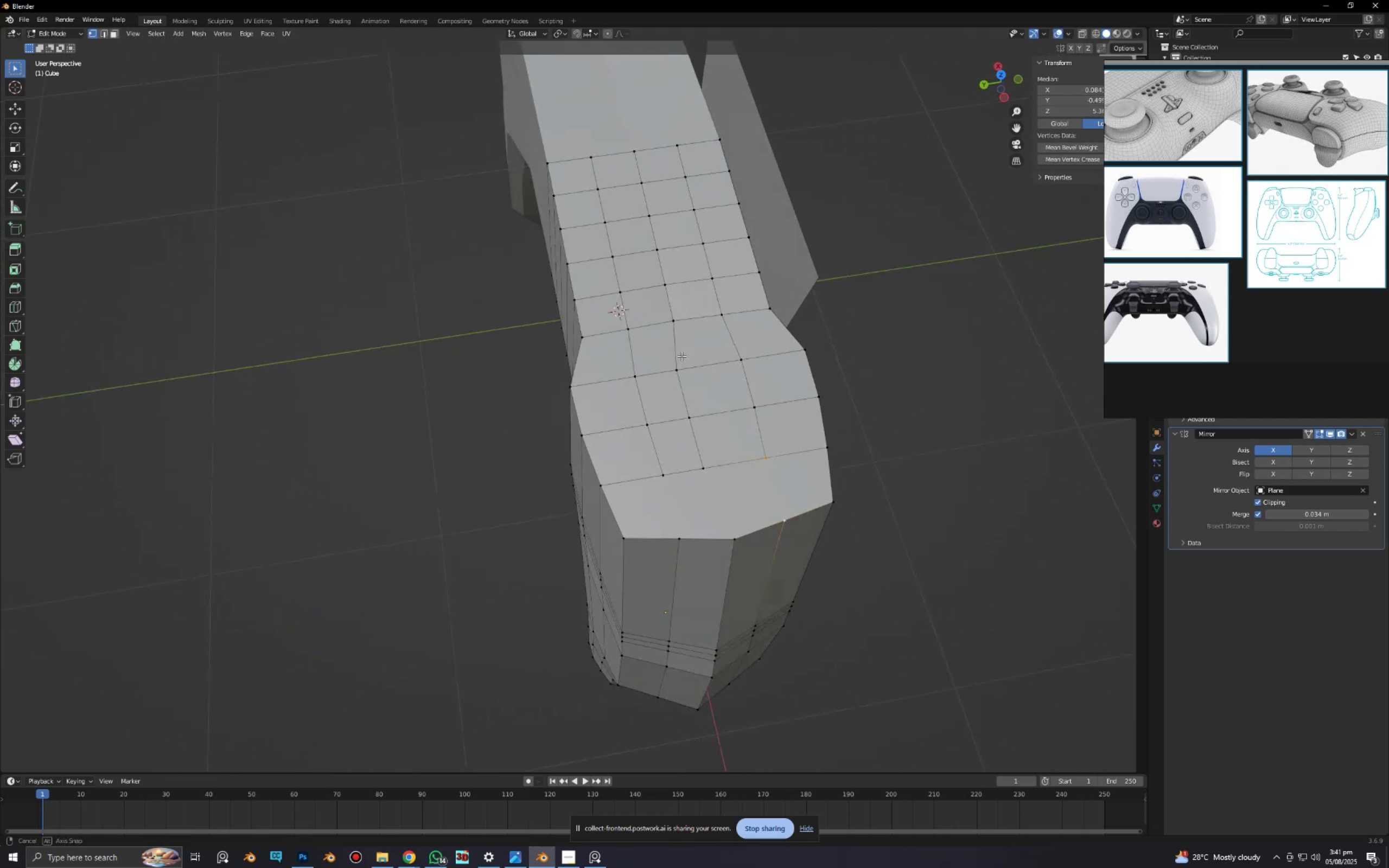 
key(J)
 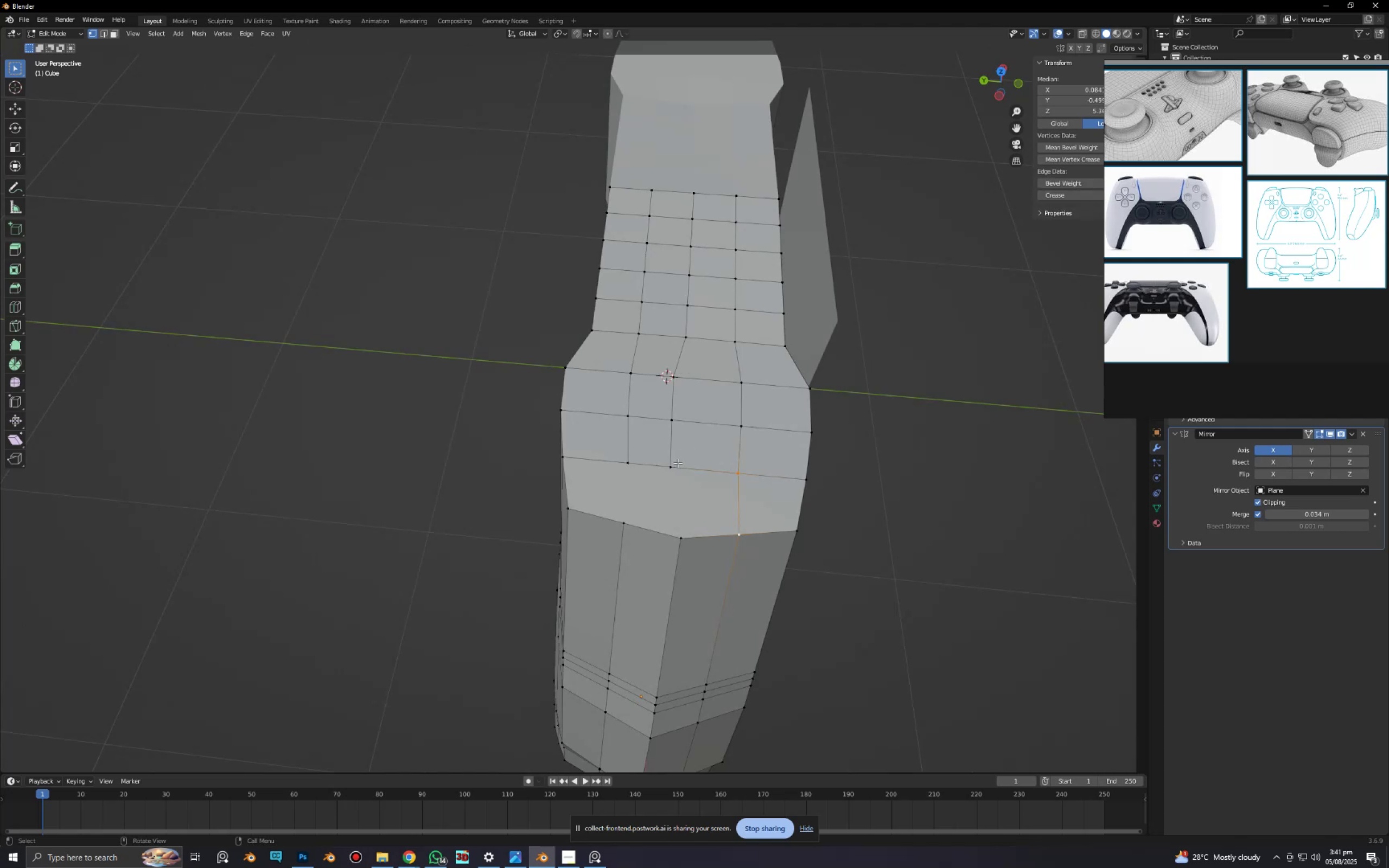 
left_click([678, 463])
 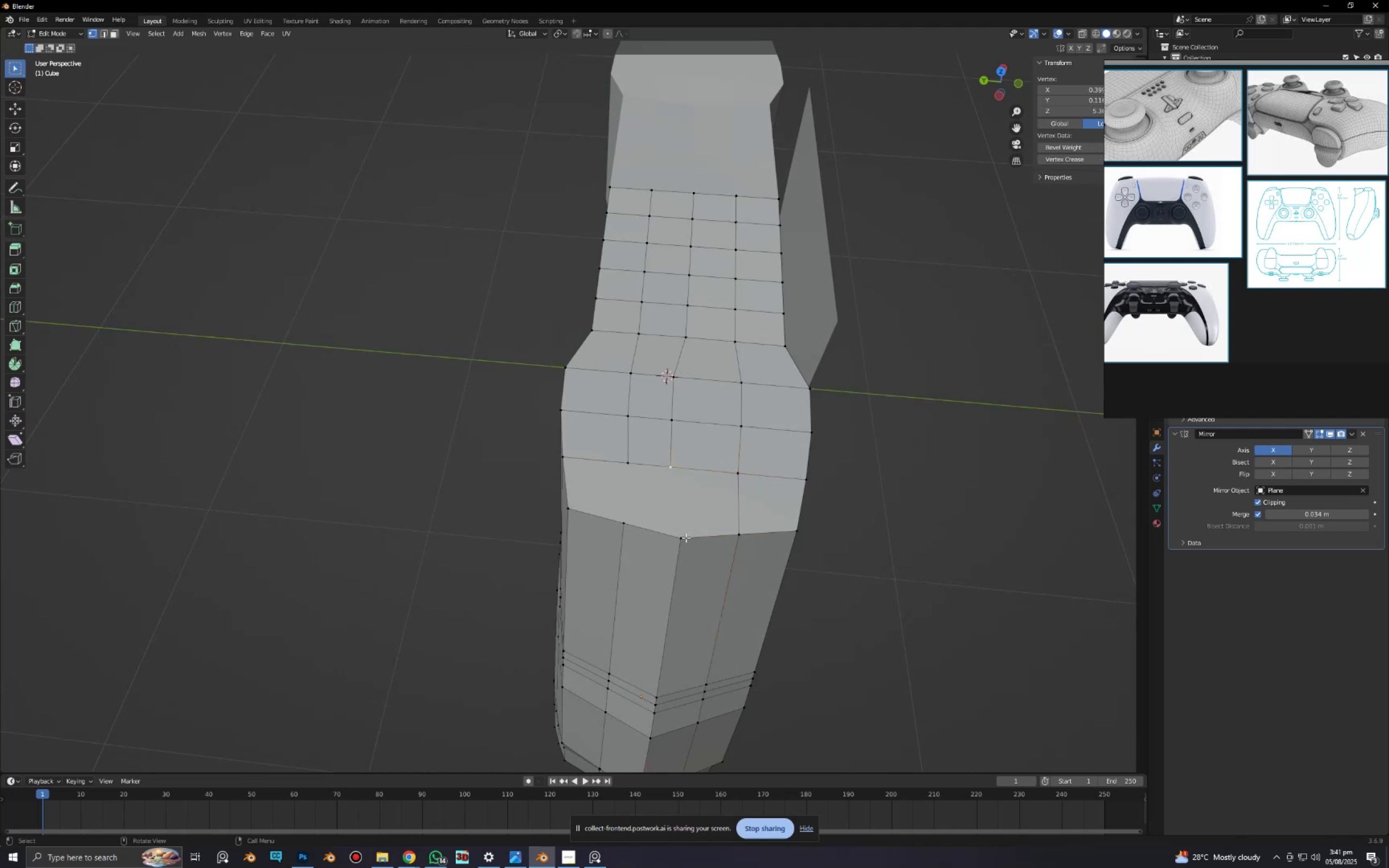 
key(Shift+J)
 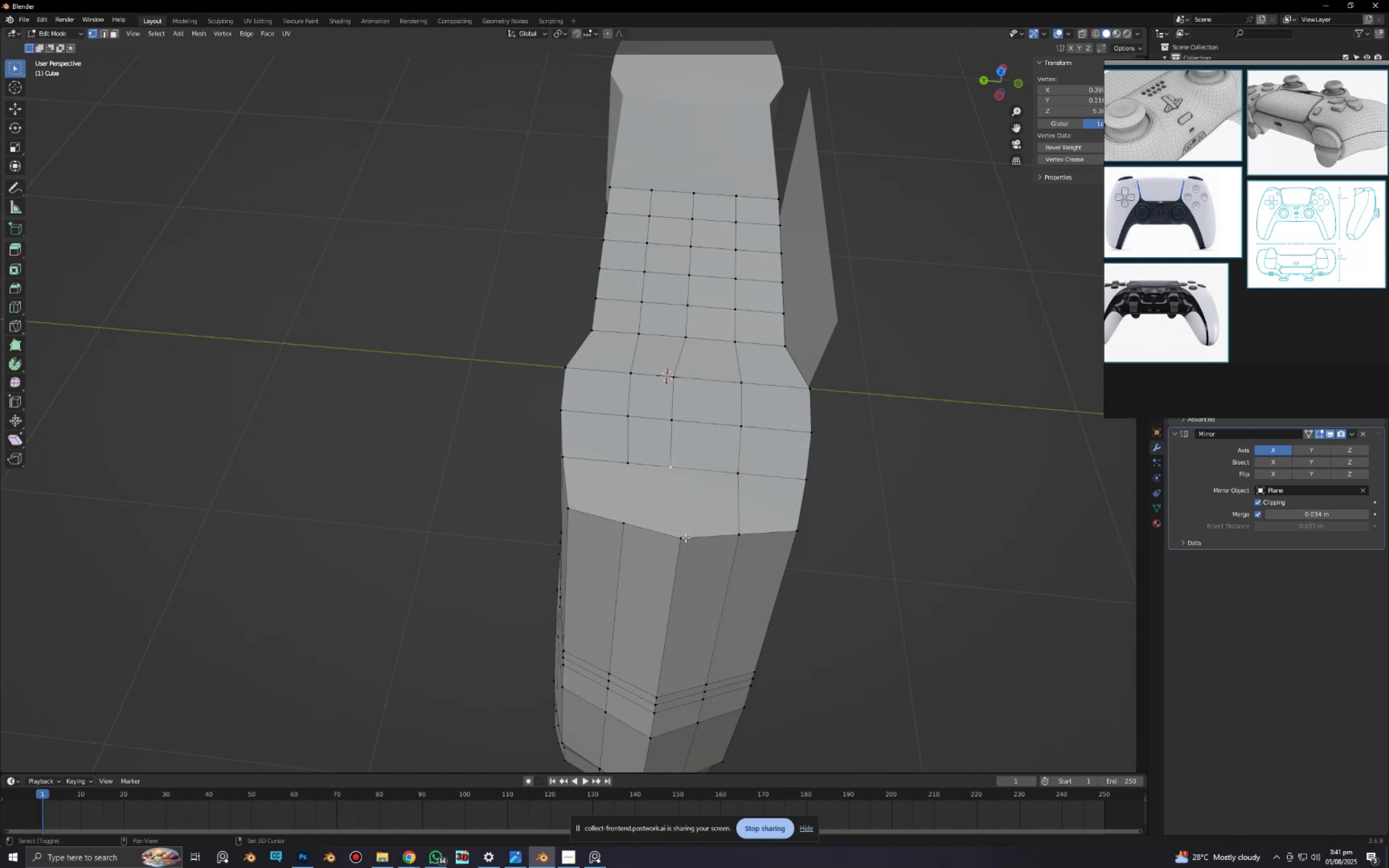 
left_click([685, 538])
 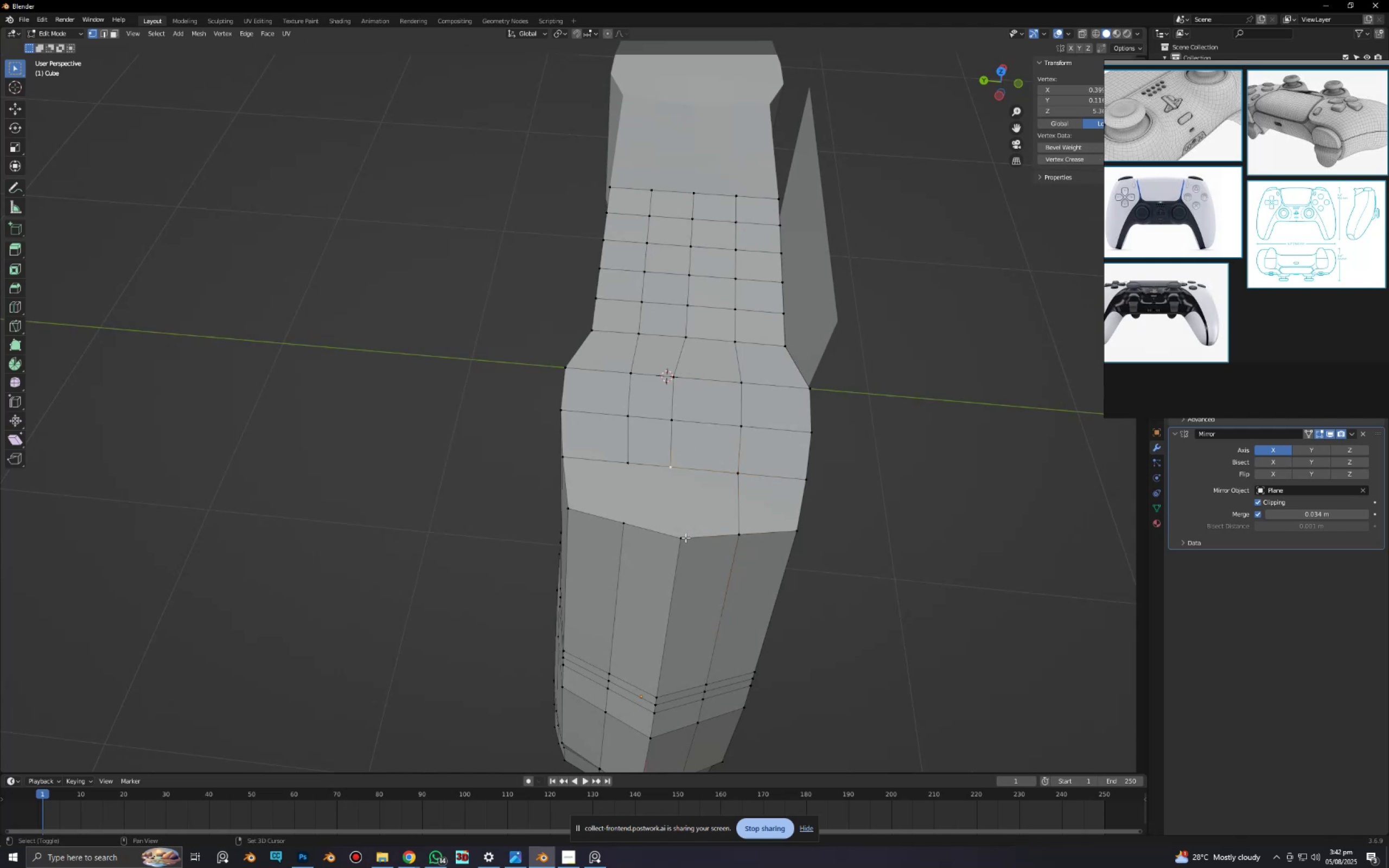 
type(Jj)
 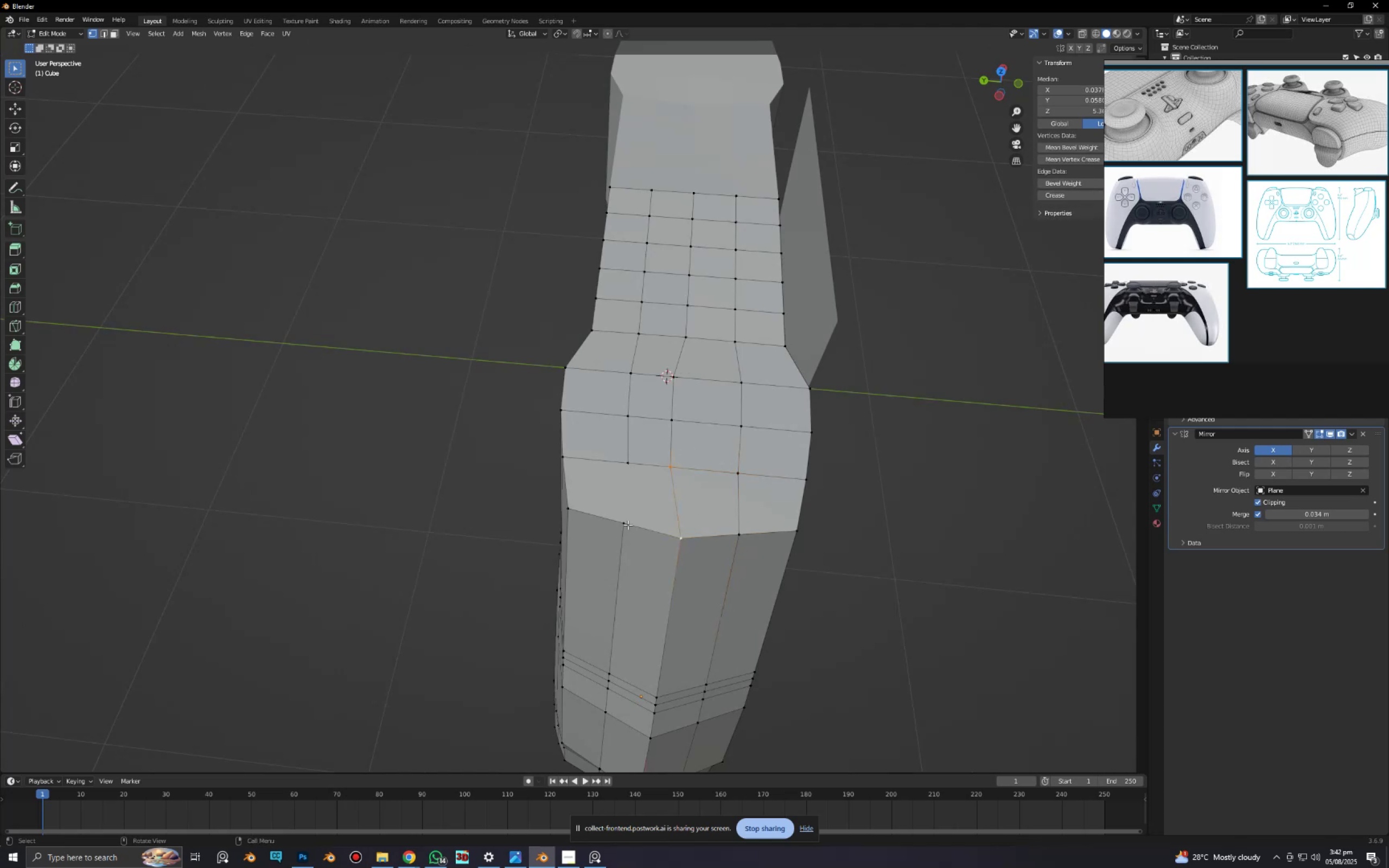 
left_click([628, 525])
 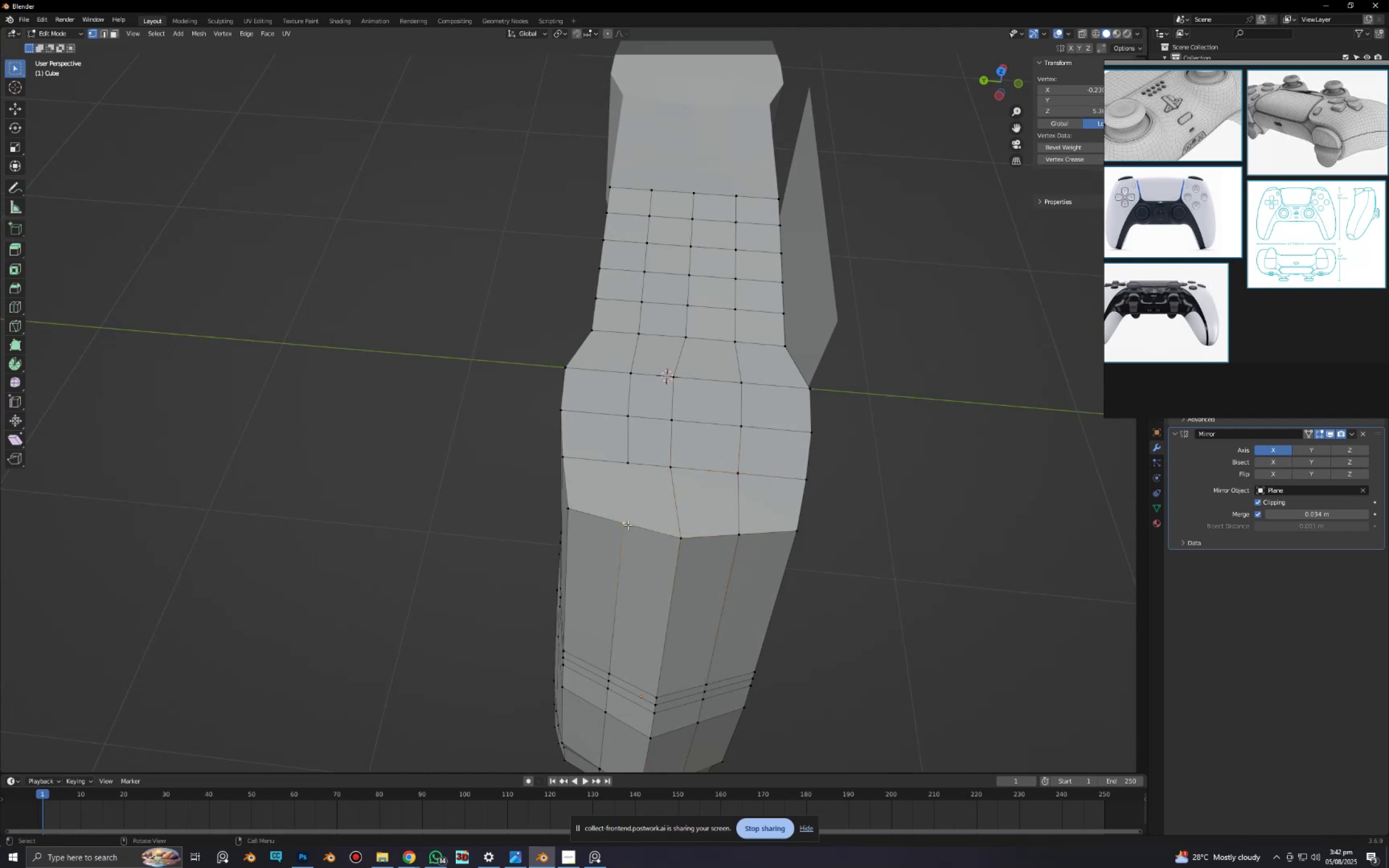 
hold_key(key=ShiftLeft, duration=0.47)
left_click([620, 454])
 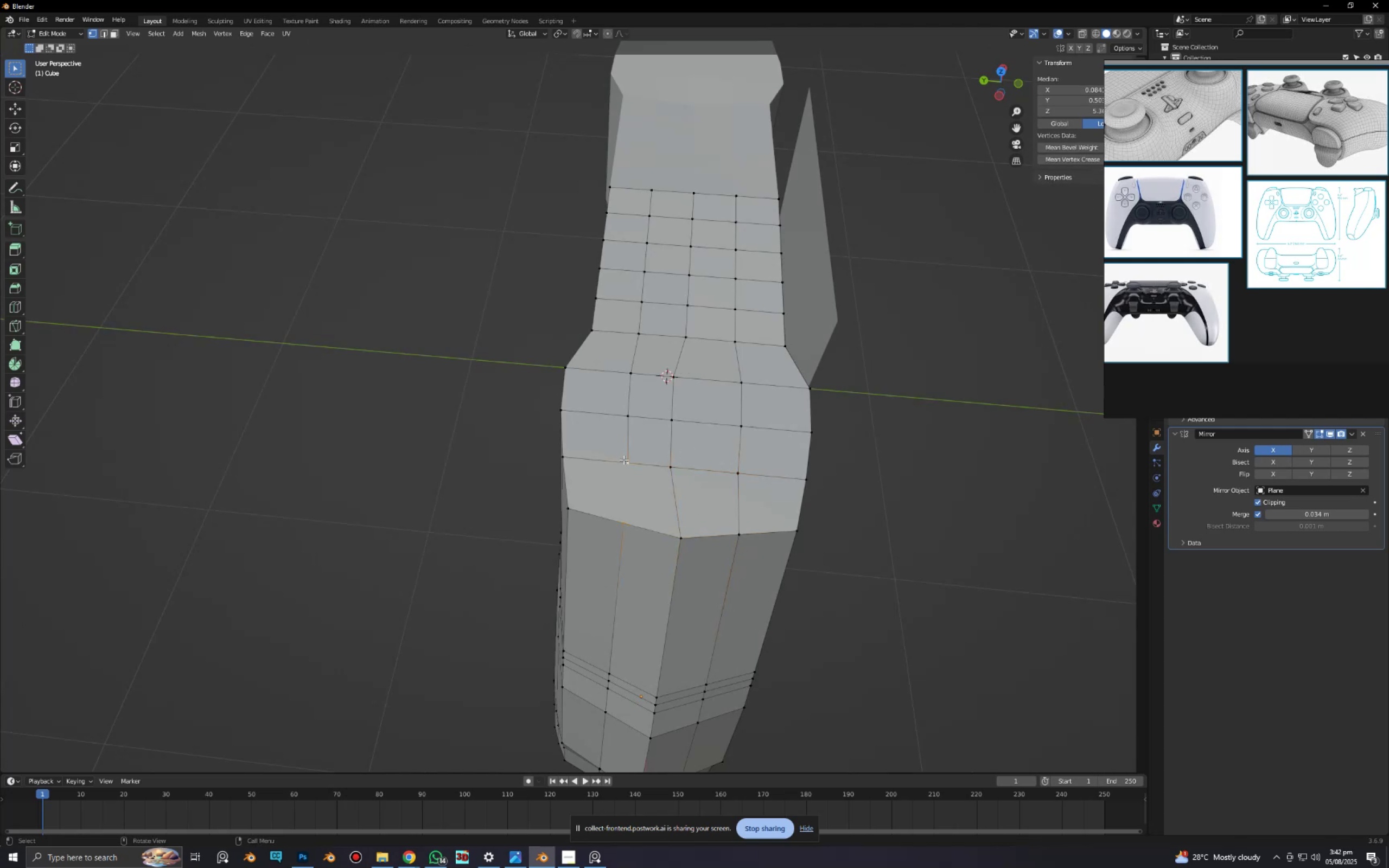 
key(J)
 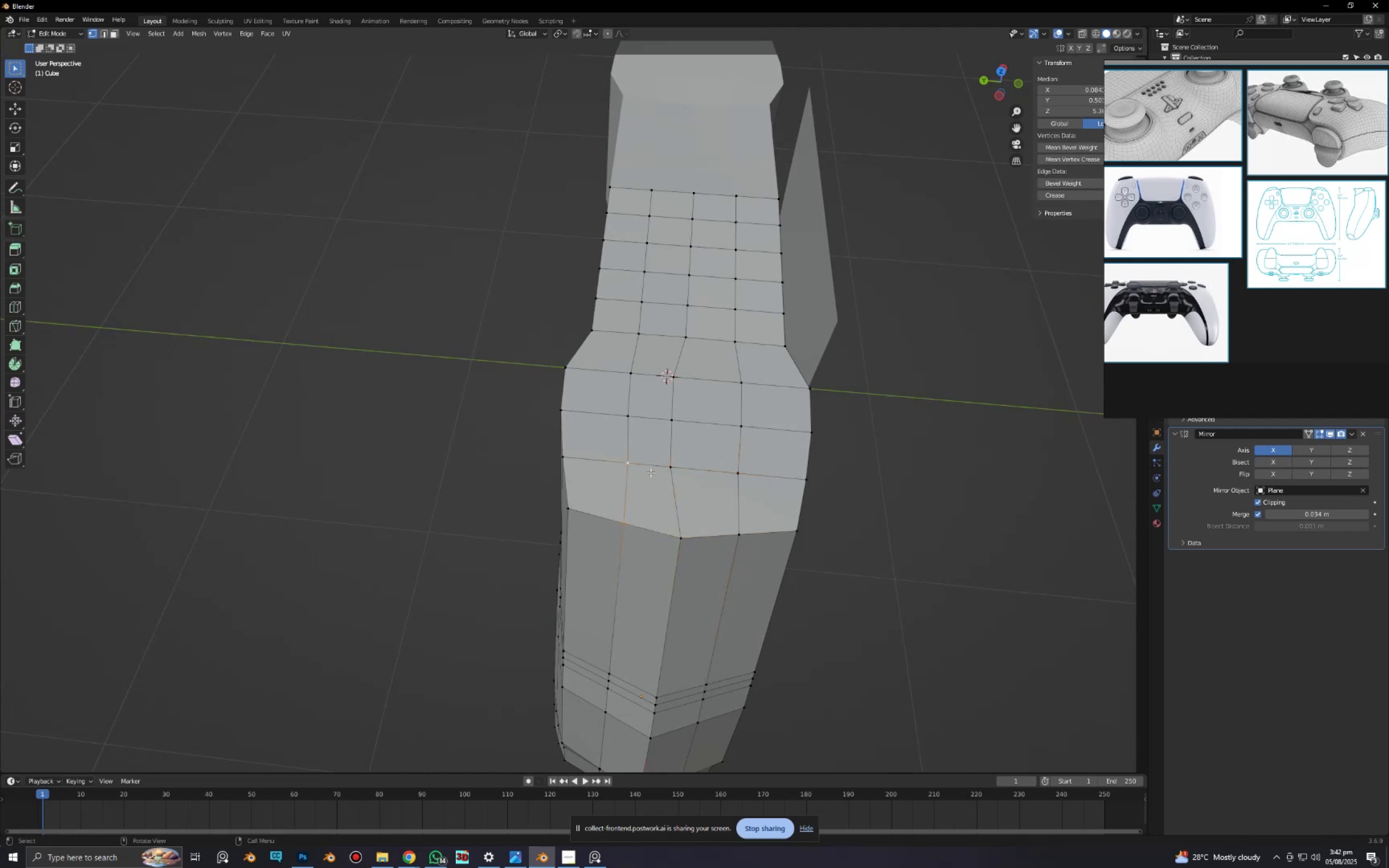 
scroll: coordinate [671, 476], scroll_direction: down, amount: 4.0
 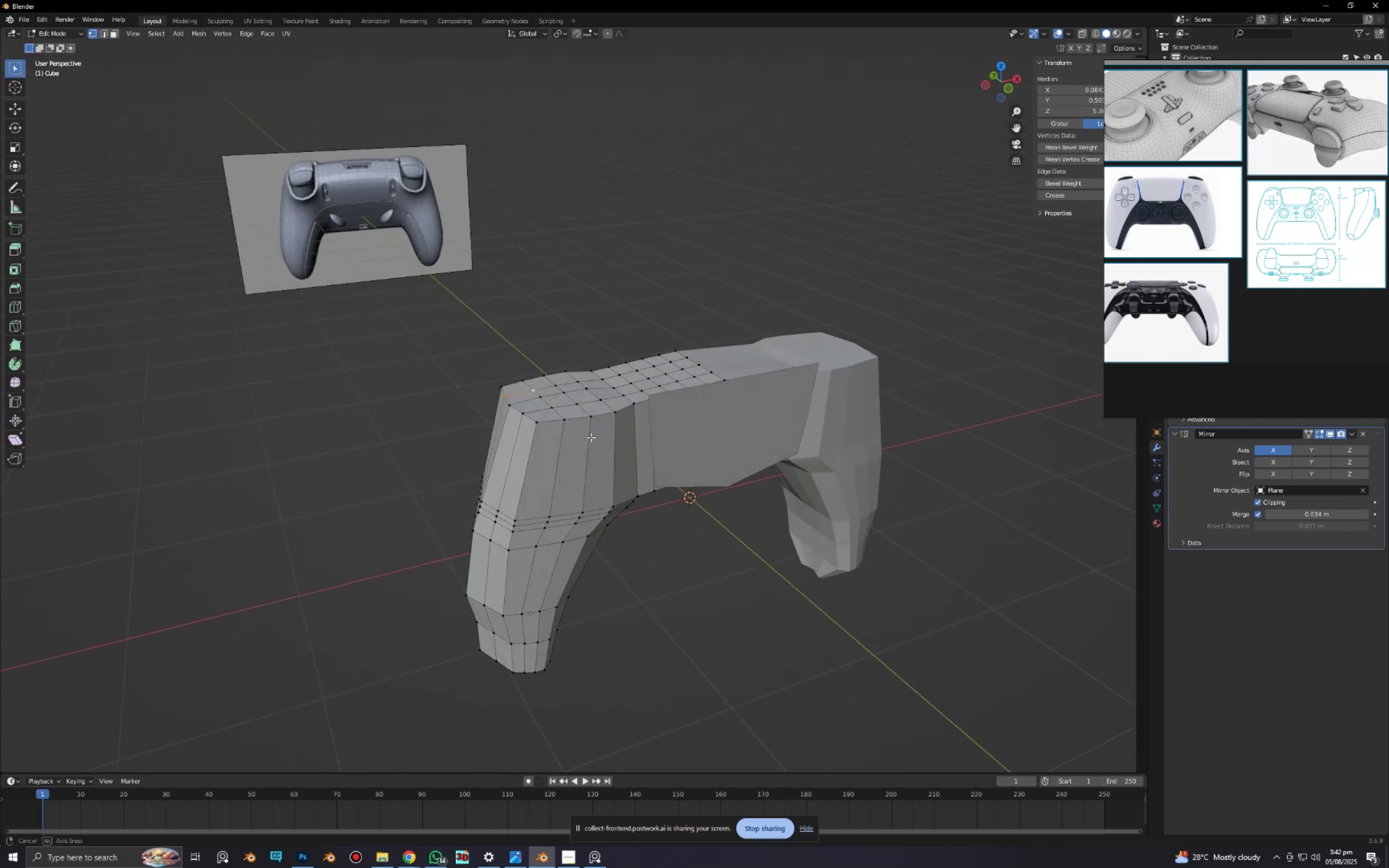 
key(Tab)
 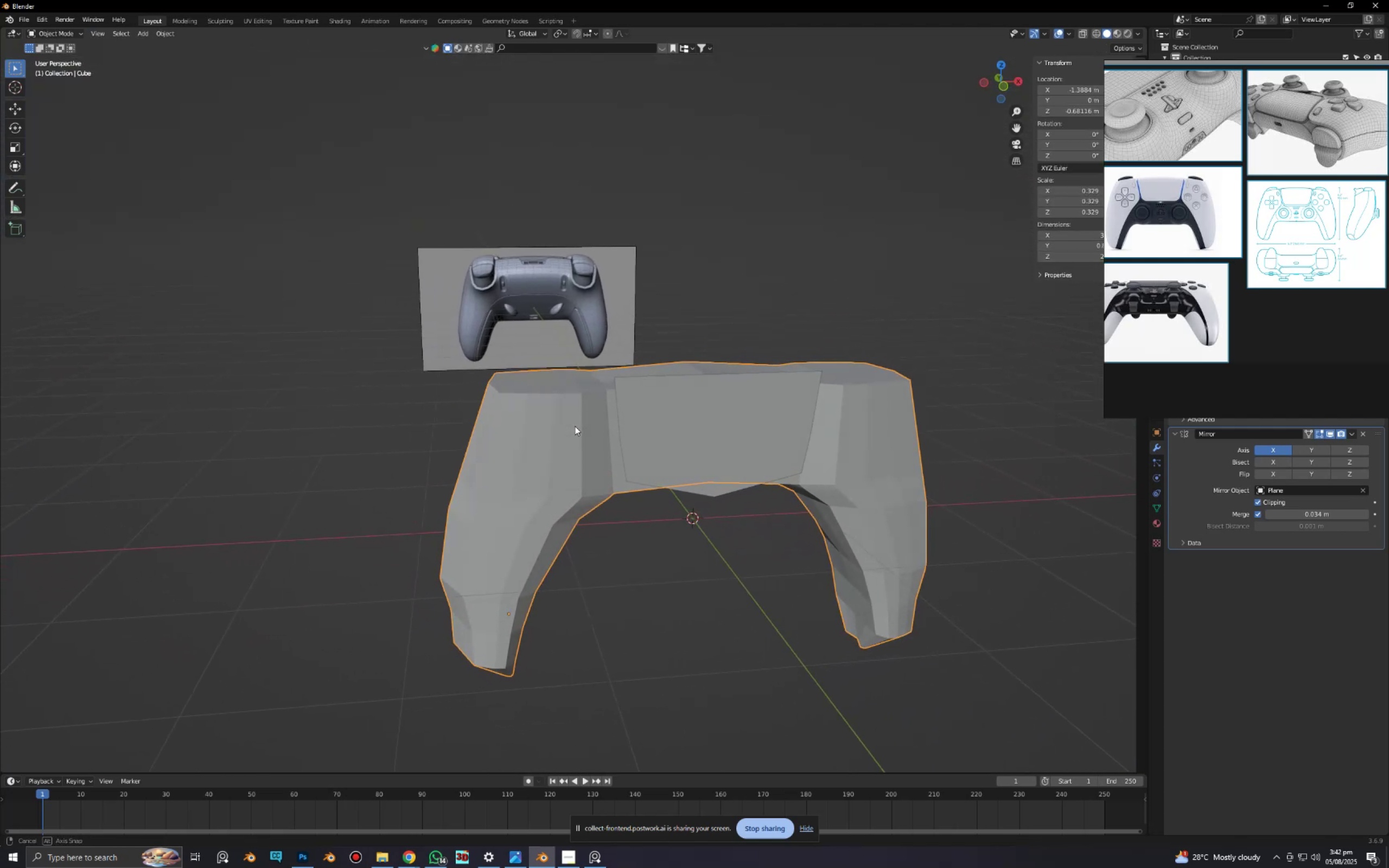 
key(Alt+AltLeft)
 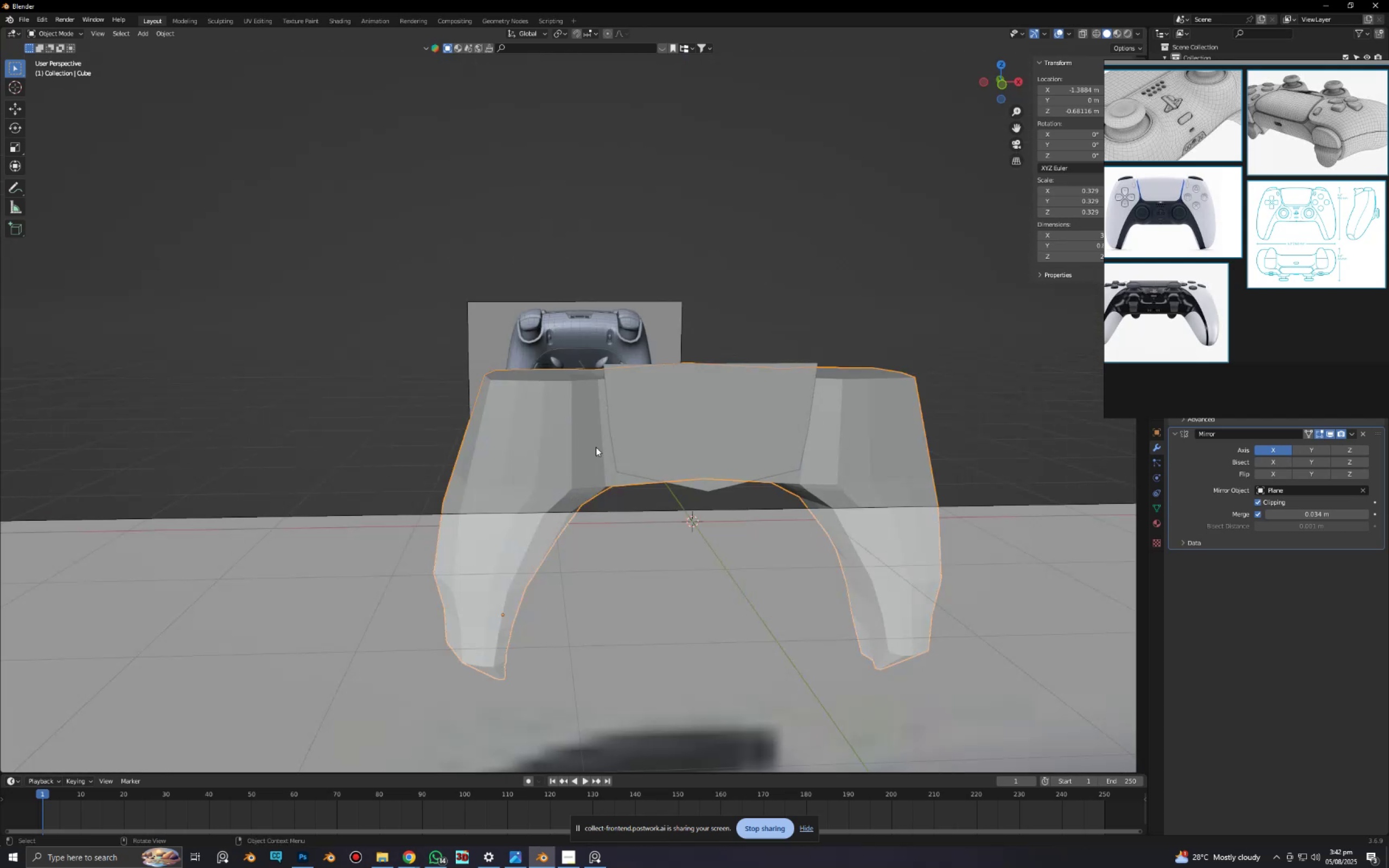 
key(Alt+AltLeft)
 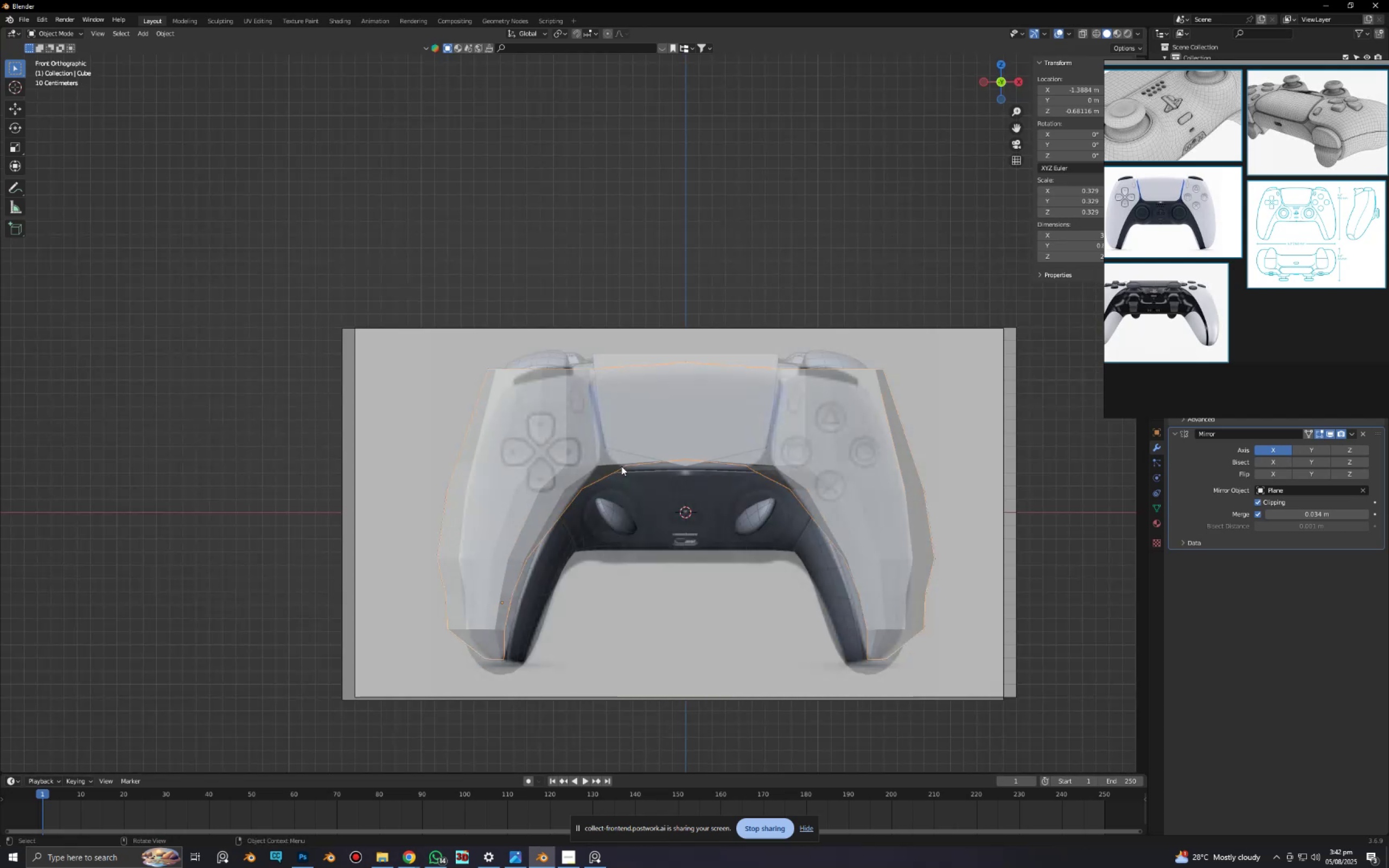 
scroll: coordinate [621, 466], scroll_direction: down, amount: 6.0
 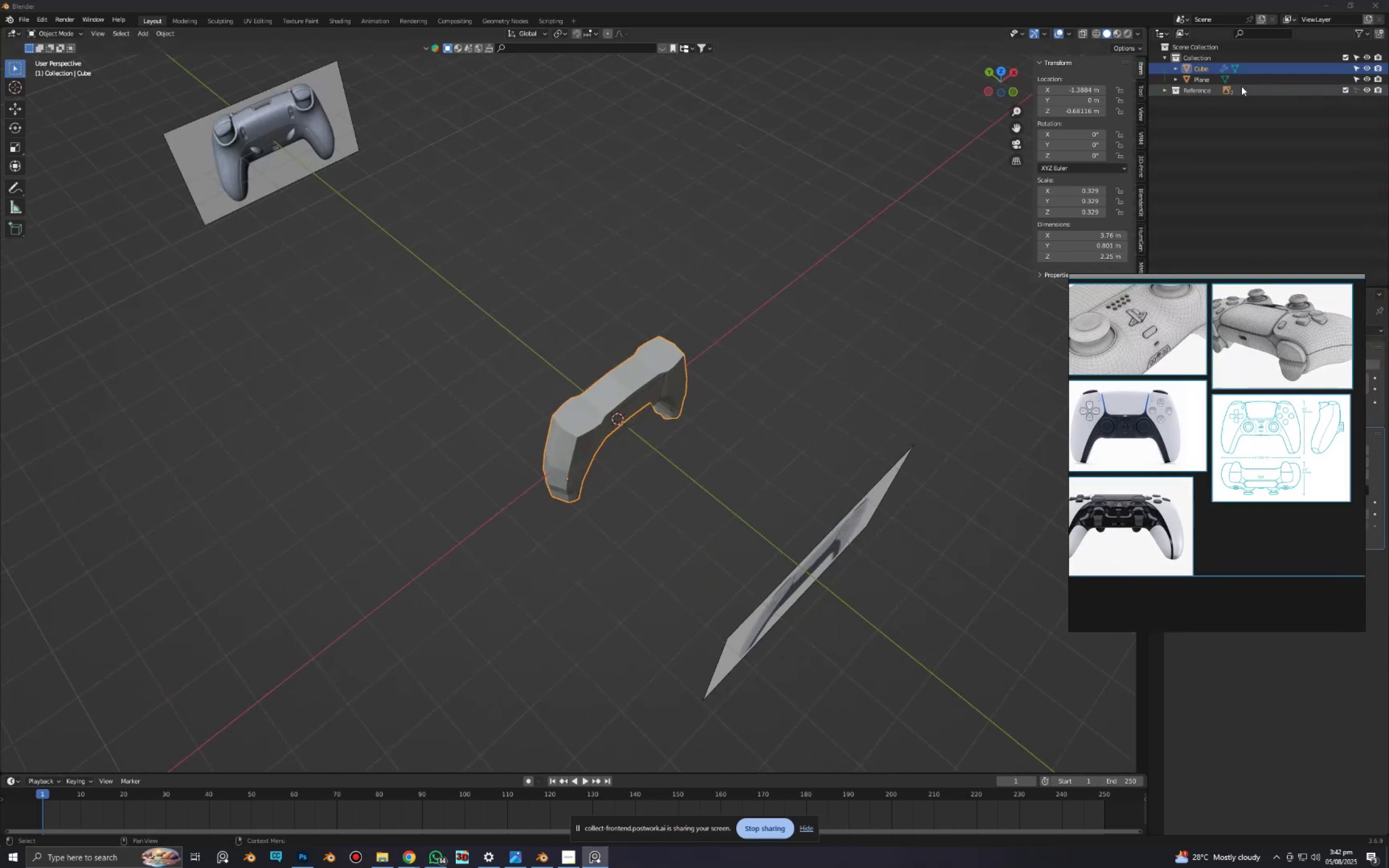 
left_click([1166, 90])
 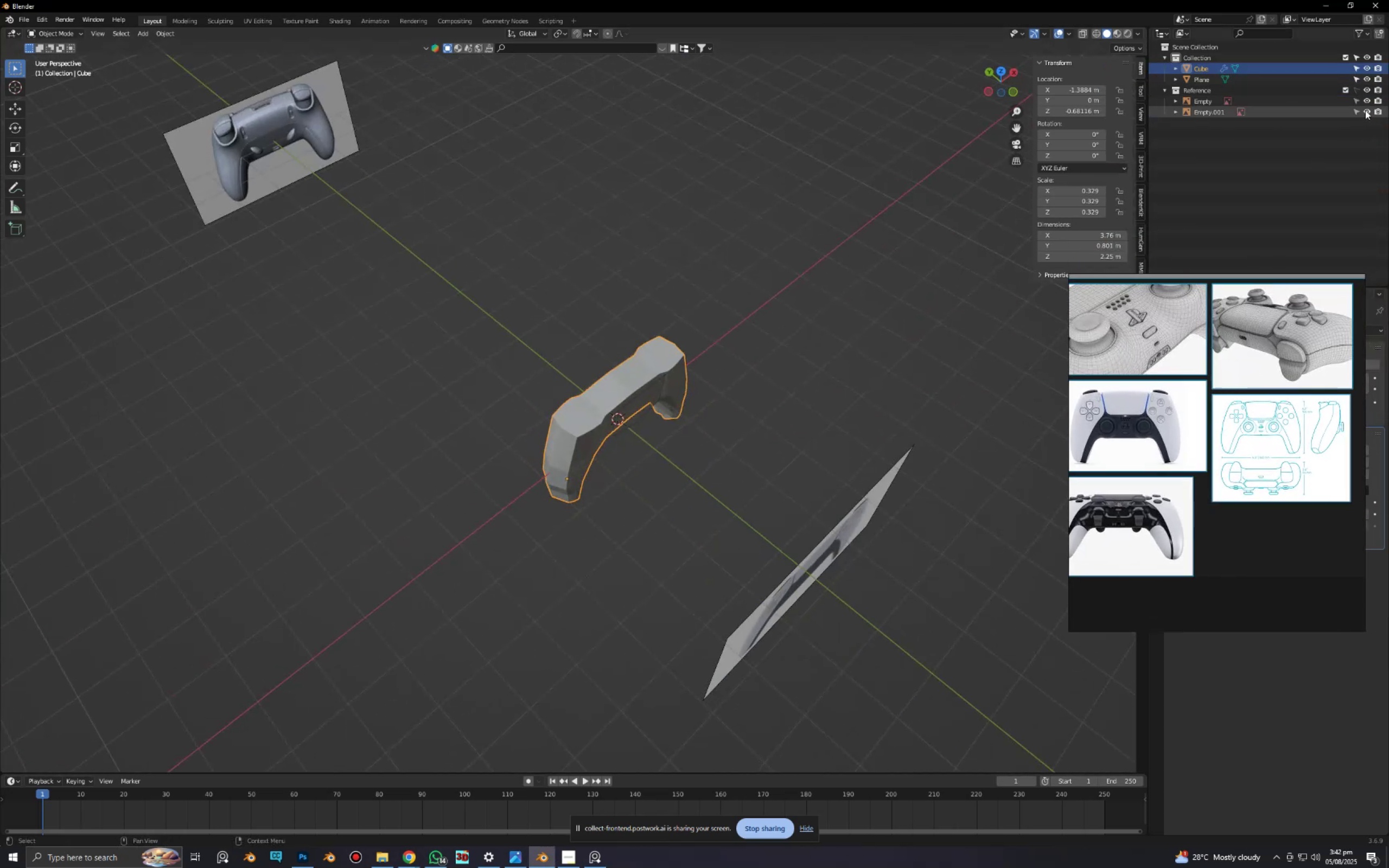 
double_click([1365, 110])
 